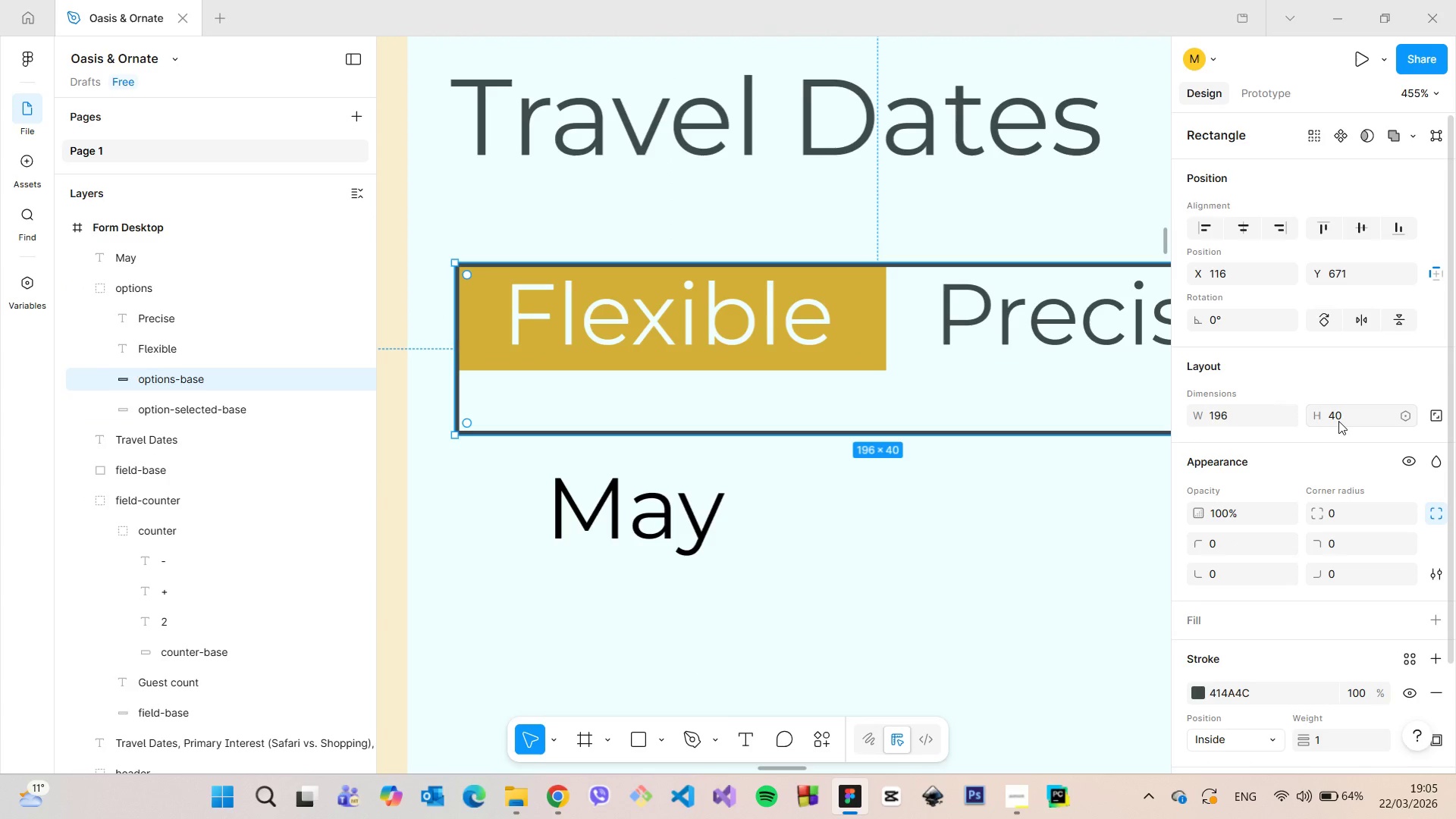 
left_click([1338, 421])
 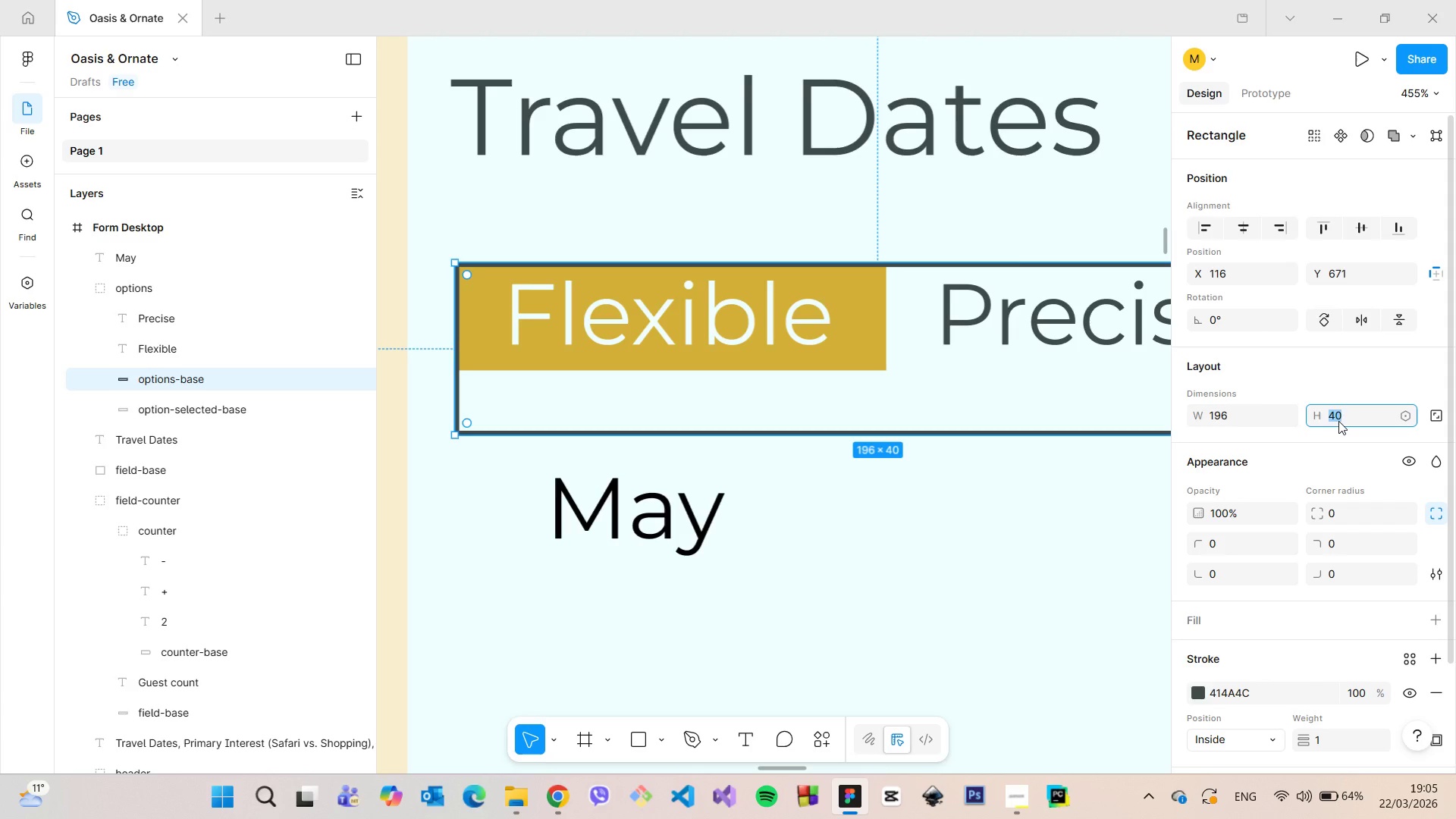 
type(30)
 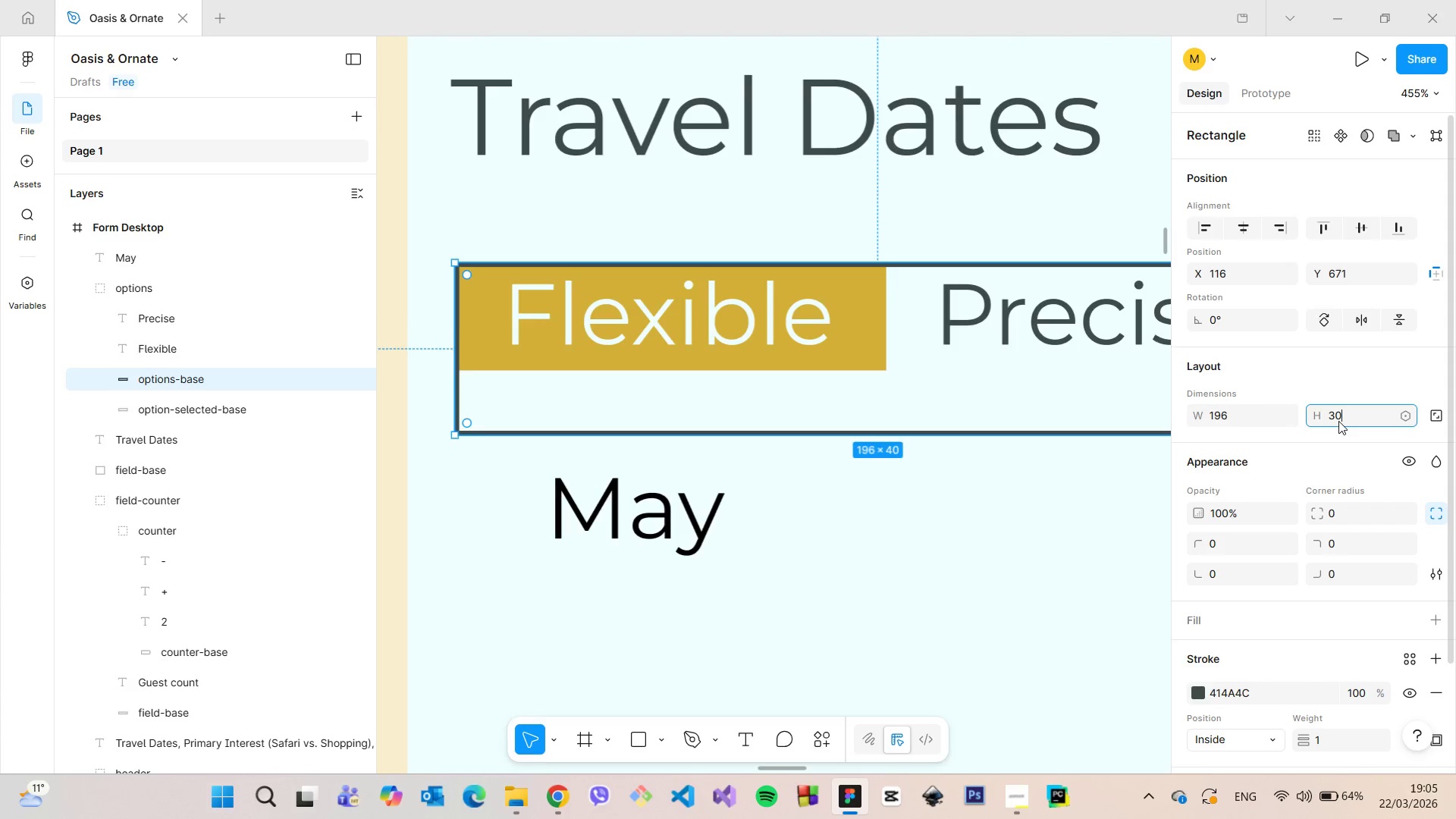 
key(Enter)
 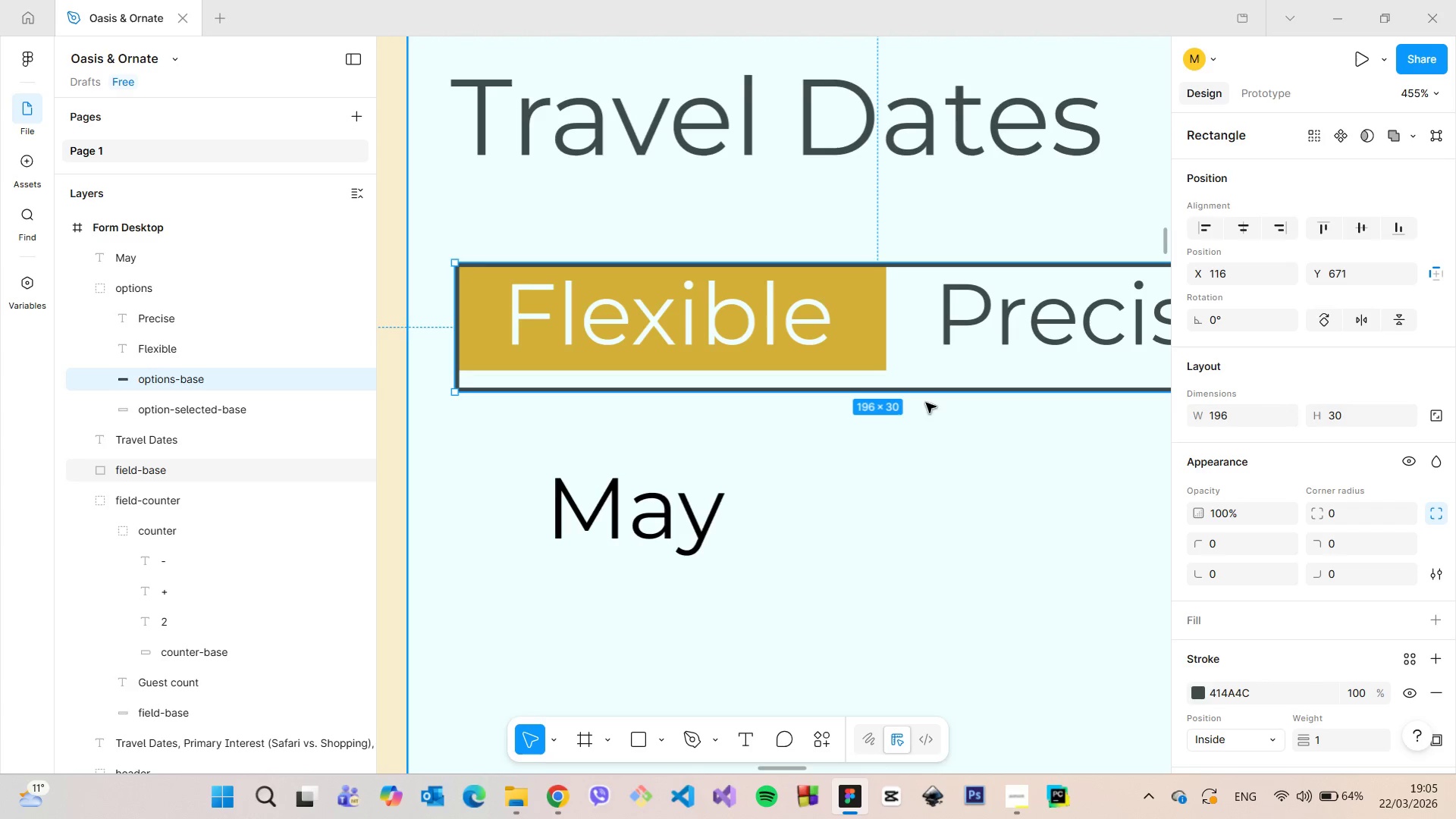 
left_click([855, 337])
 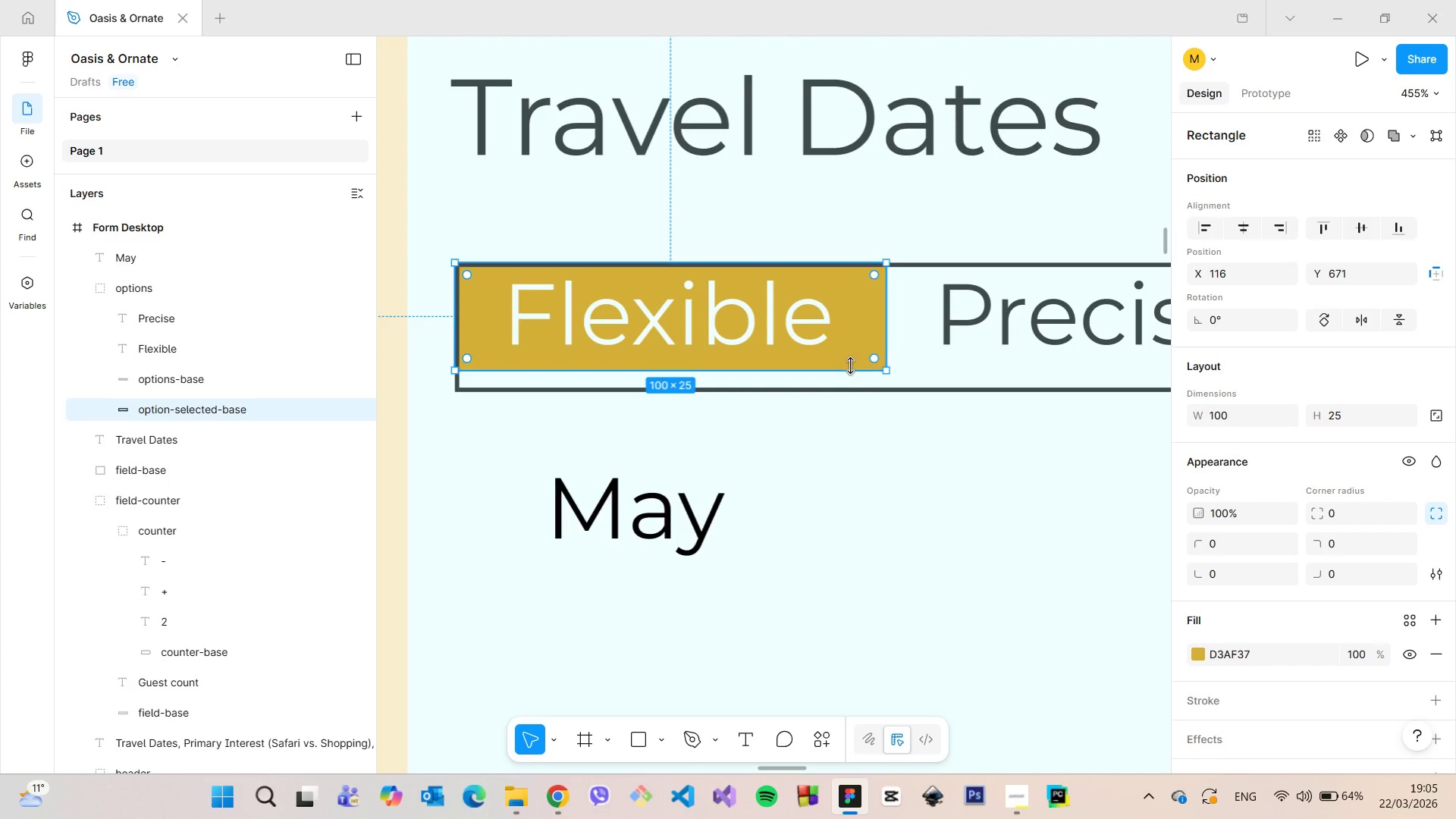 
left_click_drag(start_coordinate=[849, 369], to_coordinate=[849, 389])
 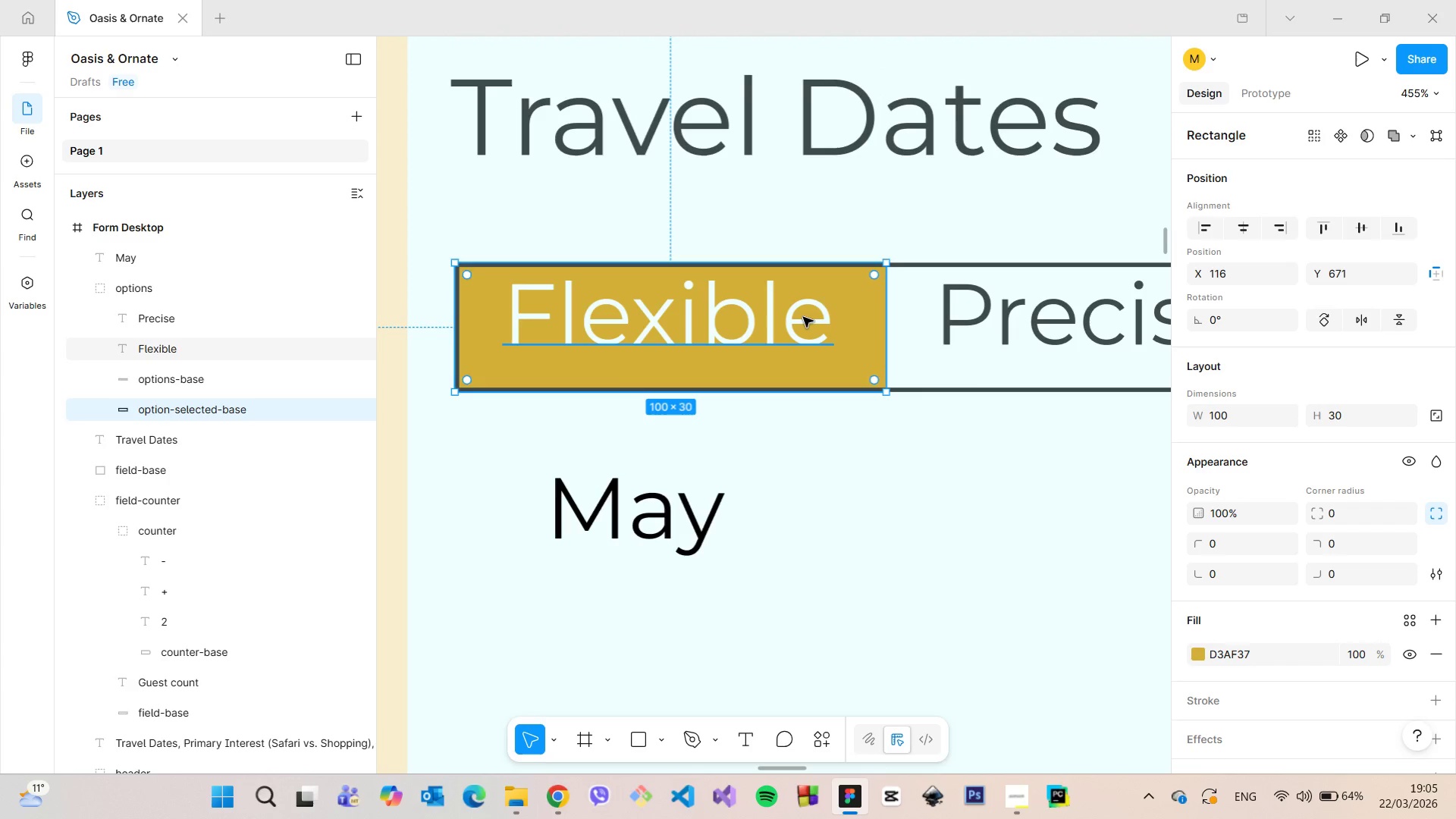 
left_click([803, 317])
 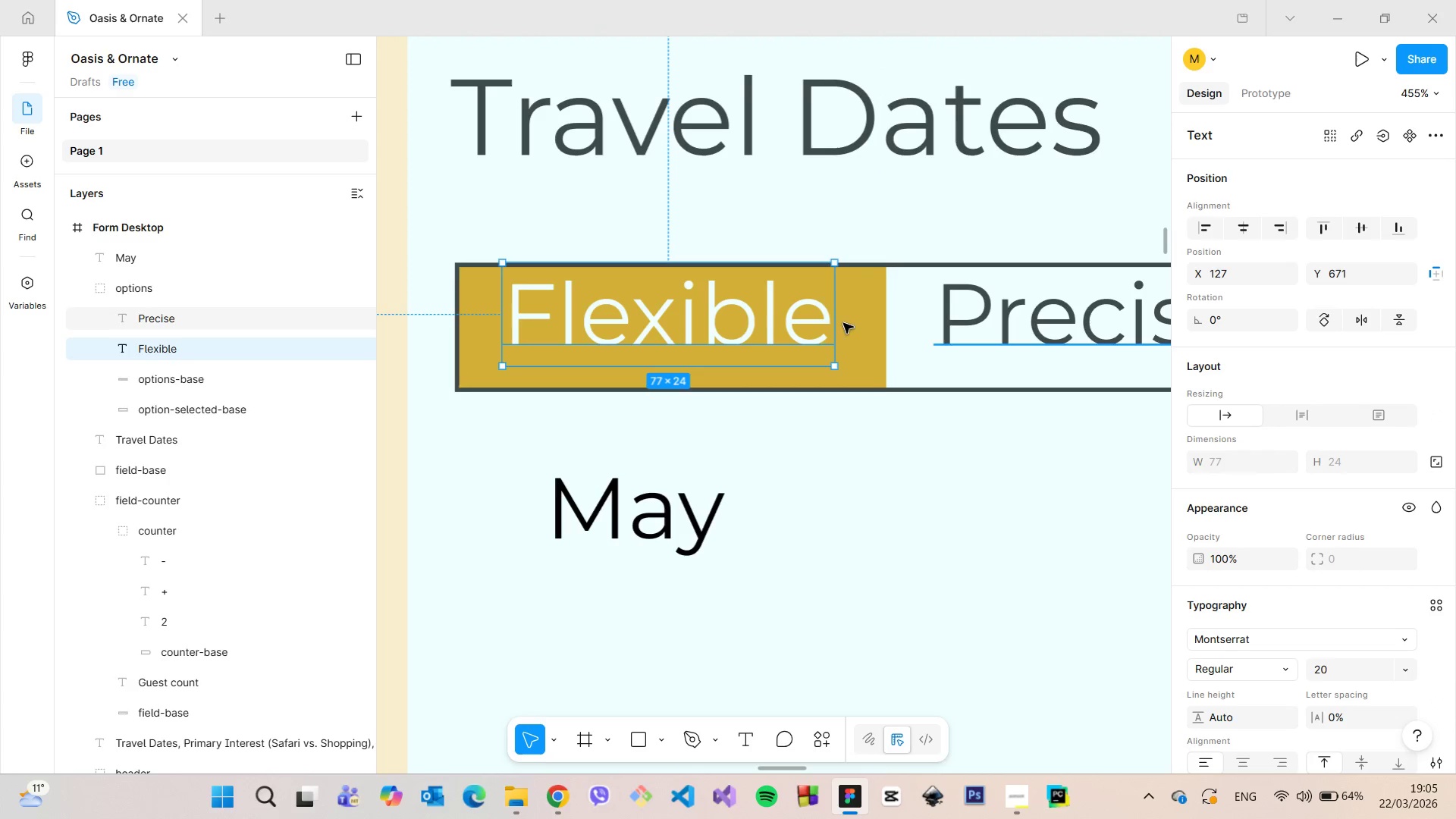 
left_click_drag(start_coordinate=[735, 314], to_coordinate=[734, 328])
 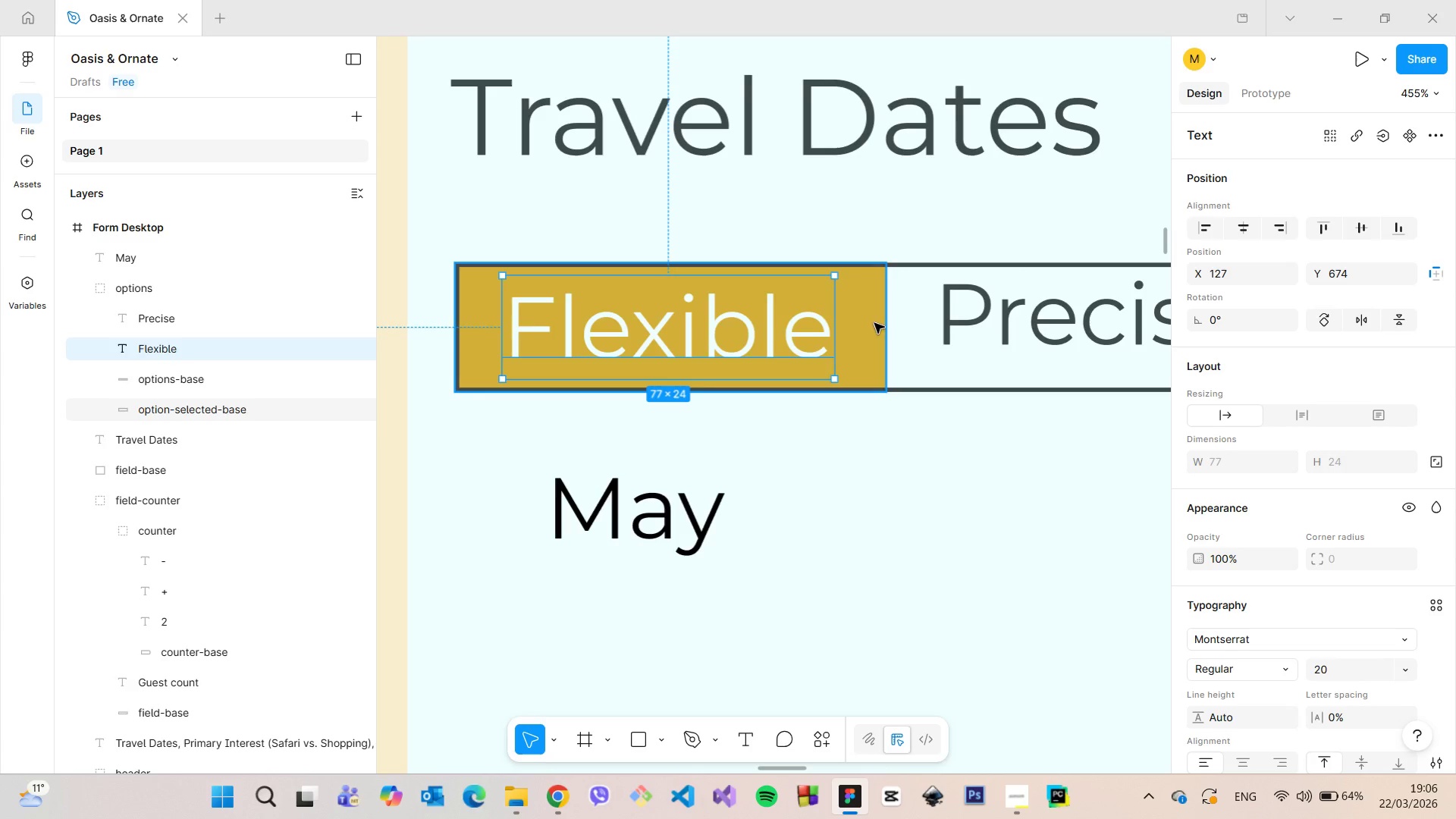 
hold_key(key=AltLeft, duration=1.06)
 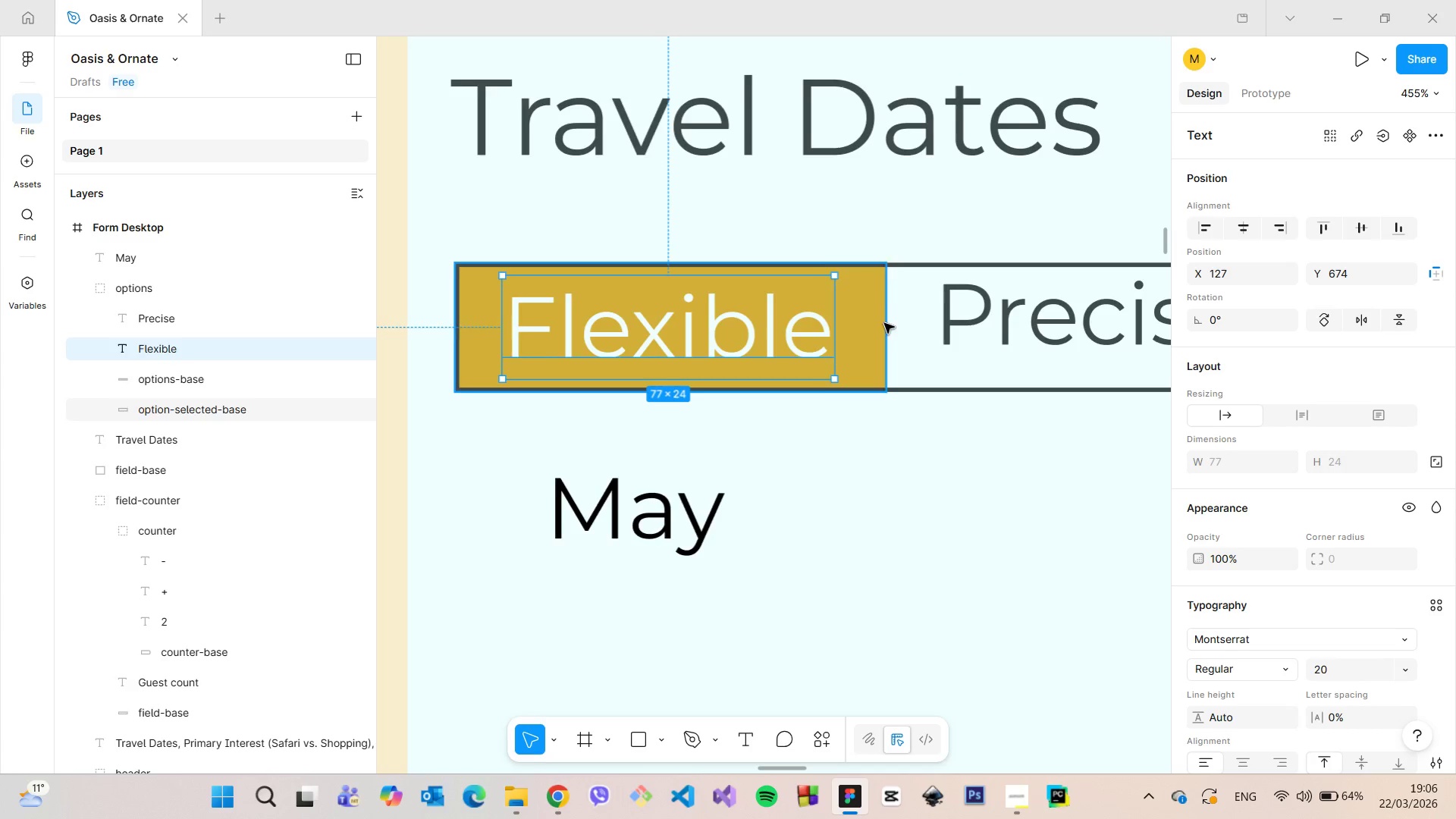 
scroll: coordinate [883, 324], scroll_direction: down, amount: 5.0
 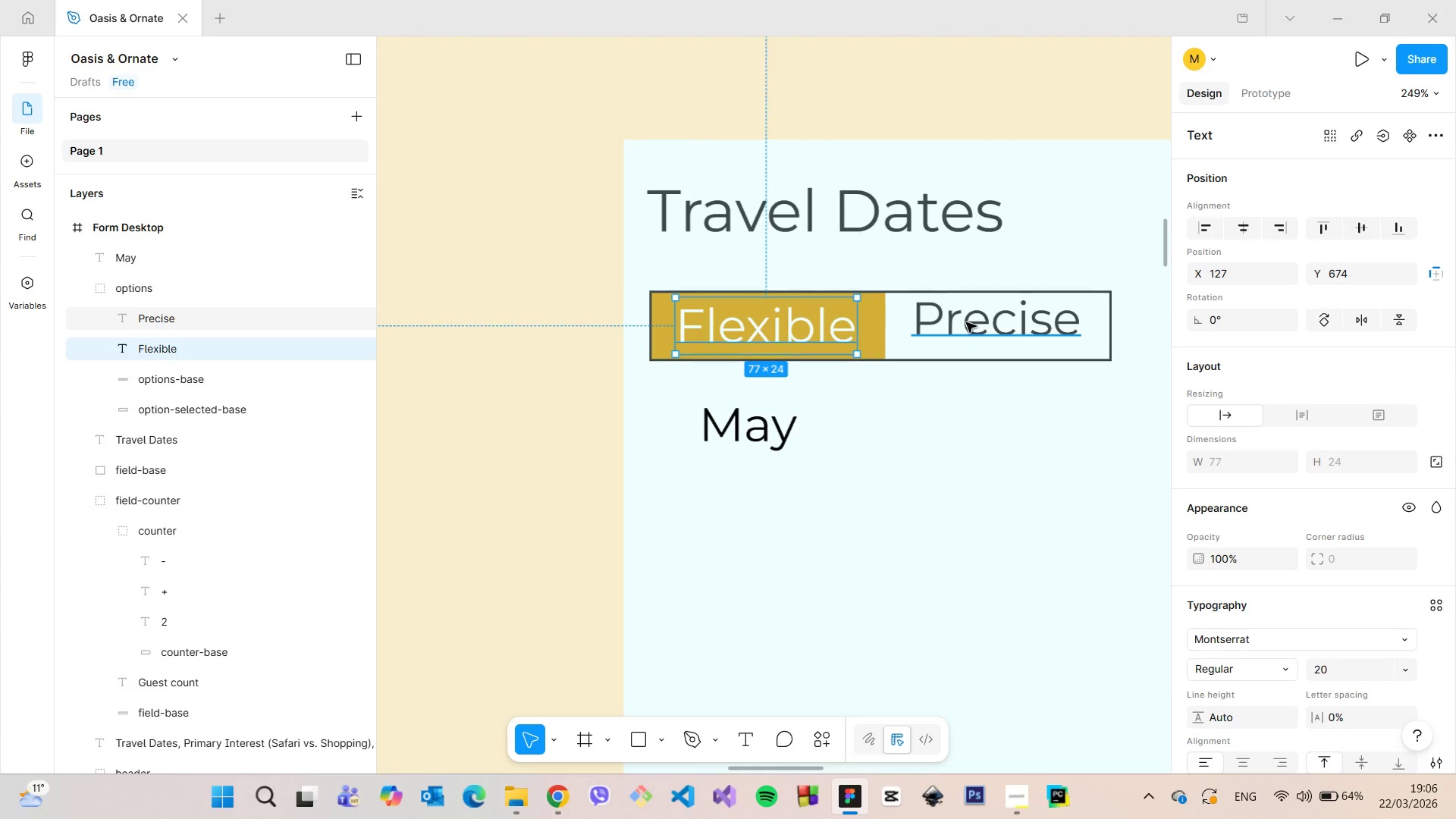 
left_click([996, 324])
 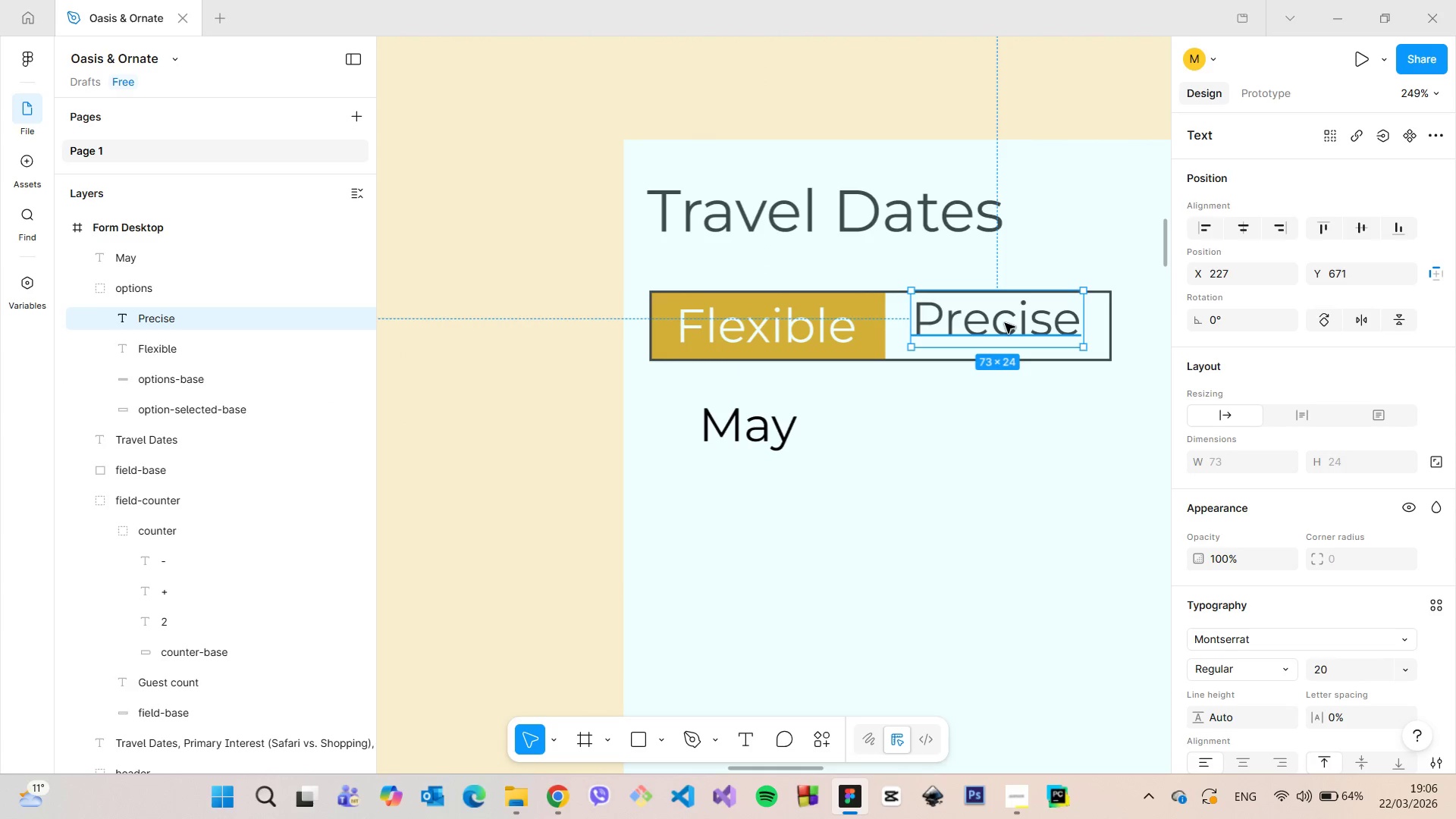 
left_click_drag(start_coordinate=[1005, 323], to_coordinate=[1005, 331])
 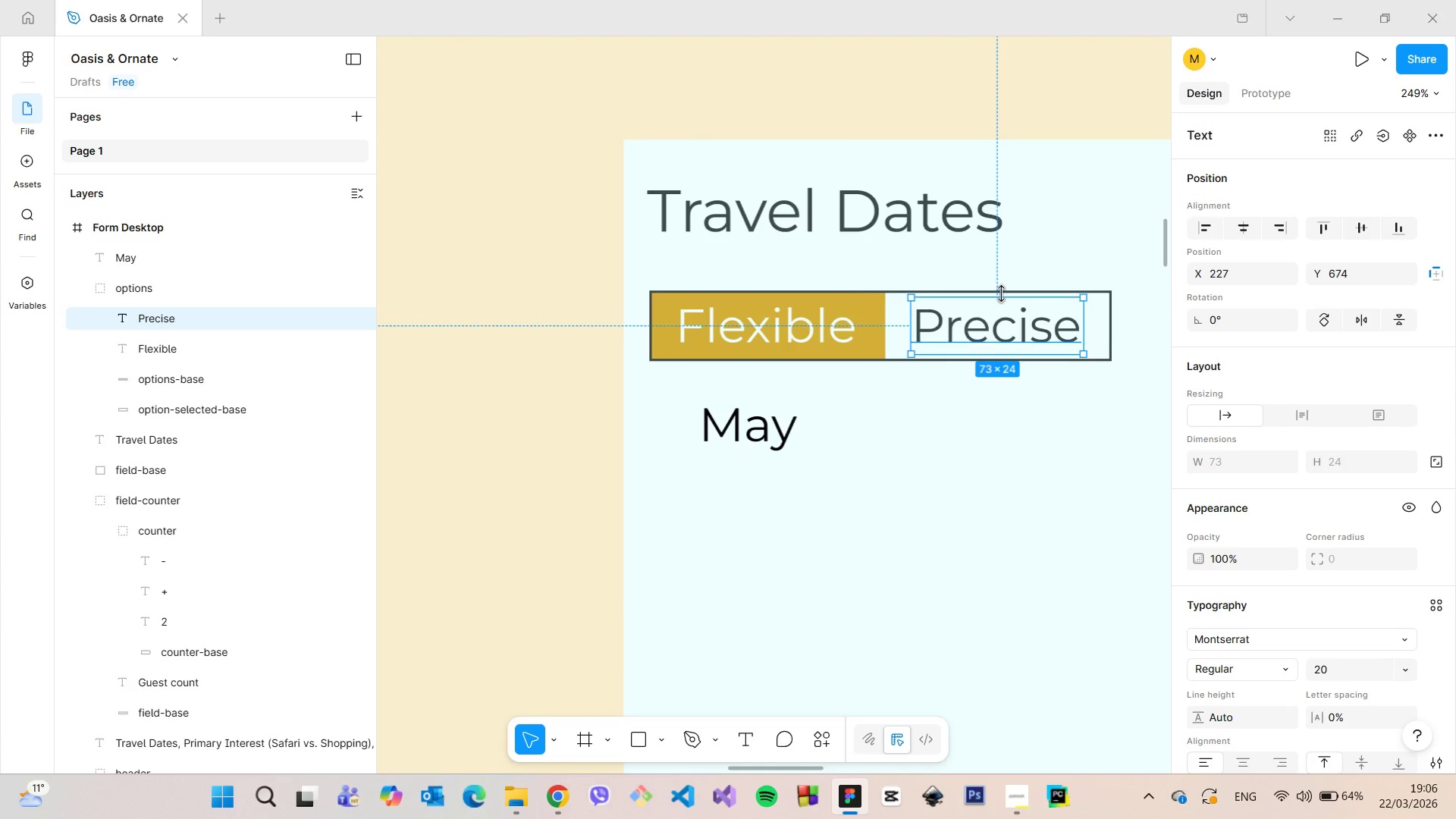 
hold_key(key=AltLeft, duration=1.09)
 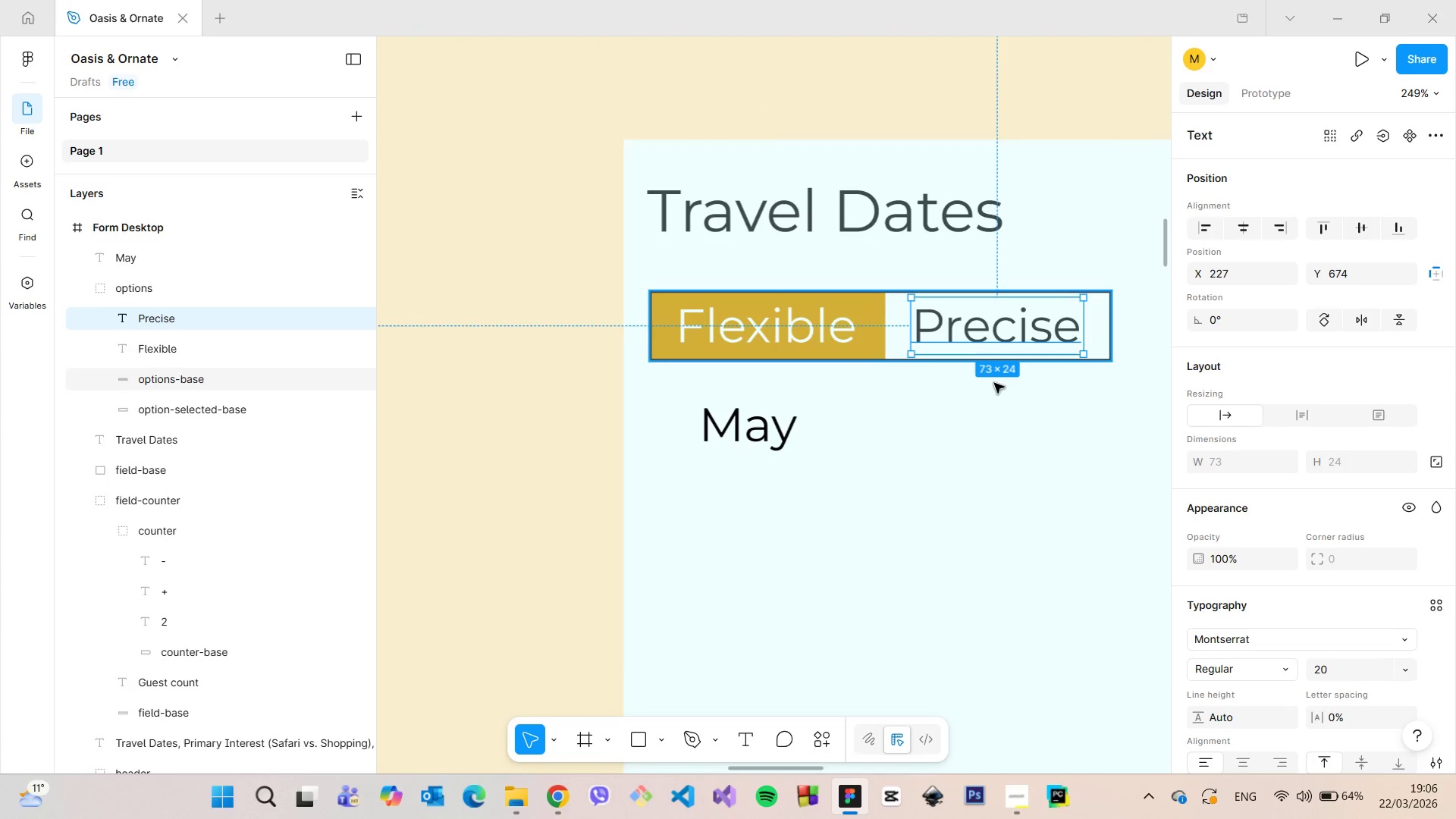 
left_click([992, 406])
 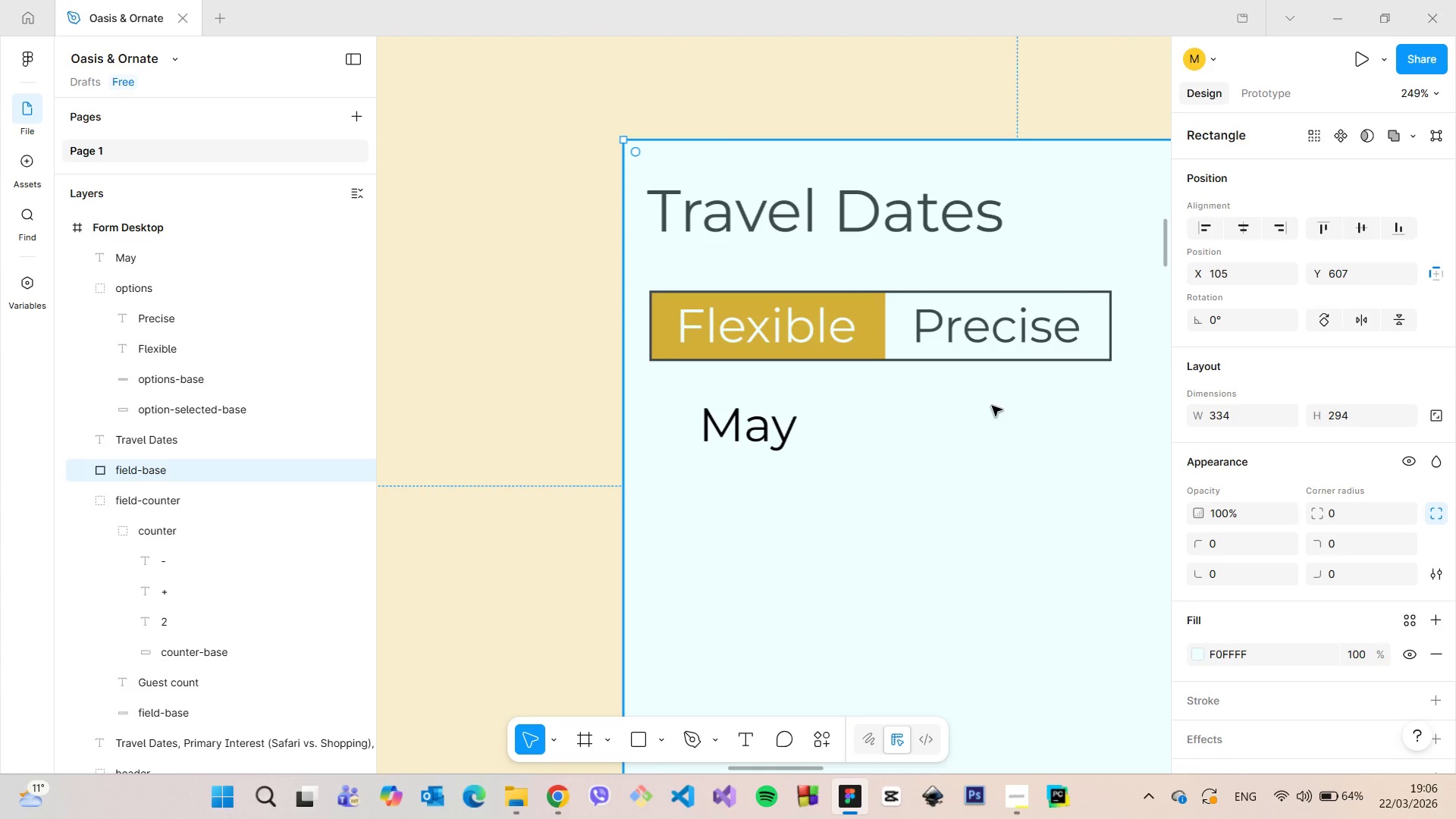 
scroll: coordinate [1003, 427], scroll_direction: down, amount: 13.0
 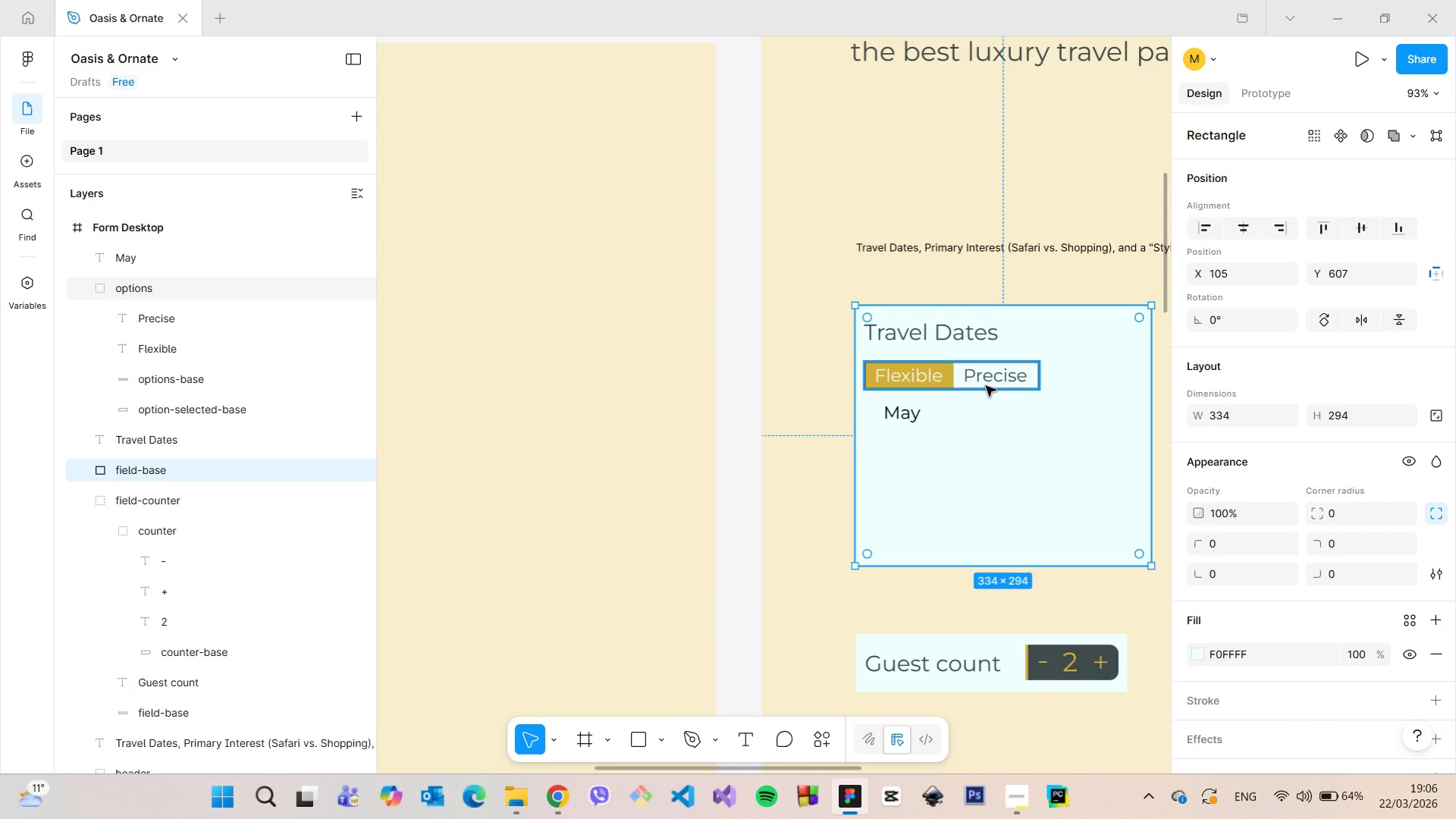 
left_click([986, 386])
 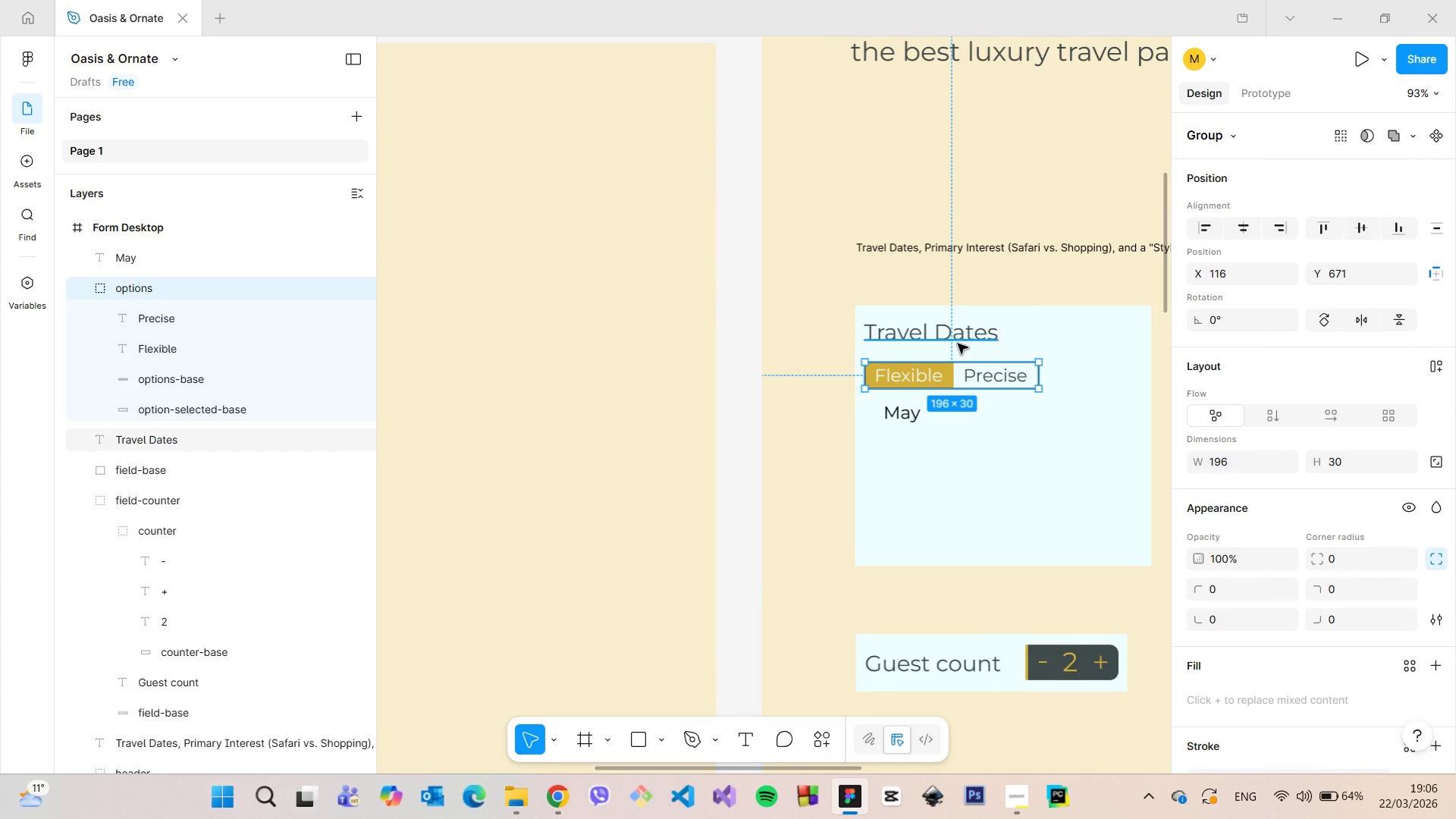 
hold_key(key=AltLeft, duration=0.86)
 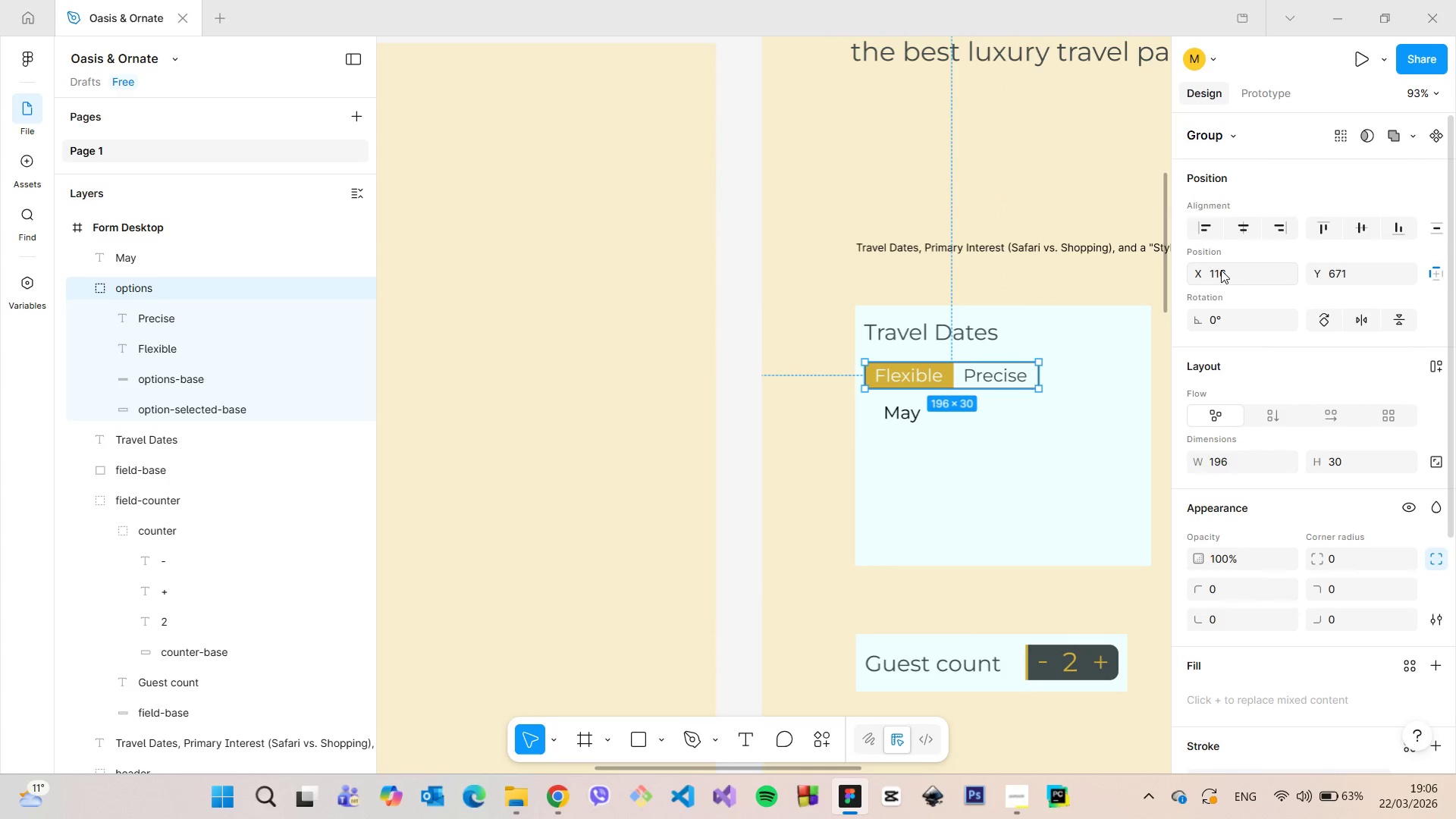 
left_click([1229, 268])
 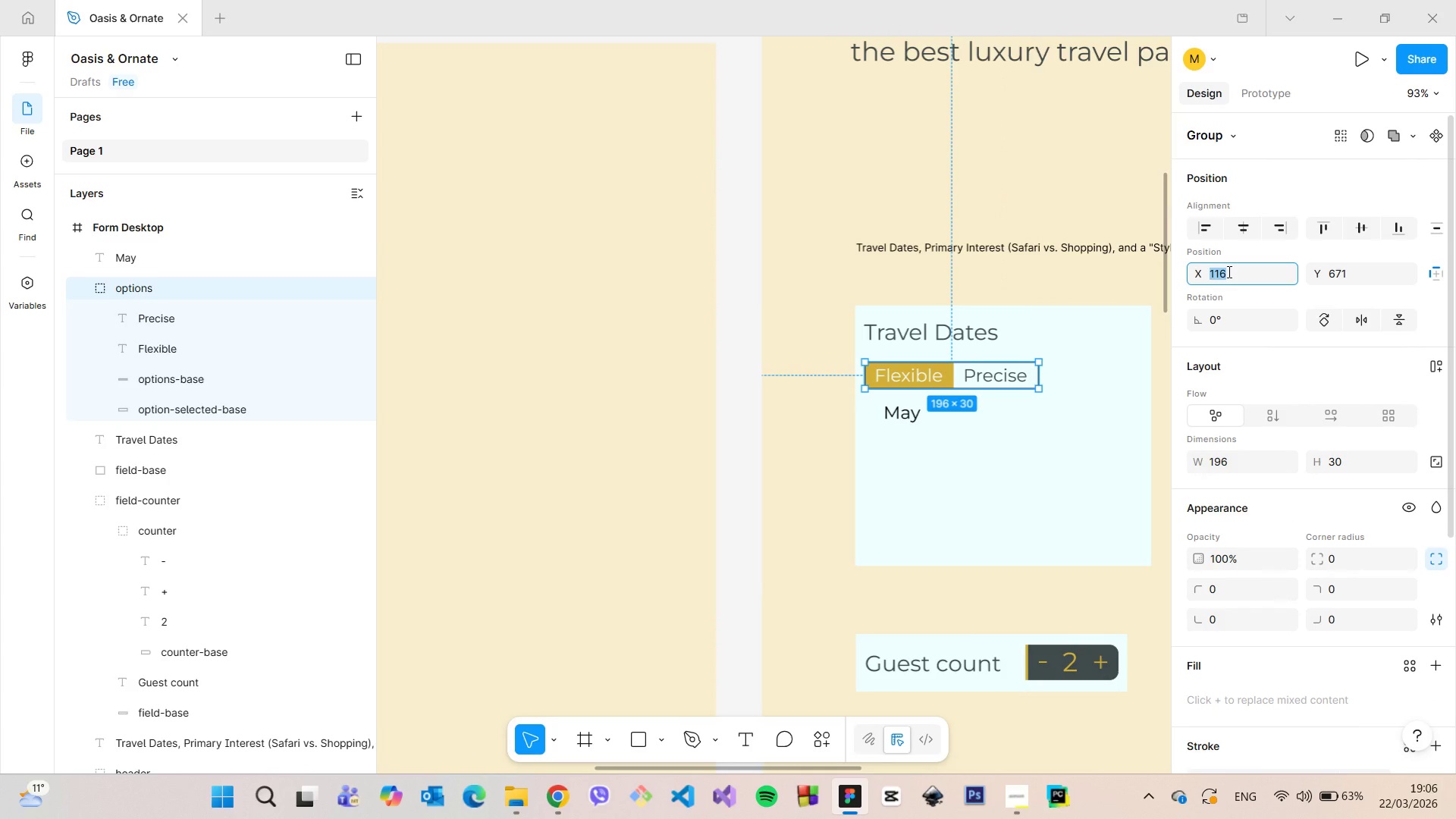 
key(ArrowDown)
 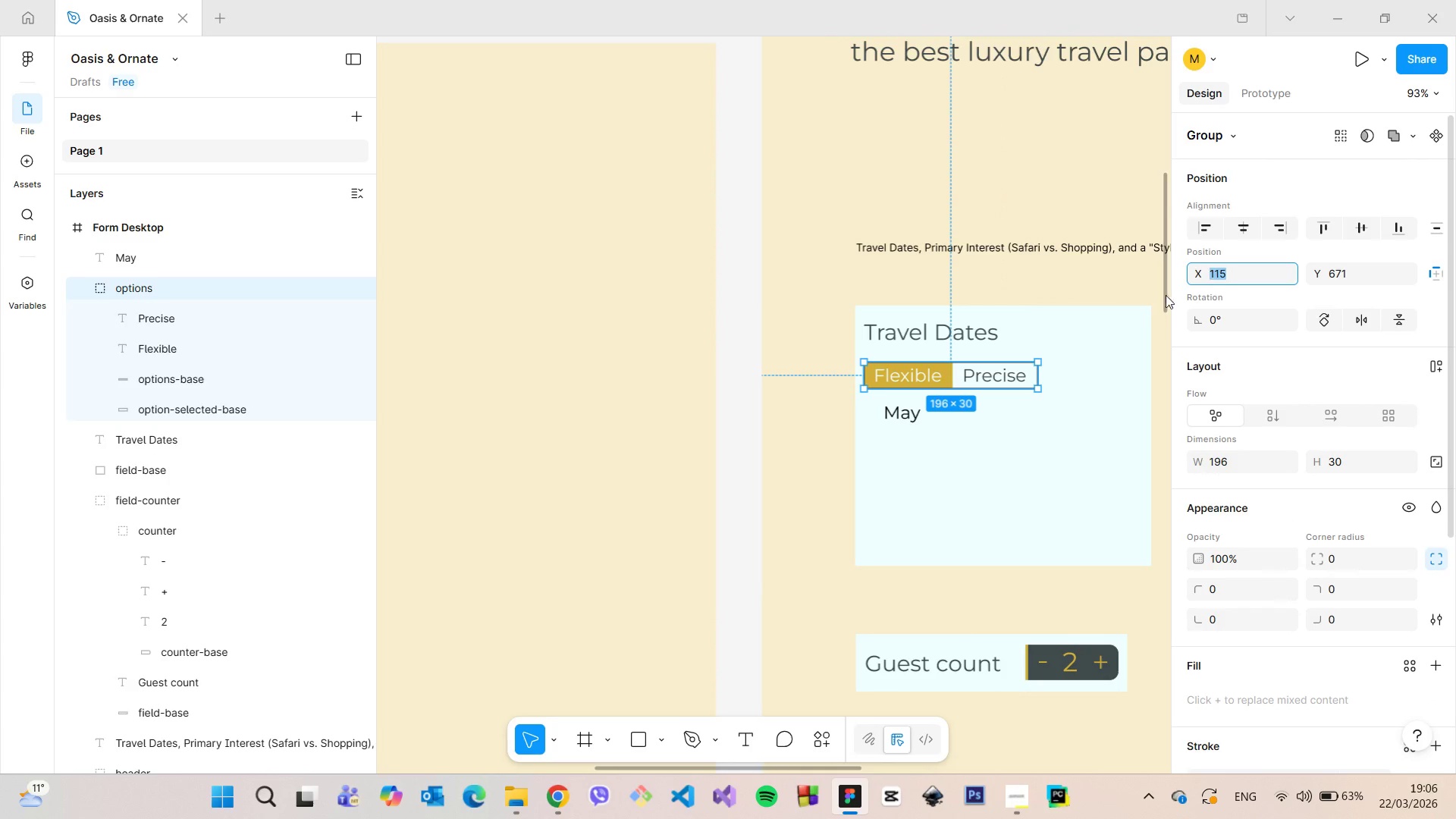 
hold_key(key=AltLeft, duration=1.5)
 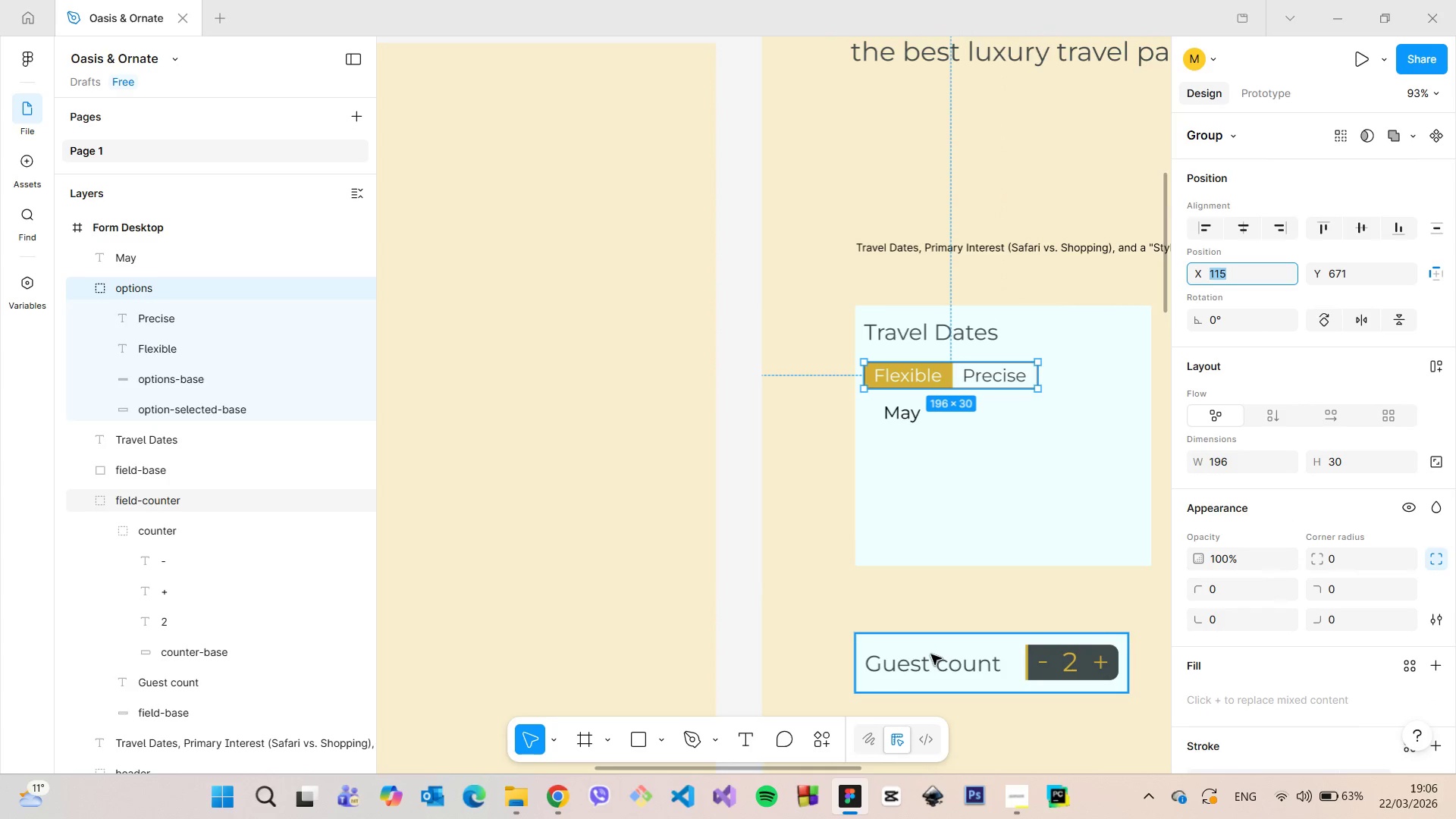 
double_click([931, 654])
 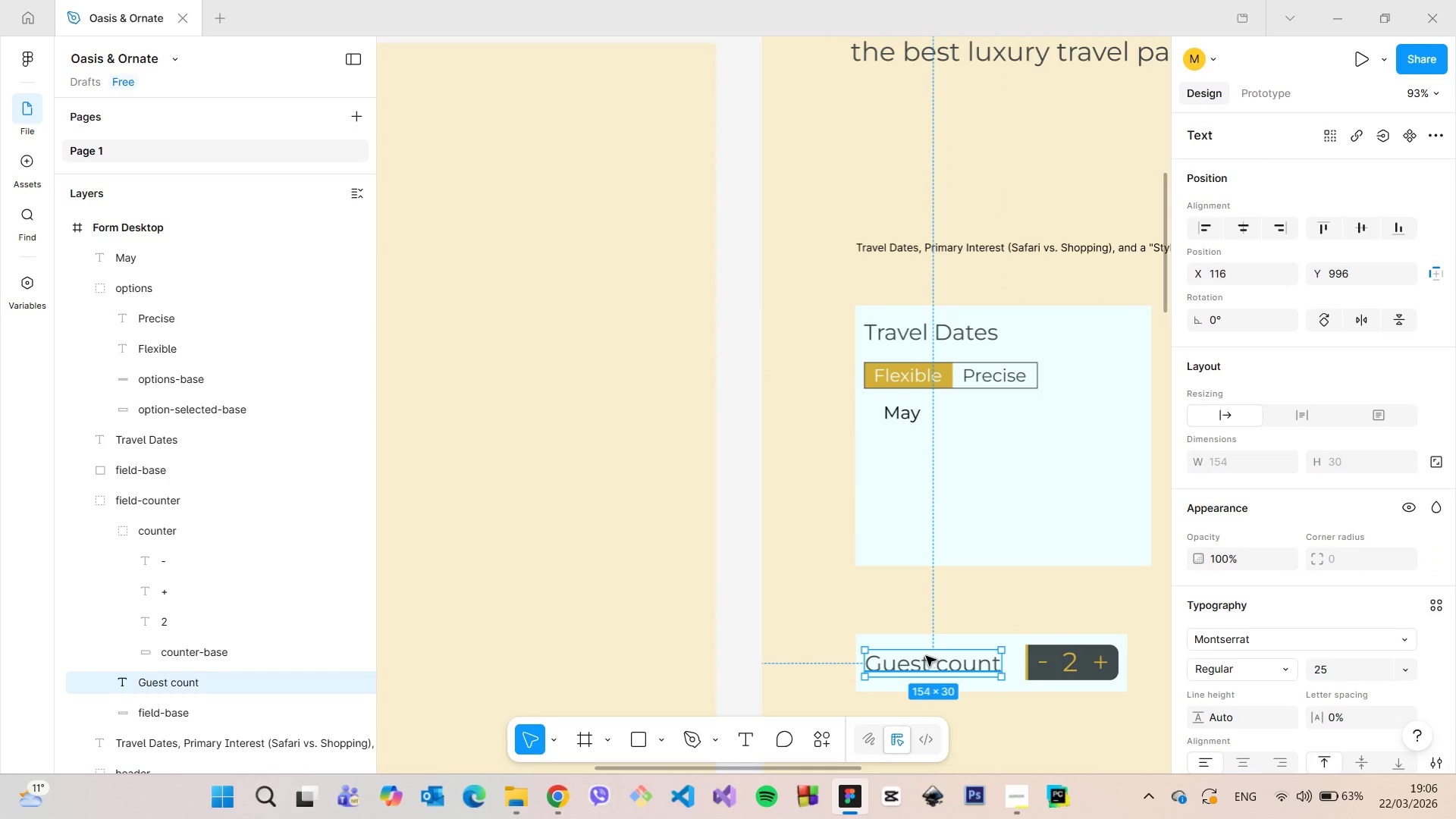 
hold_key(key=AltLeft, duration=0.88)
 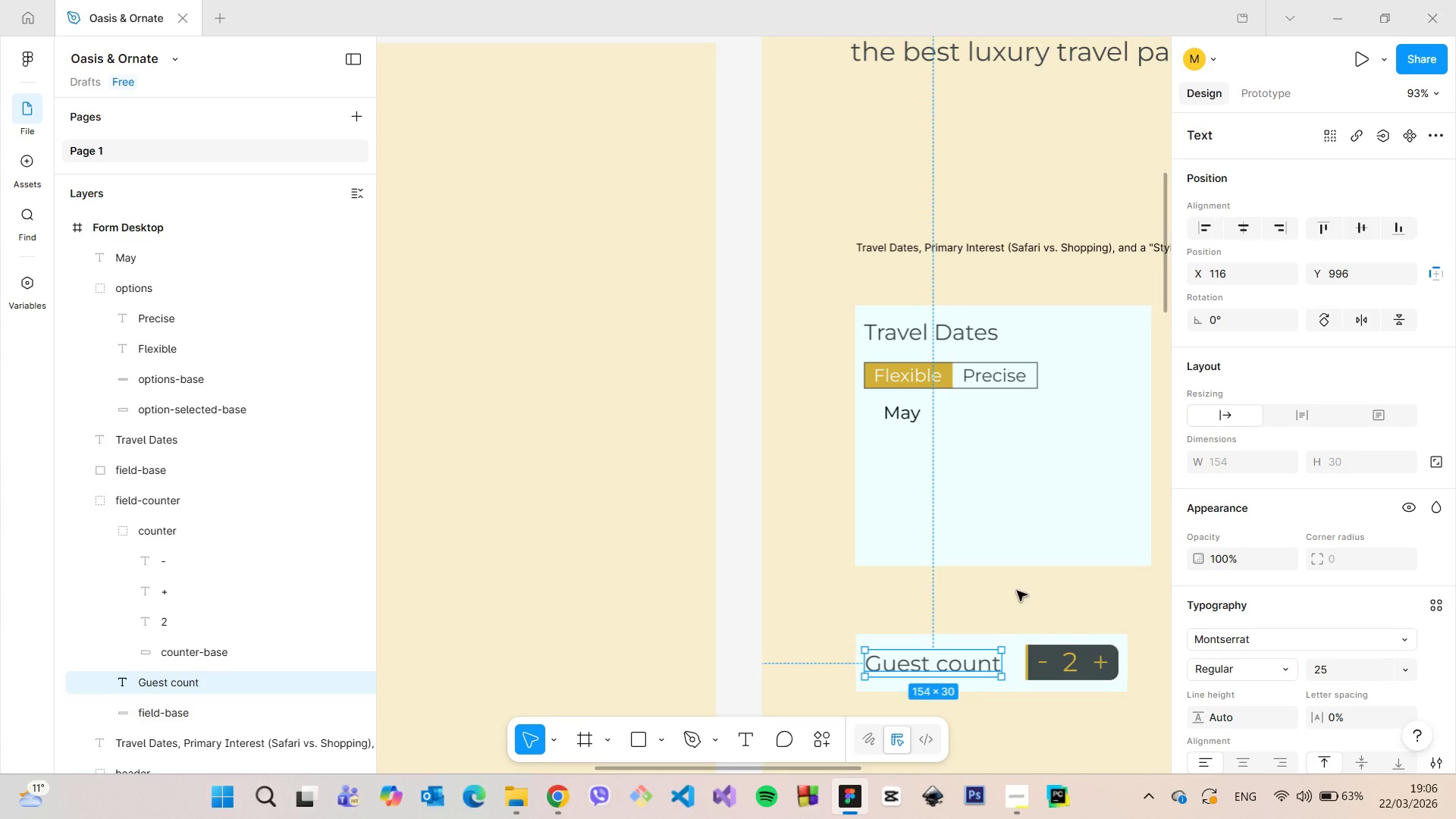 
left_click([1017, 591])
 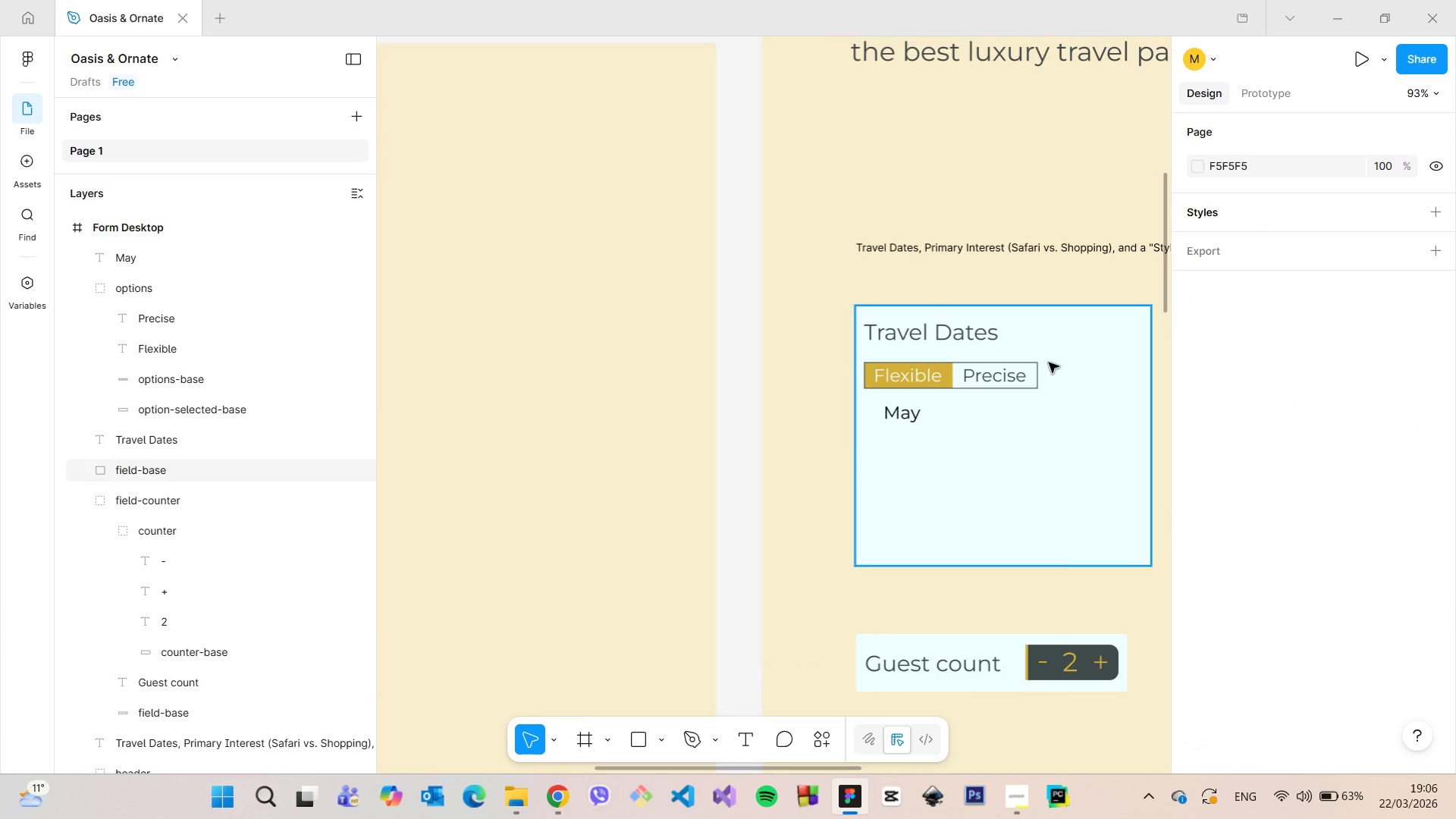 
scroll: coordinate [1028, 326], scroll_direction: up, amount: 4.0
 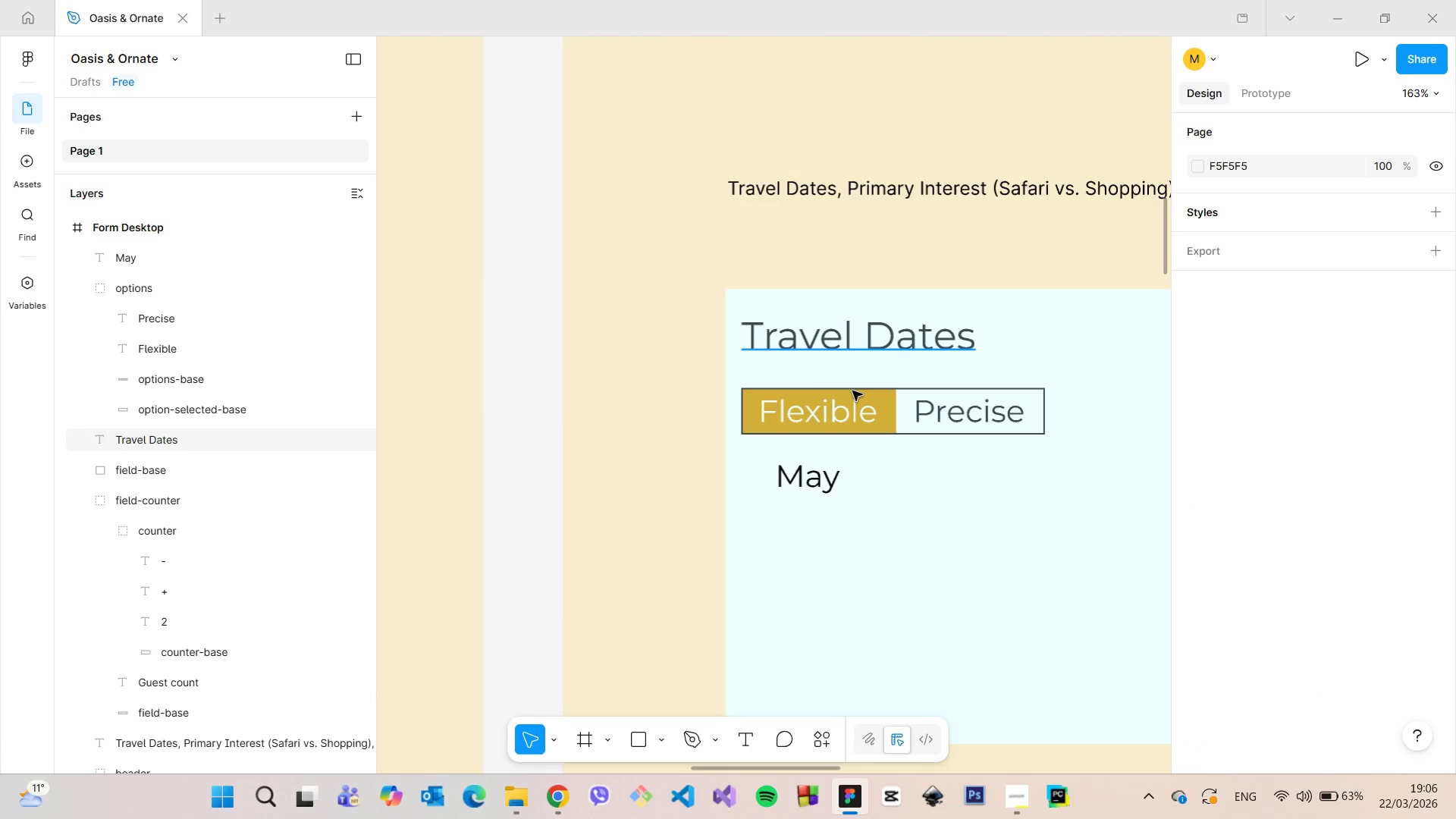 
left_click([840, 398])
 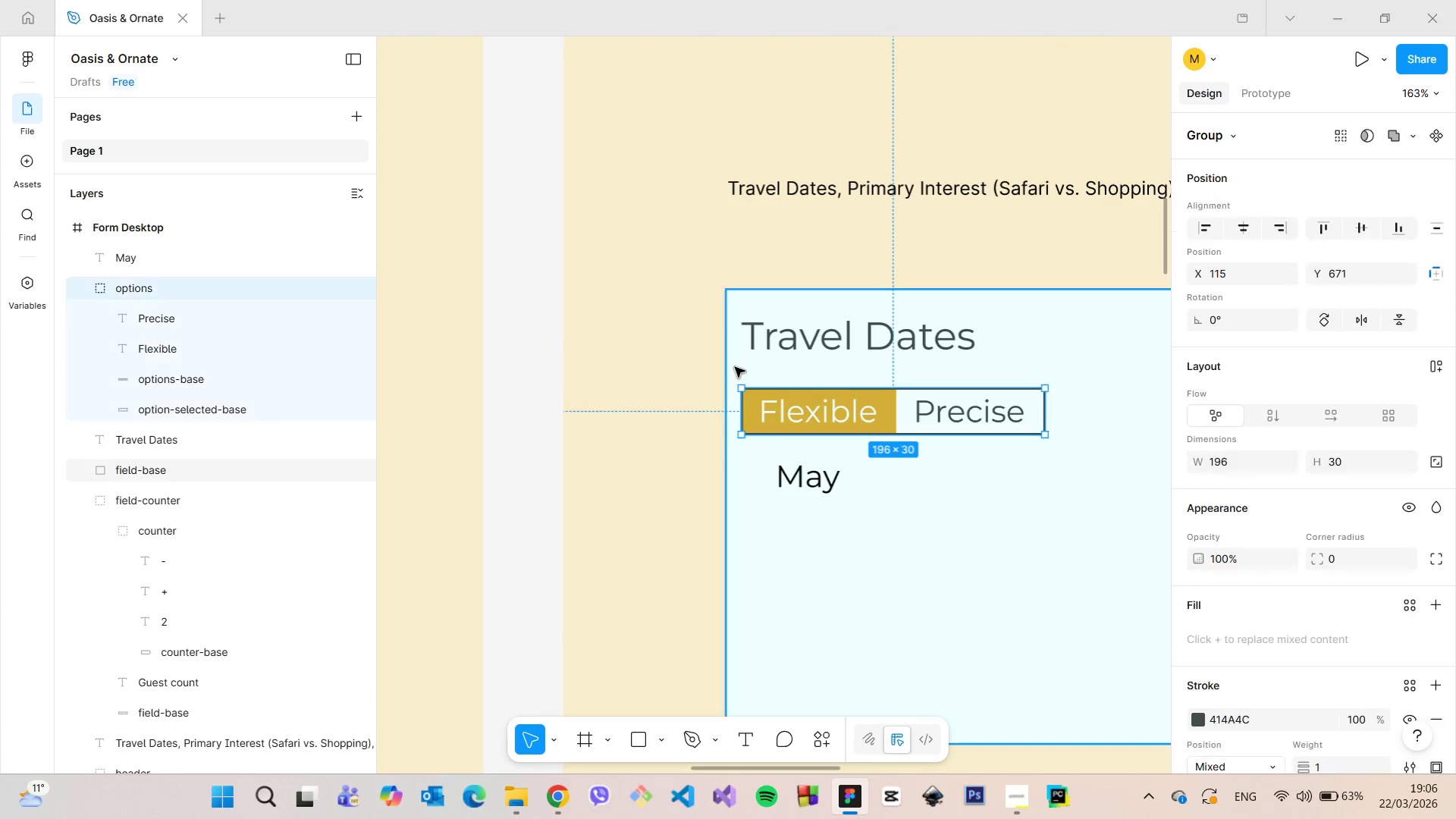 
hold_key(key=AltLeft, duration=0.44)
 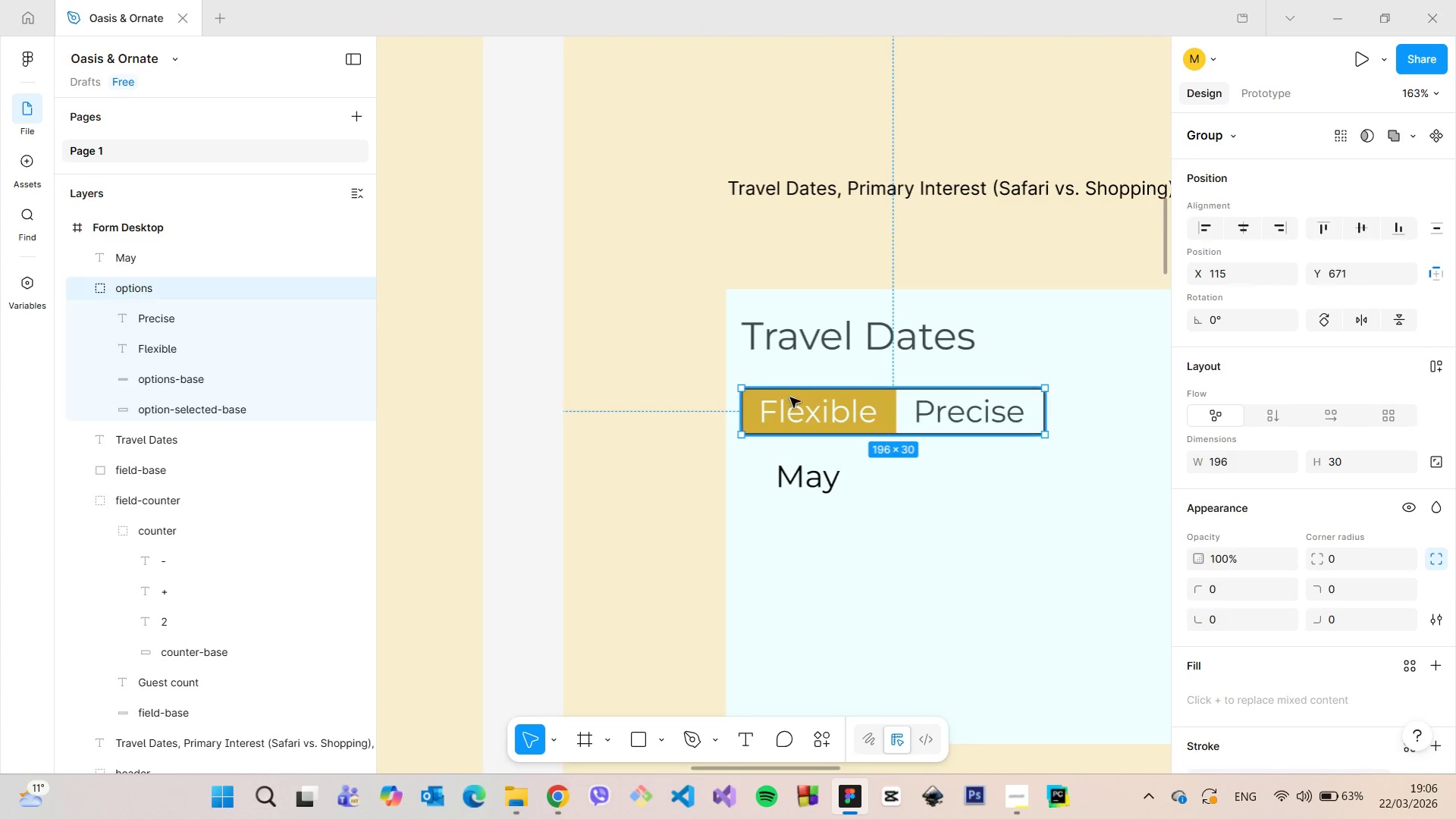 
left_click_drag(start_coordinate=[789, 398], to_coordinate=[808, 398])
 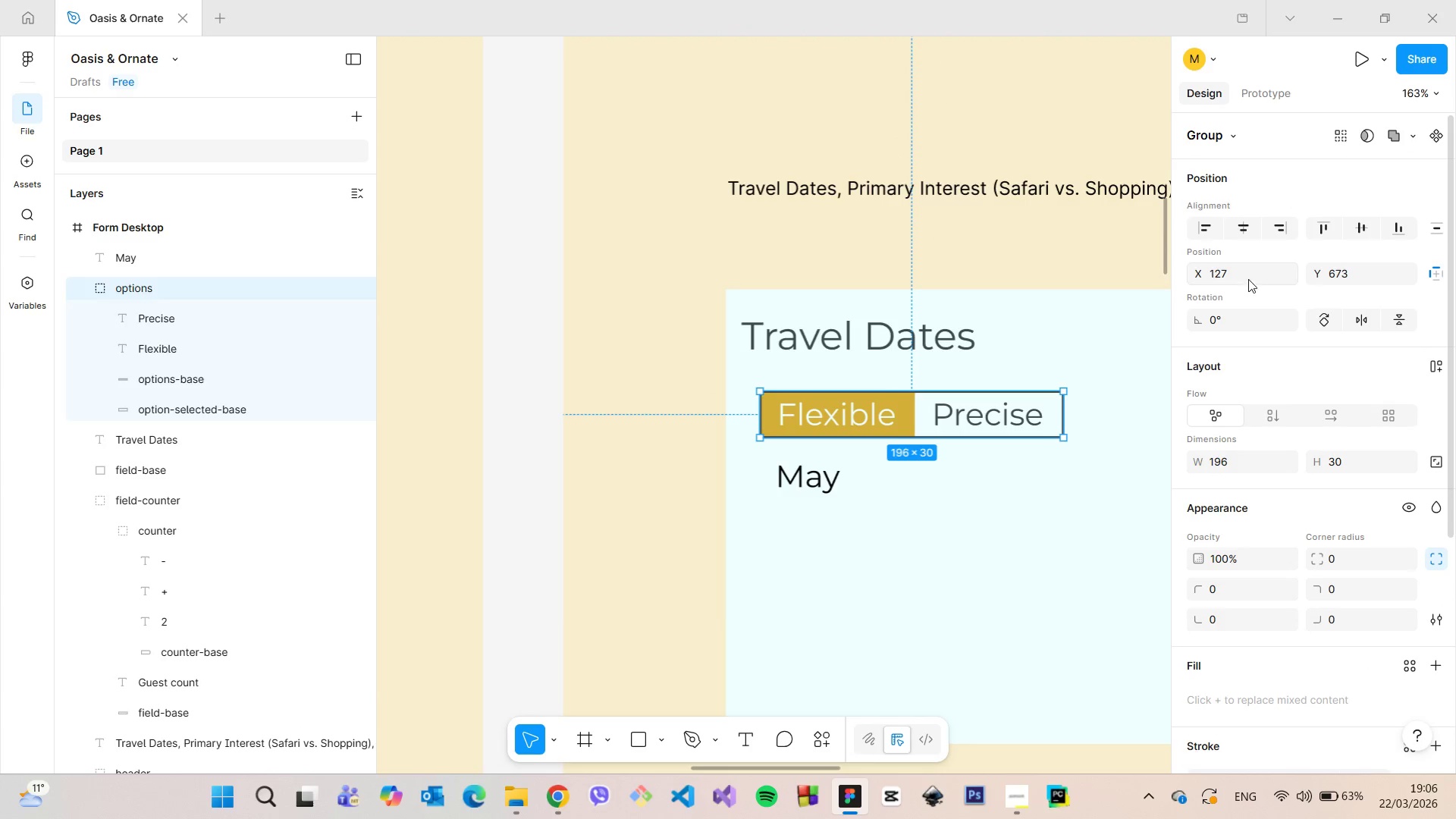 
left_click([1248, 278])
 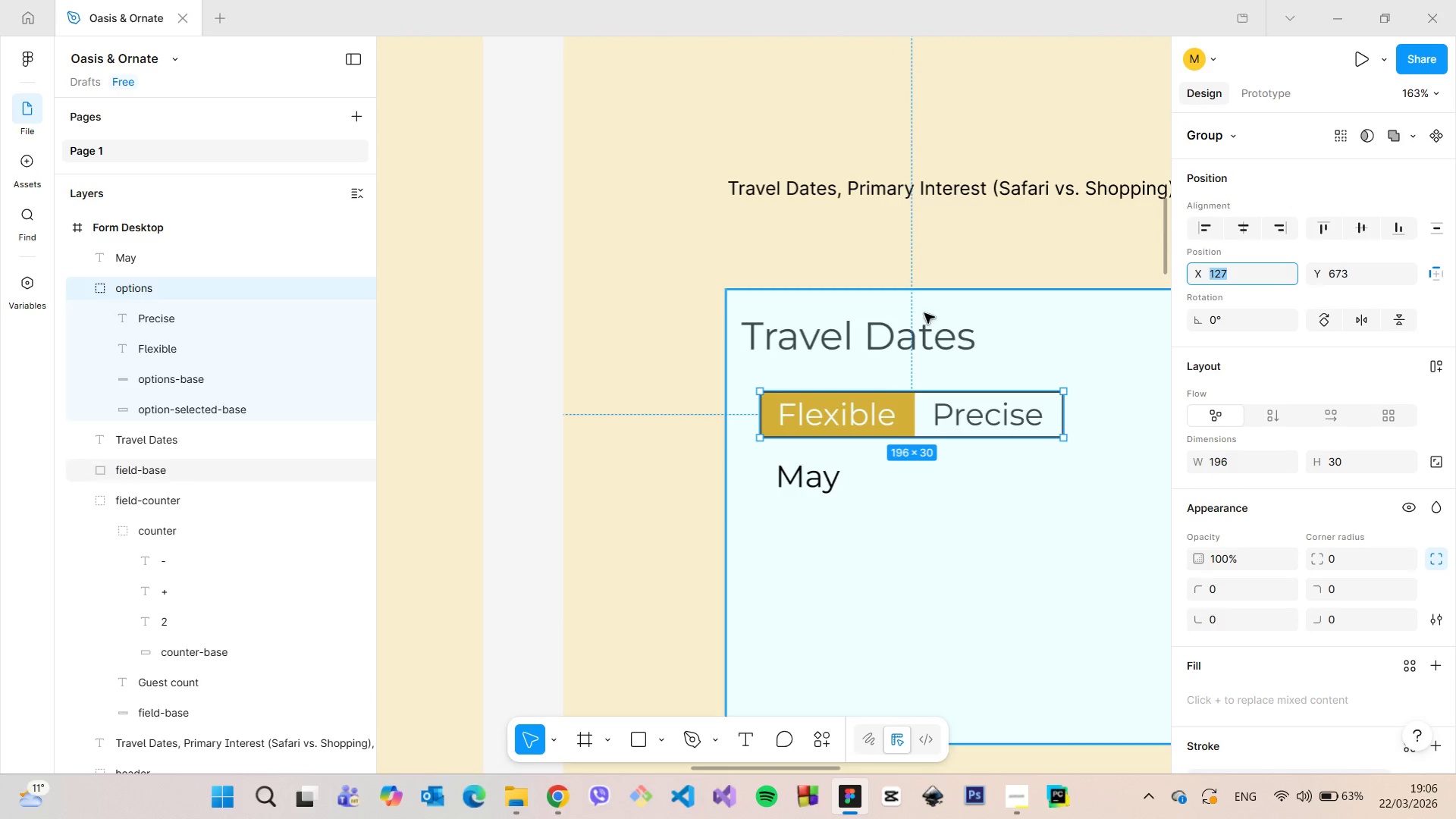 
left_click([901, 328])
 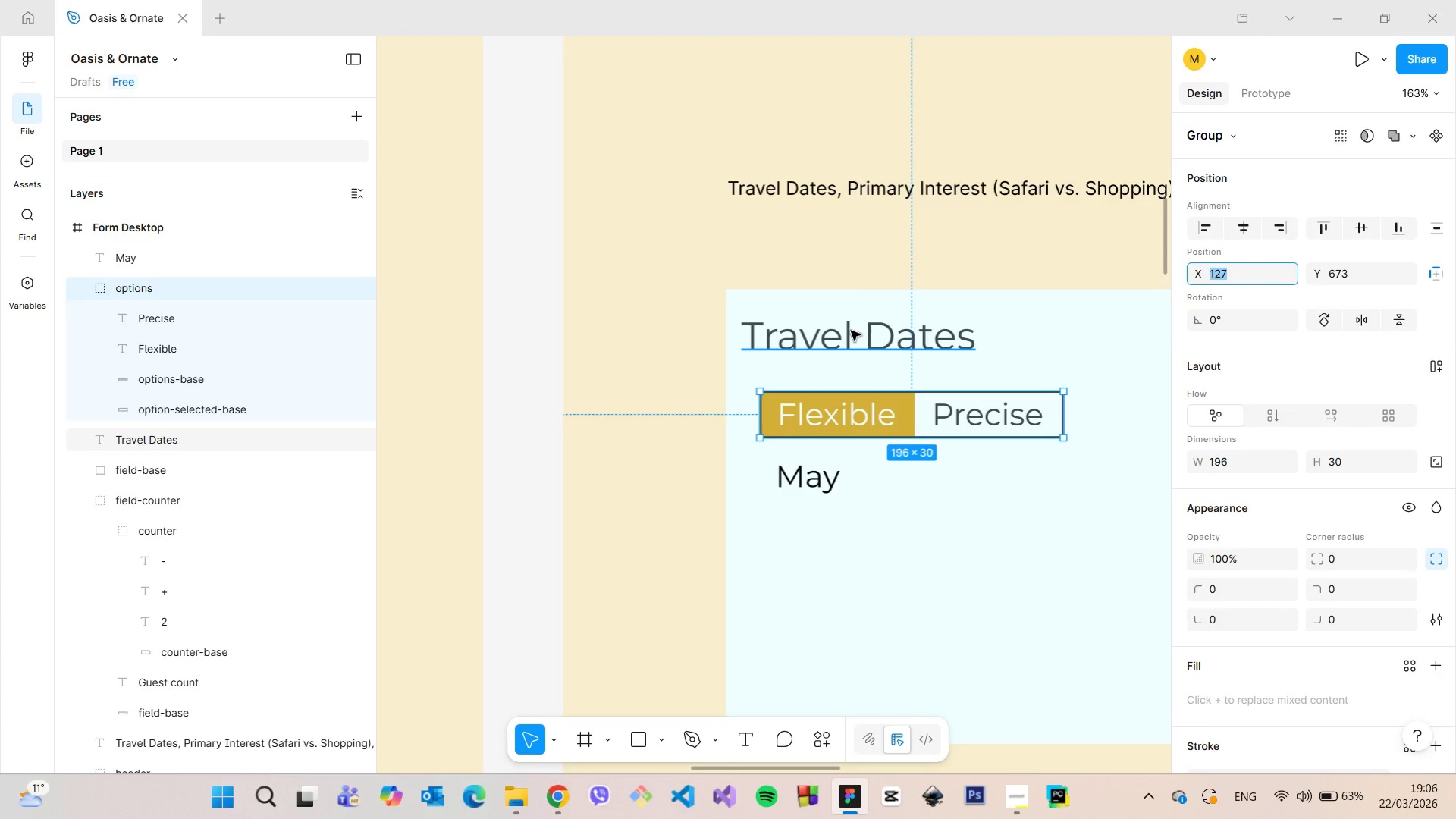 
left_click_drag(start_coordinate=[851, 331], to_coordinate=[875, 334])
 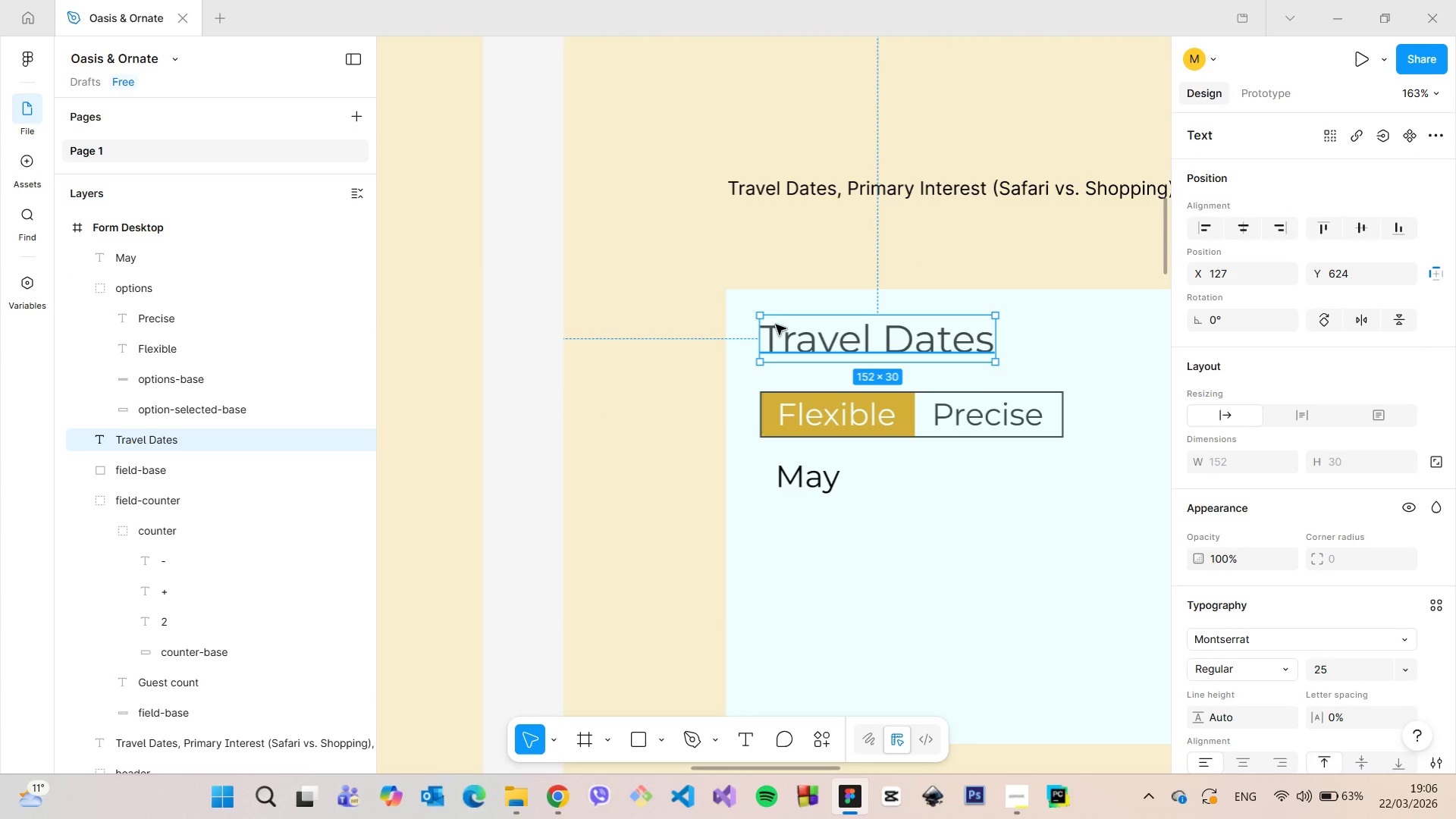 
hold_key(key=AltLeft, duration=0.91)
 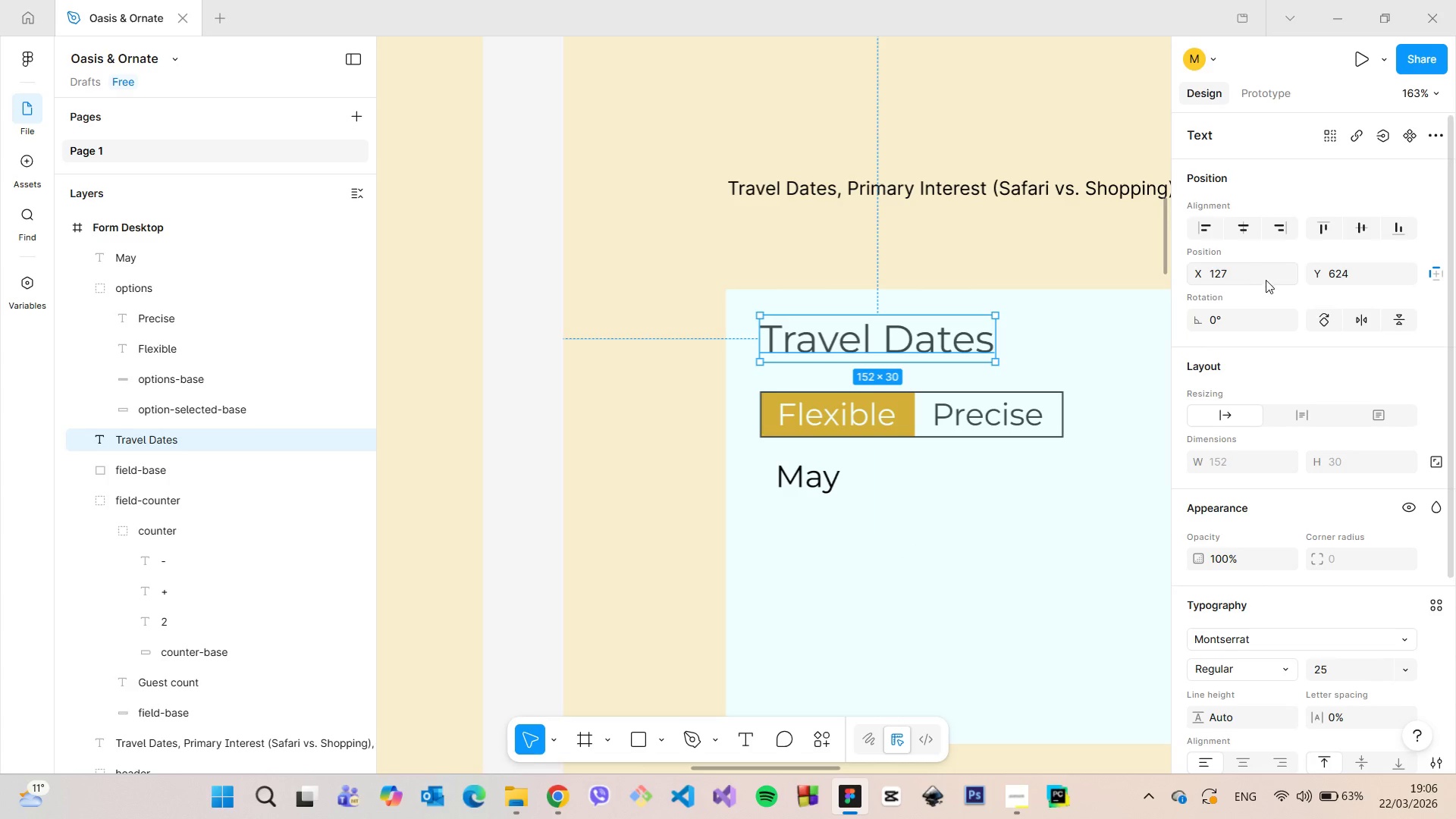 
left_click([1266, 280])
 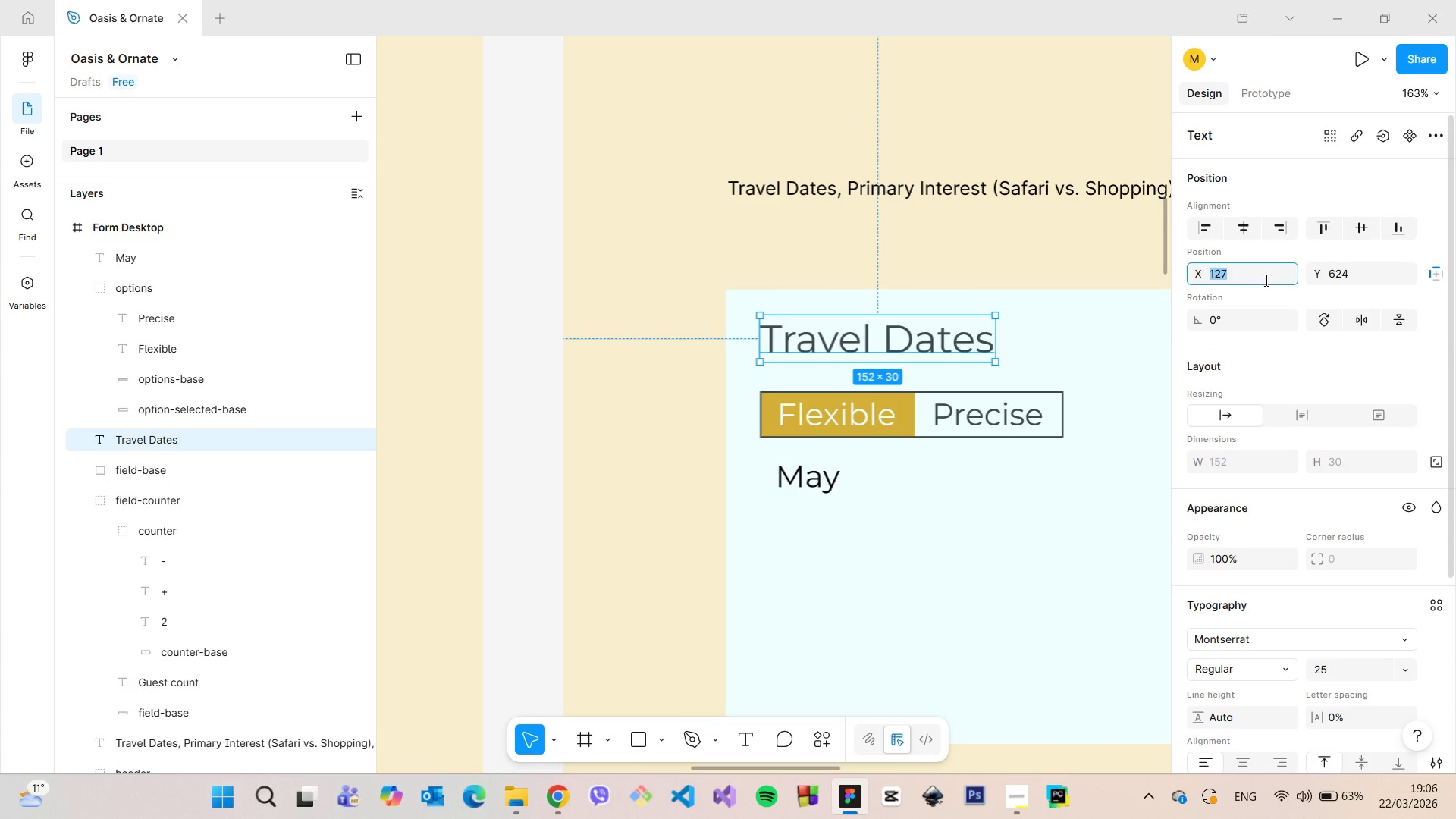 
key(ArrowDown)
 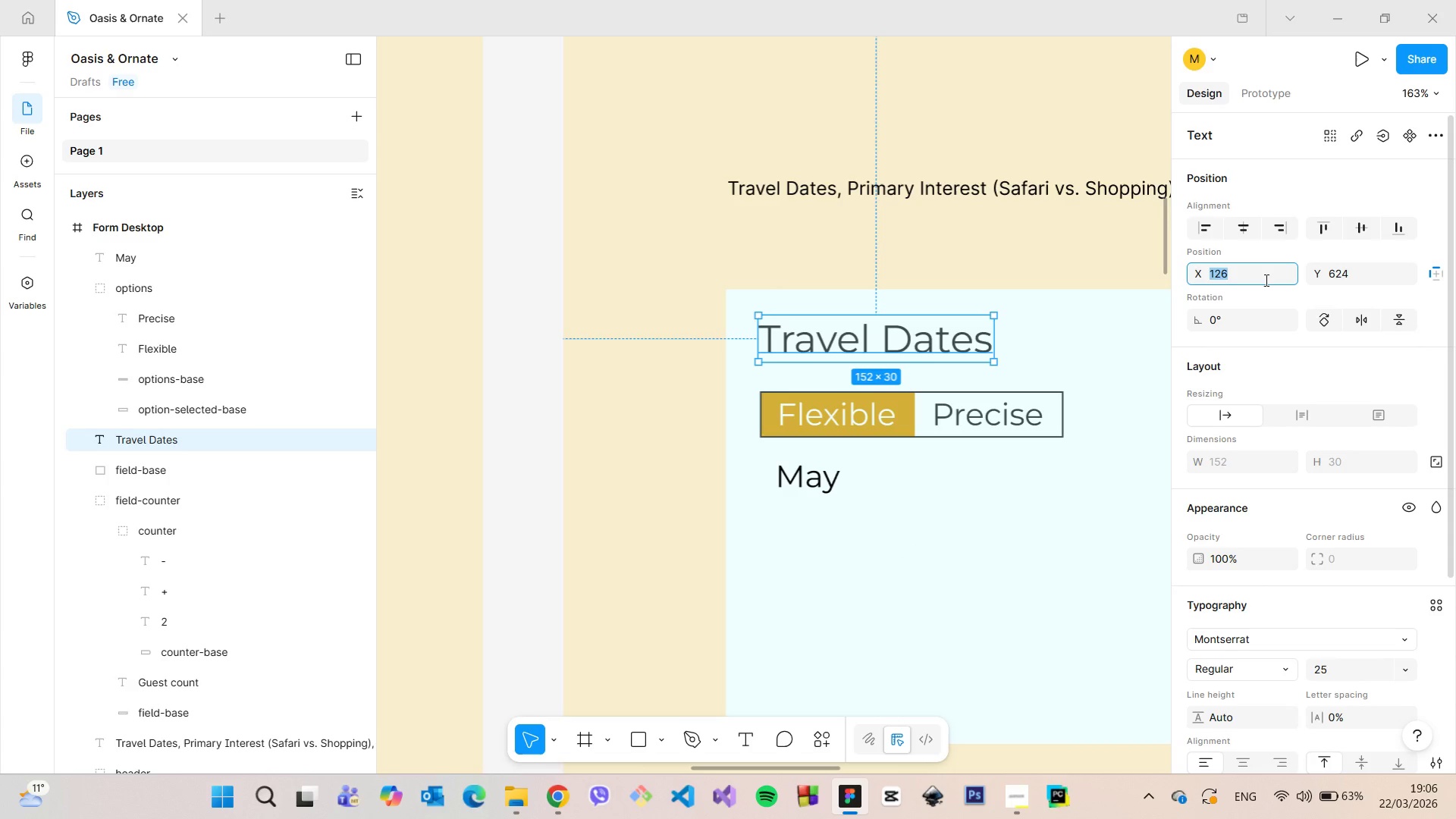 
key(ArrowDown)
 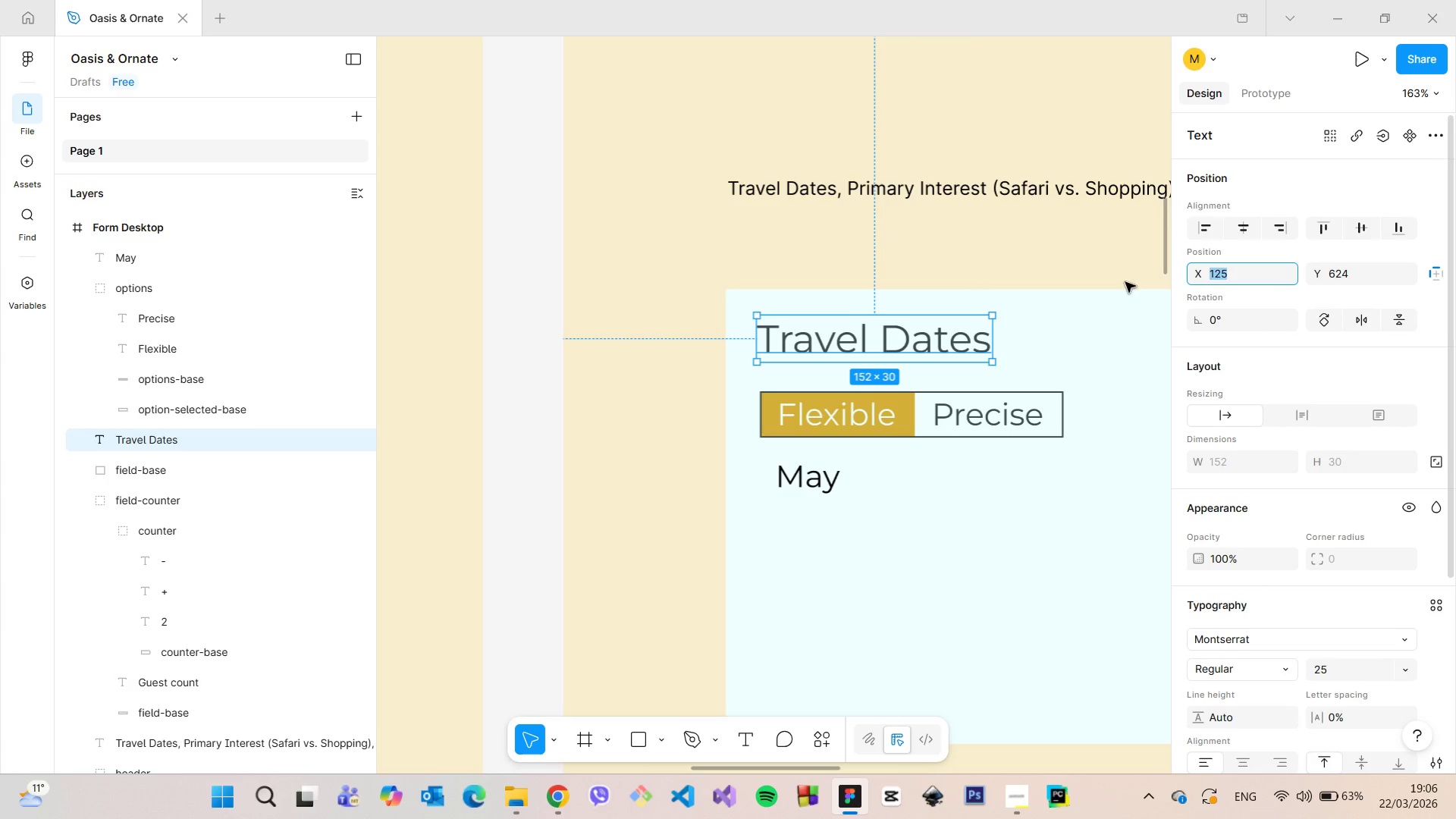 
hold_key(key=AltLeft, duration=1.42)
 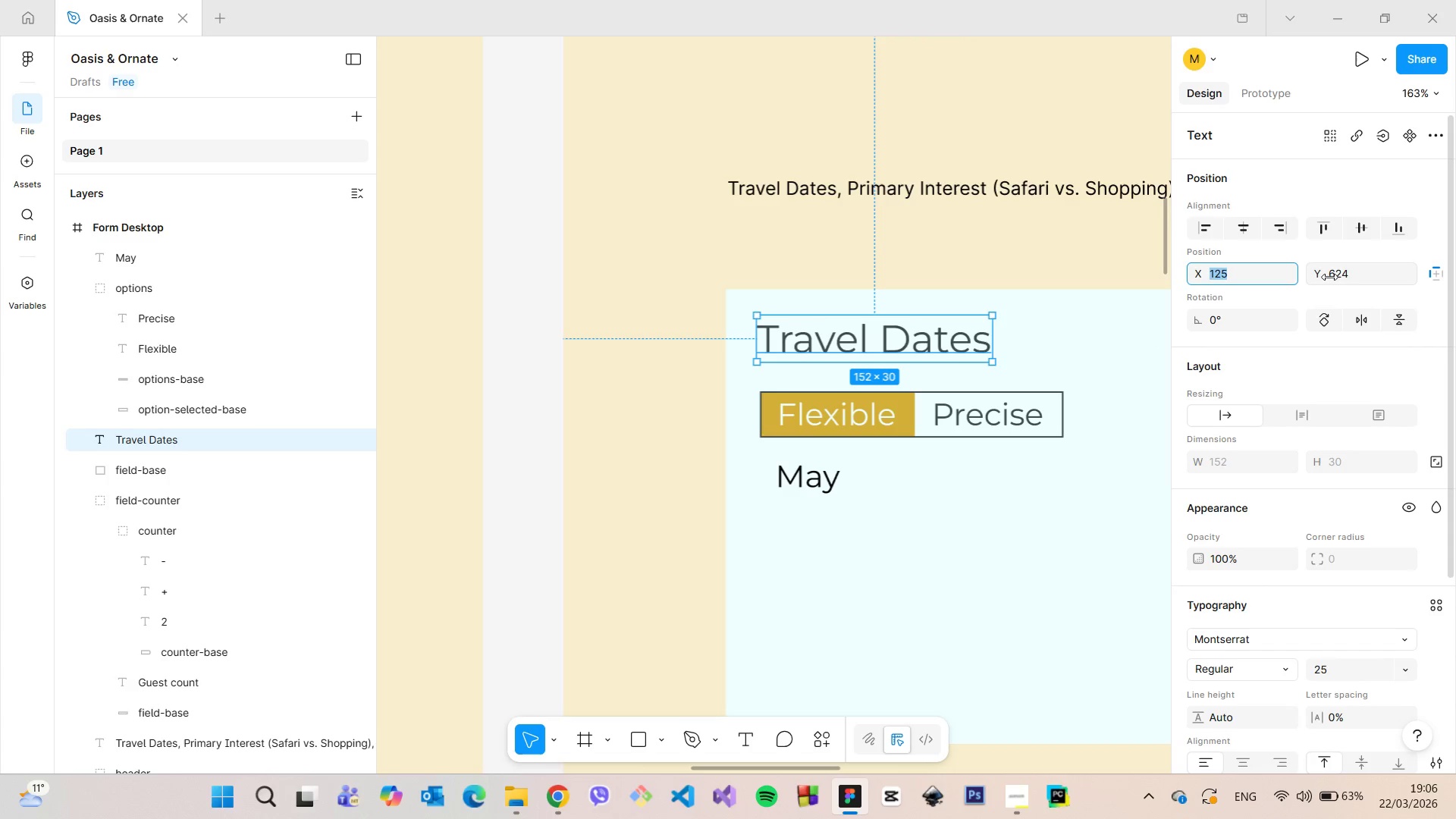 
left_click([1345, 277])
 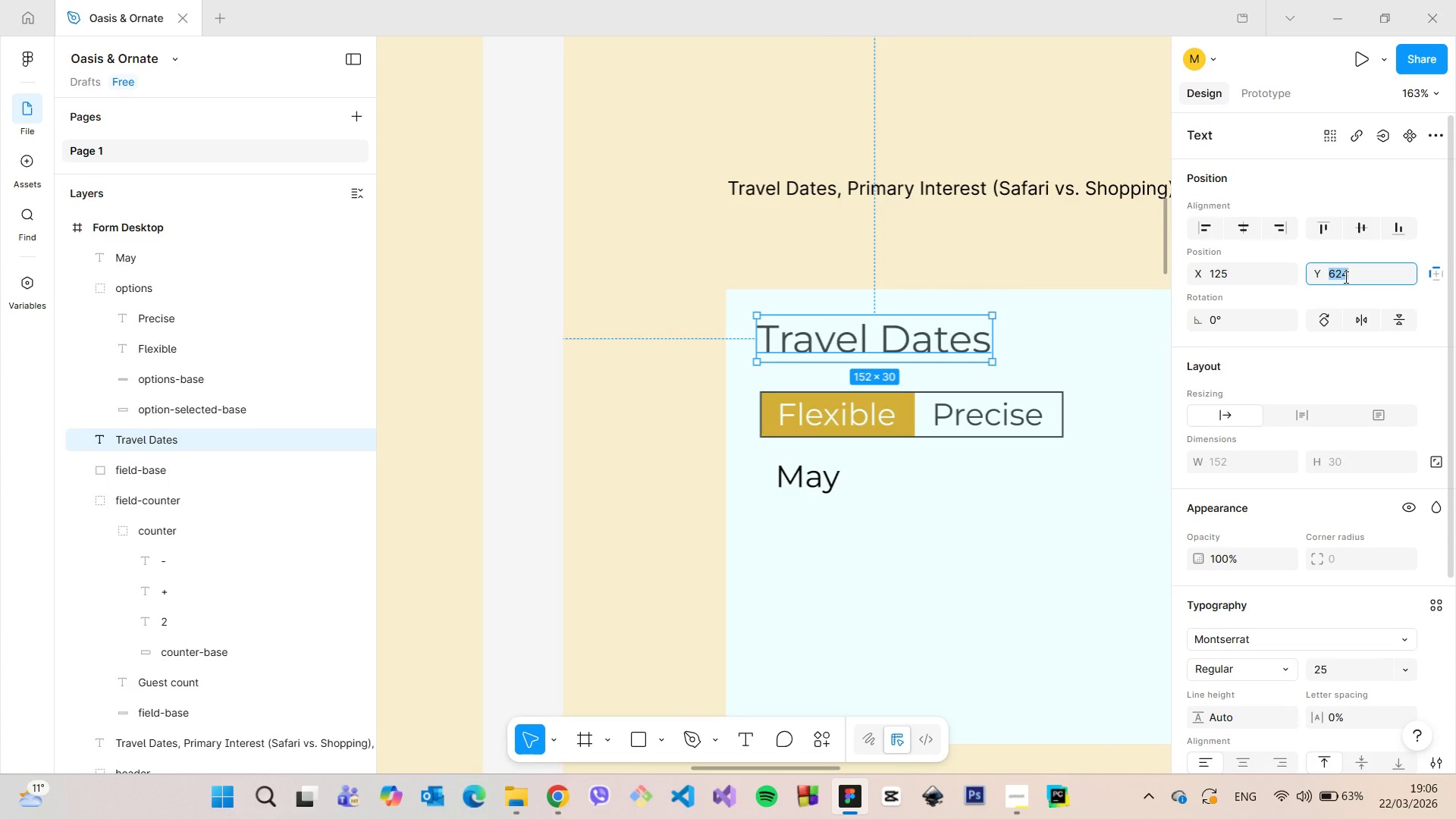 
key(ArrowUp)
 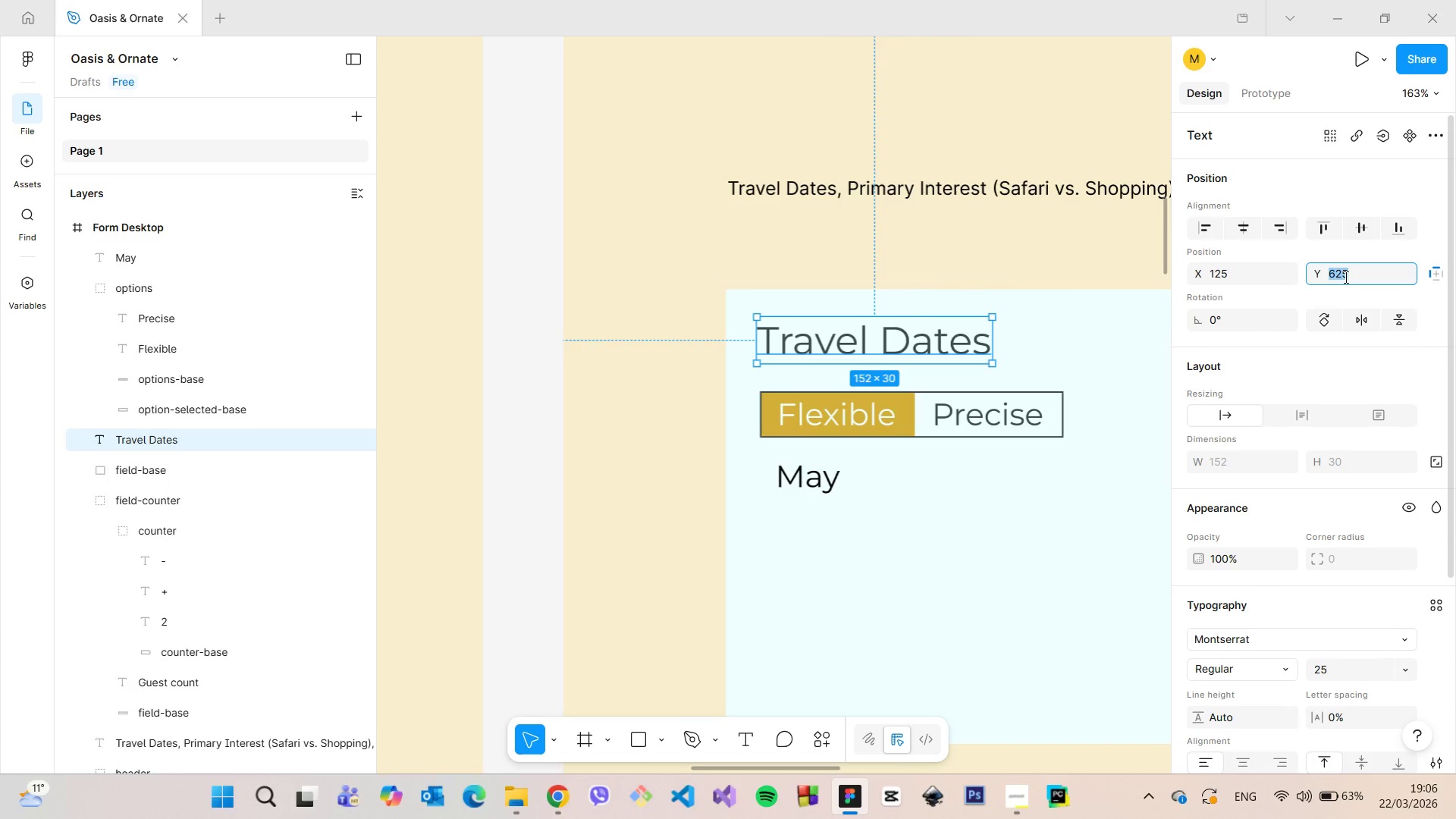 
key(ArrowUp)
 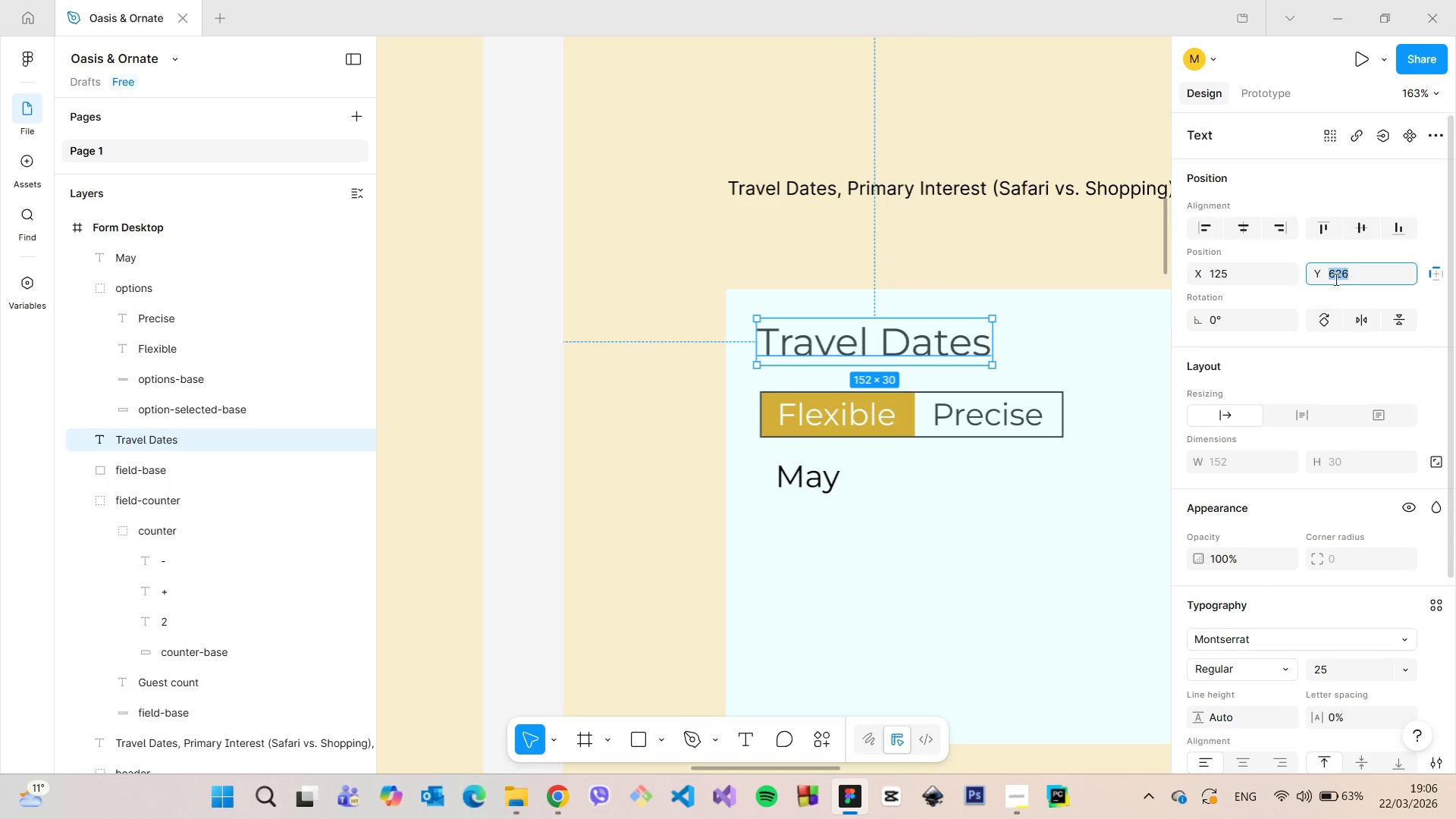 
hold_key(key=AltLeft, duration=0.48)
 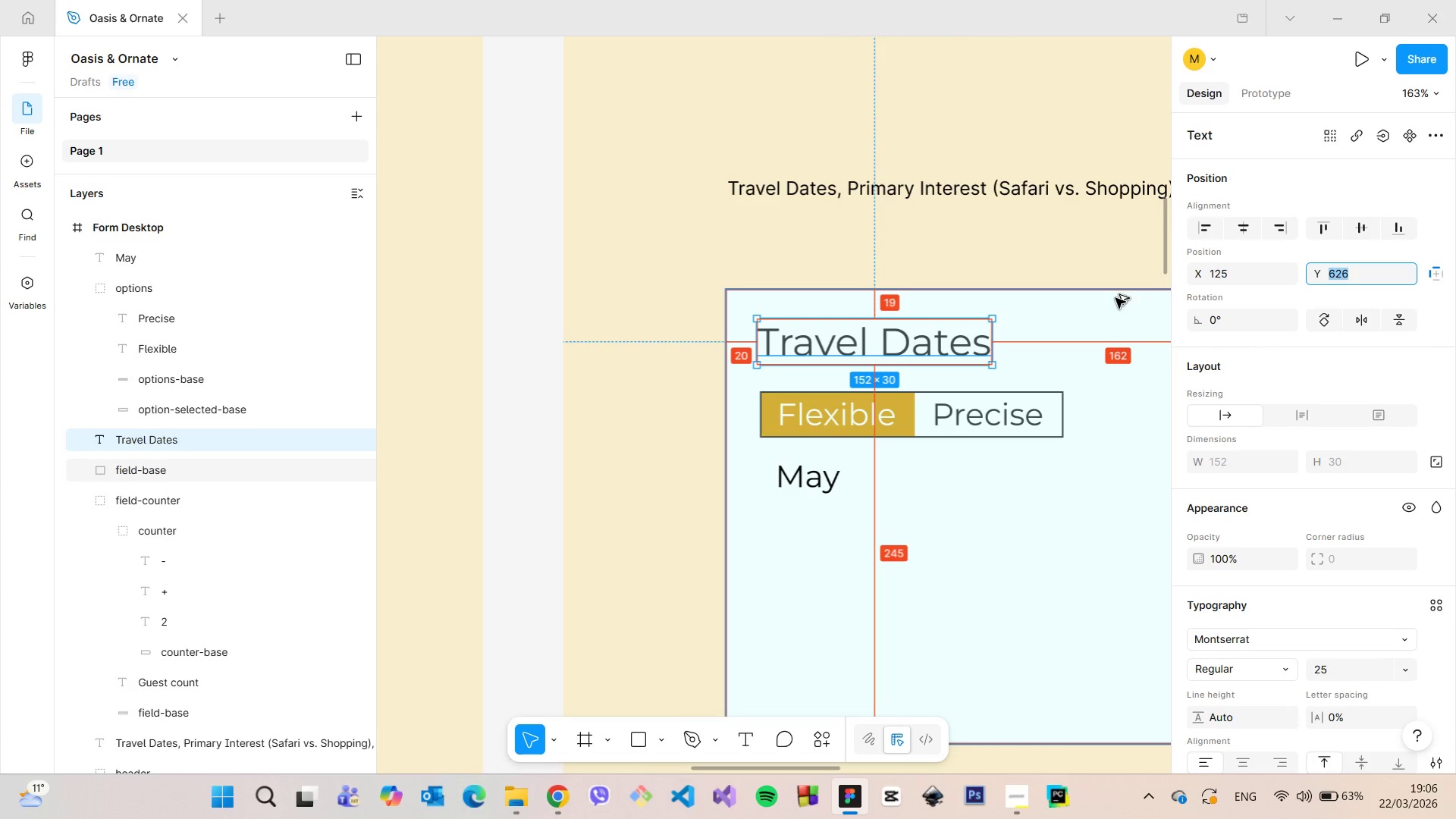 
key(ArrowUp)
 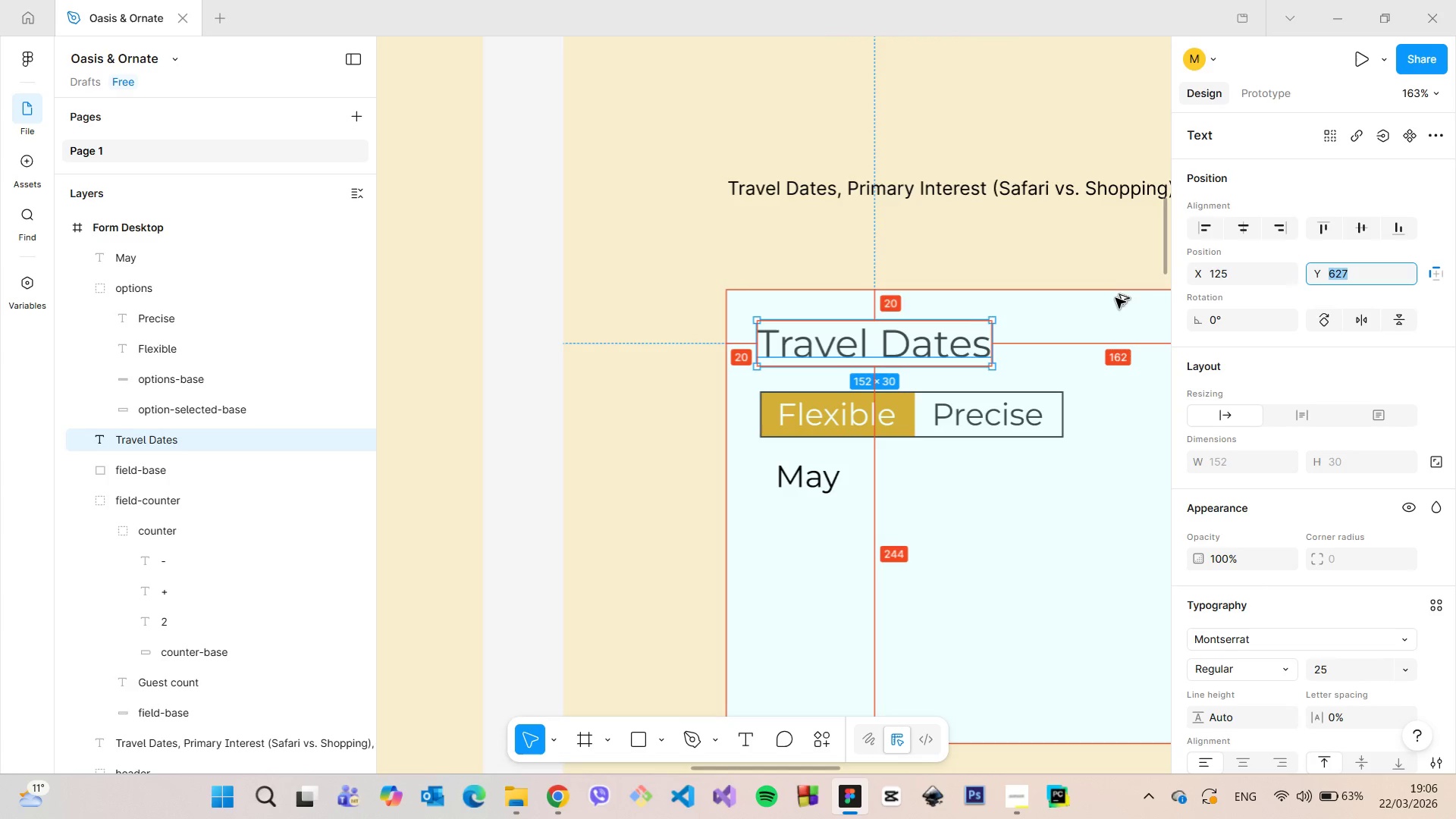 
left_click([983, 369])
 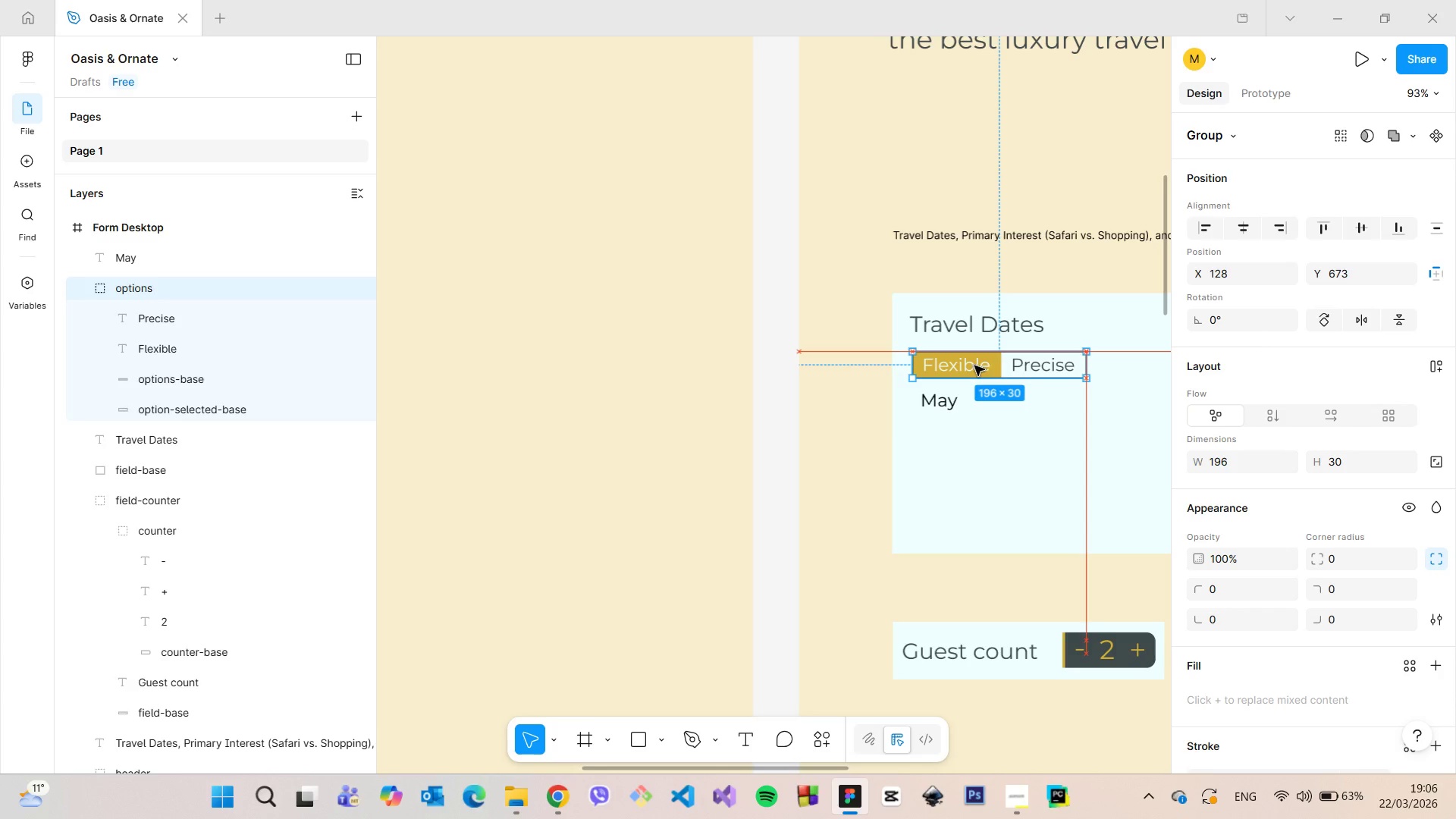 
scroll: coordinate [1114, 299], scroll_direction: down, amount: 4.0
 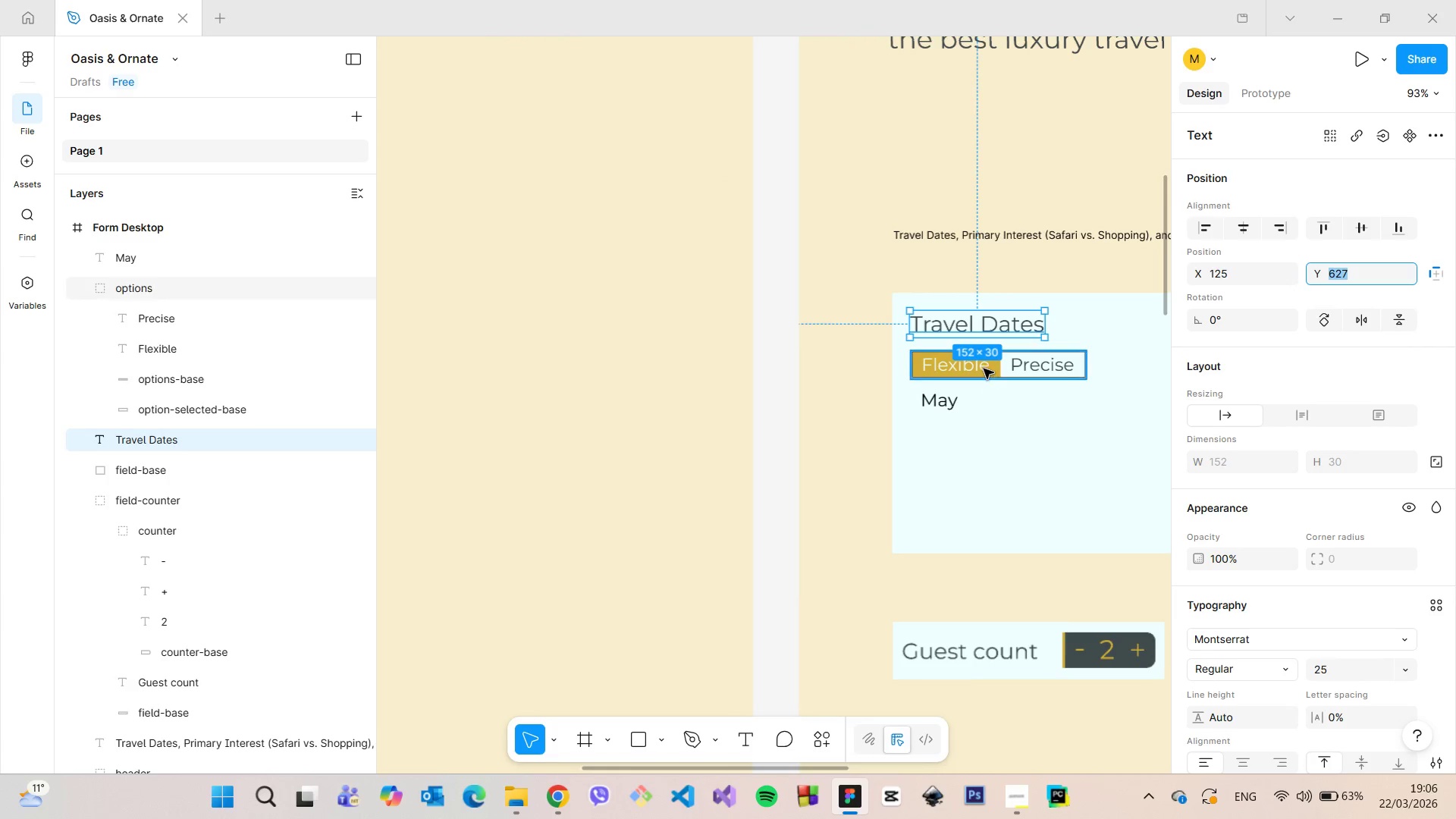 
hold_key(key=AltLeft, duration=1.34)
 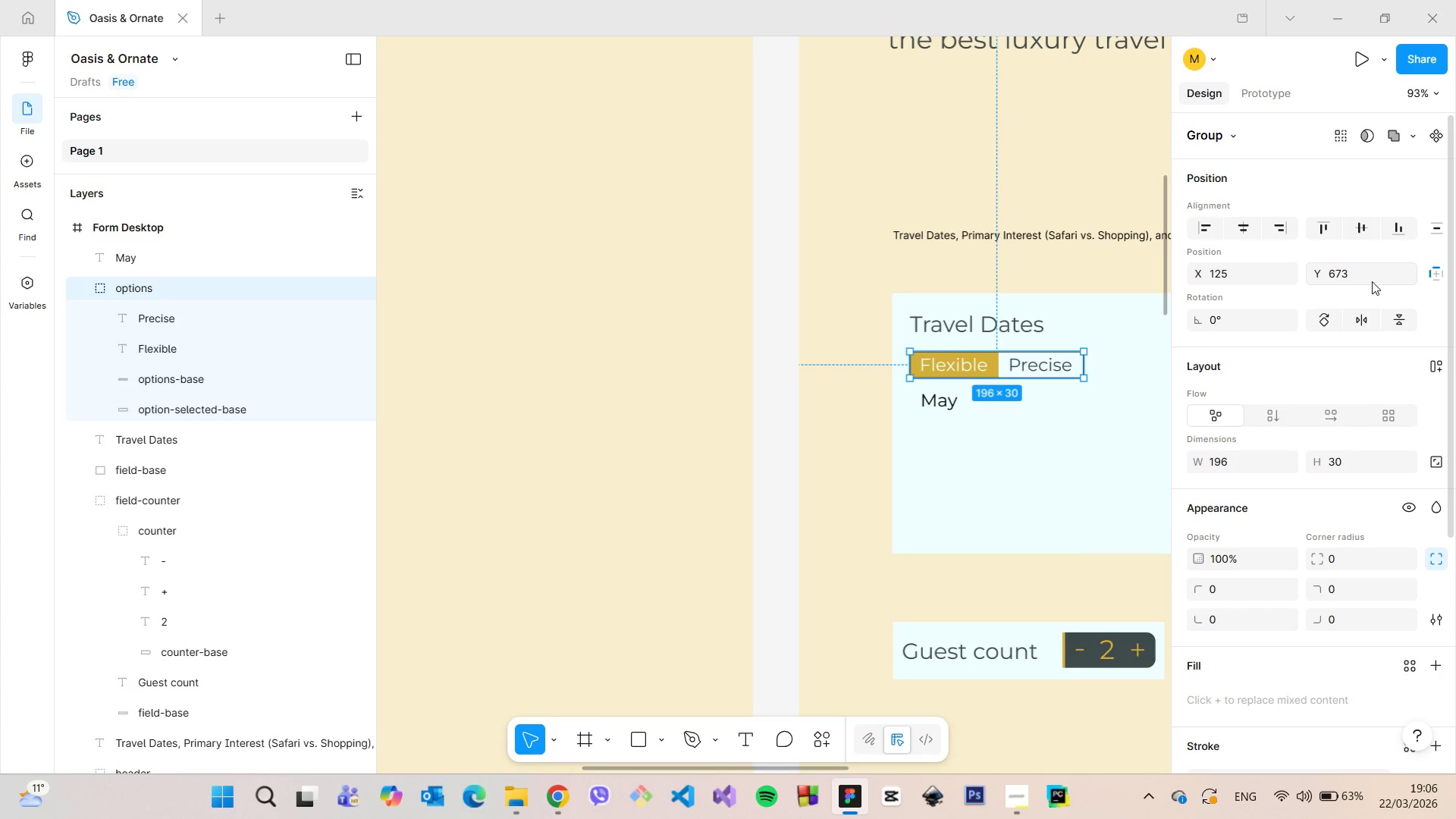 
left_click([1361, 278])
 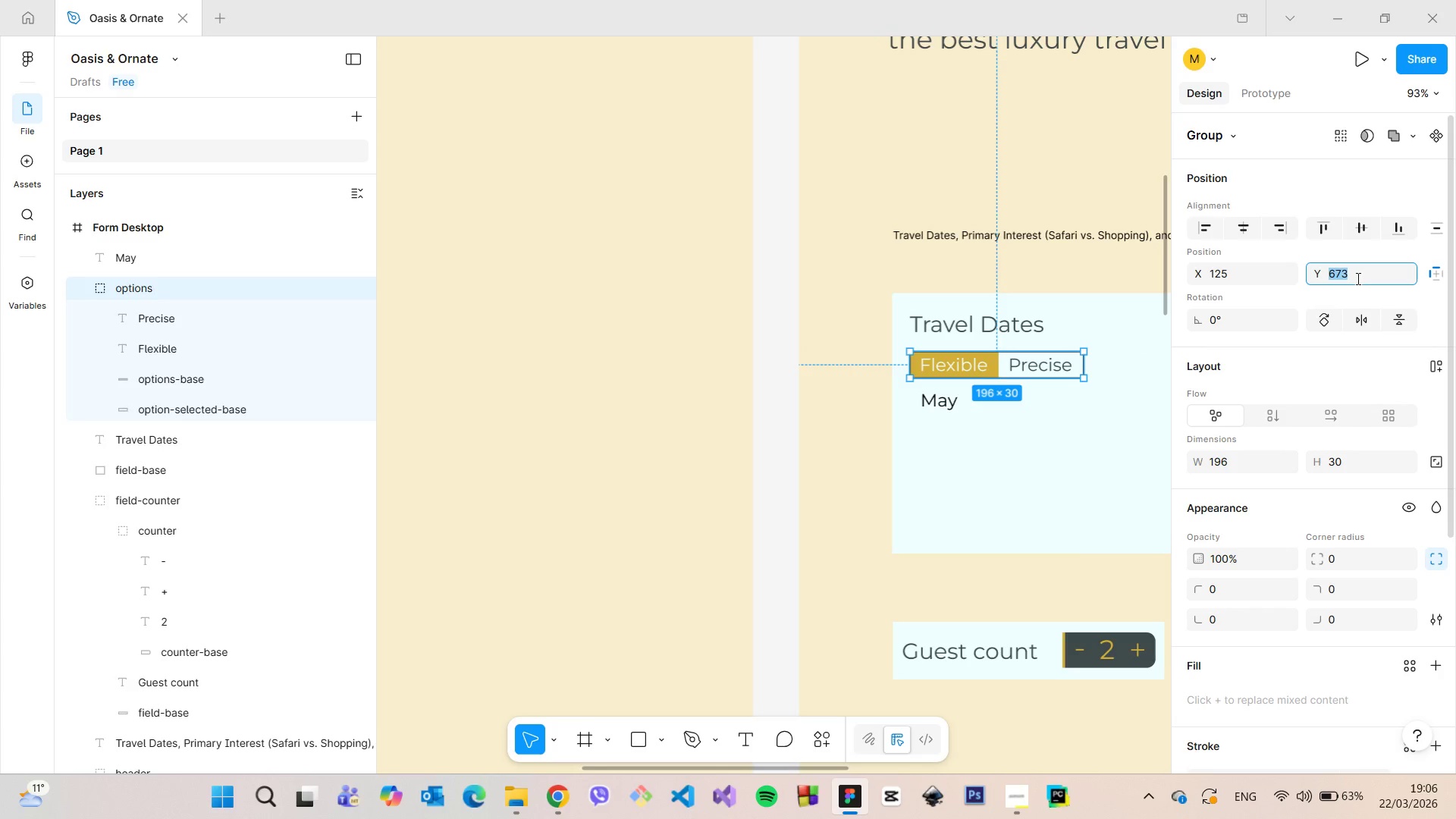 
key(ArrowUp)
 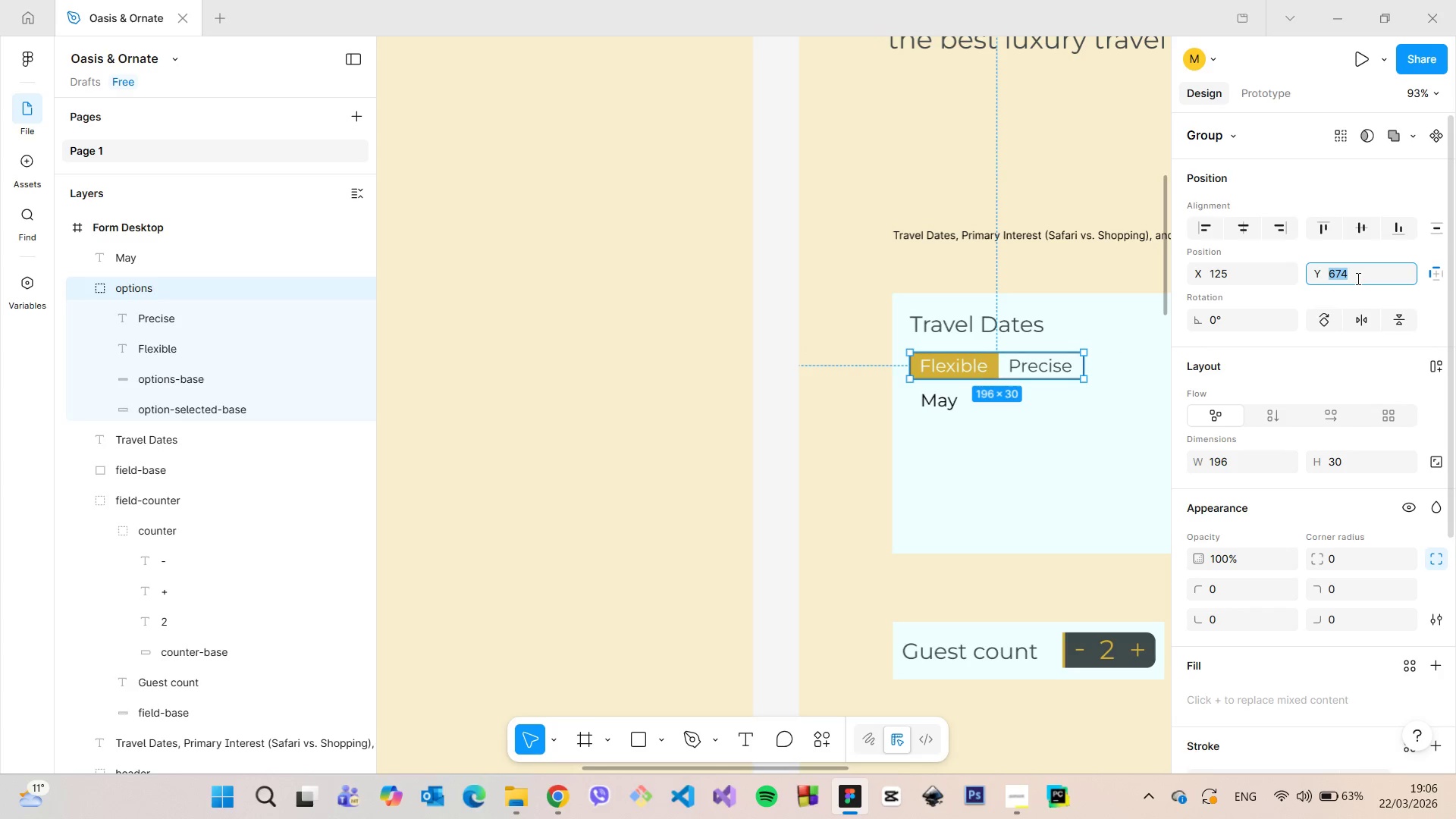 
key(ArrowUp)
 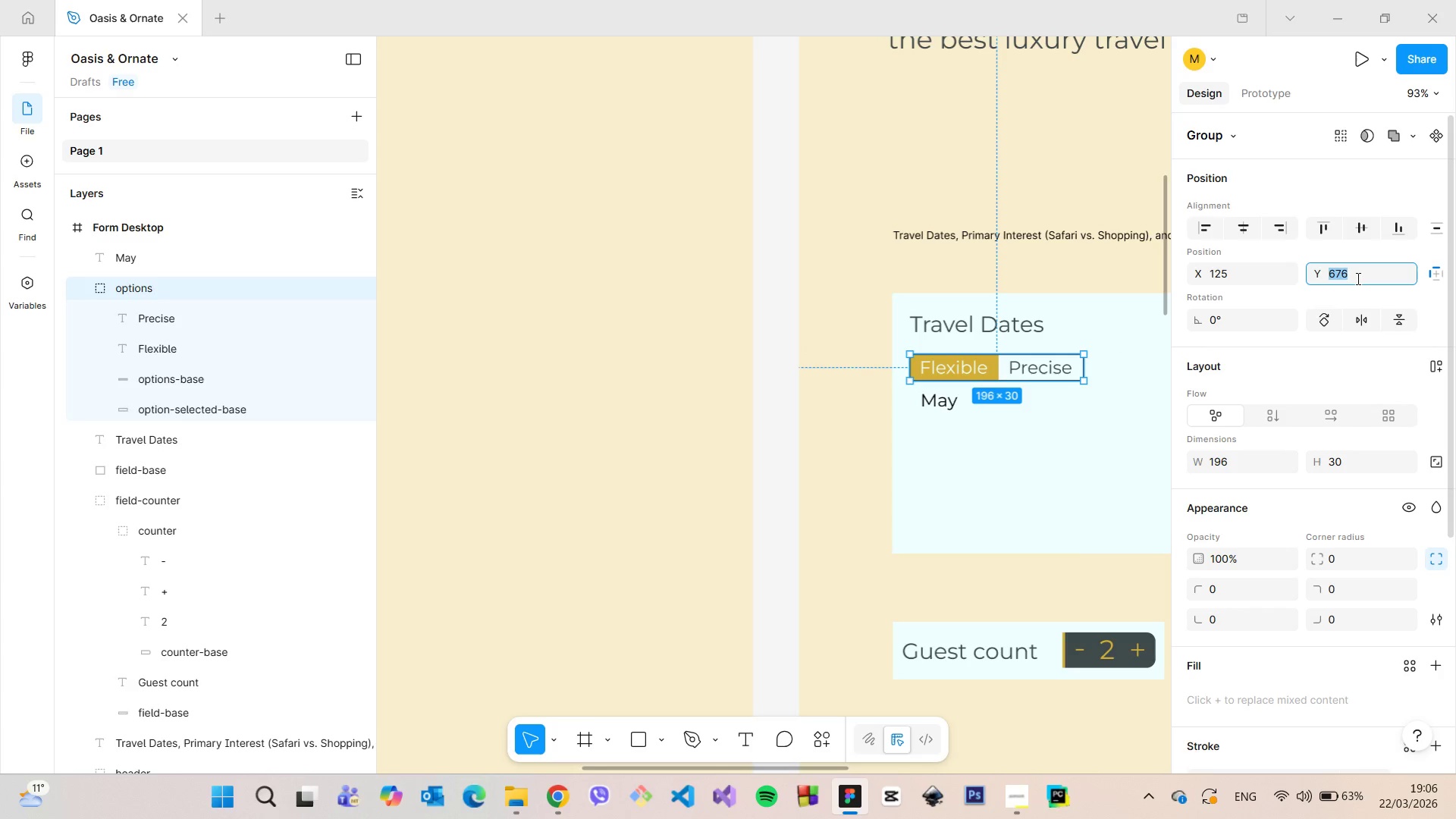 
key(ArrowUp)
 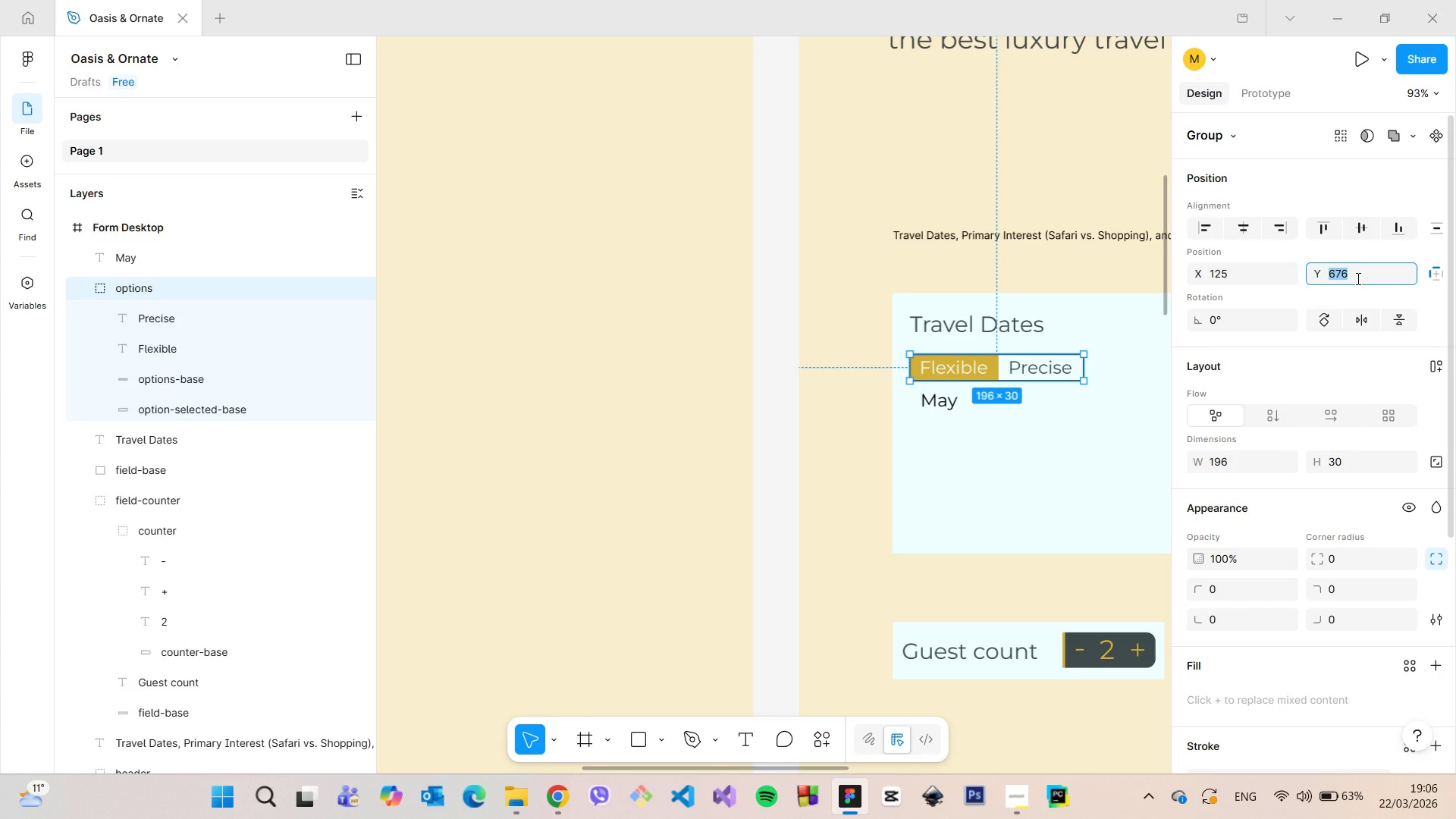 
key(ArrowDown)
 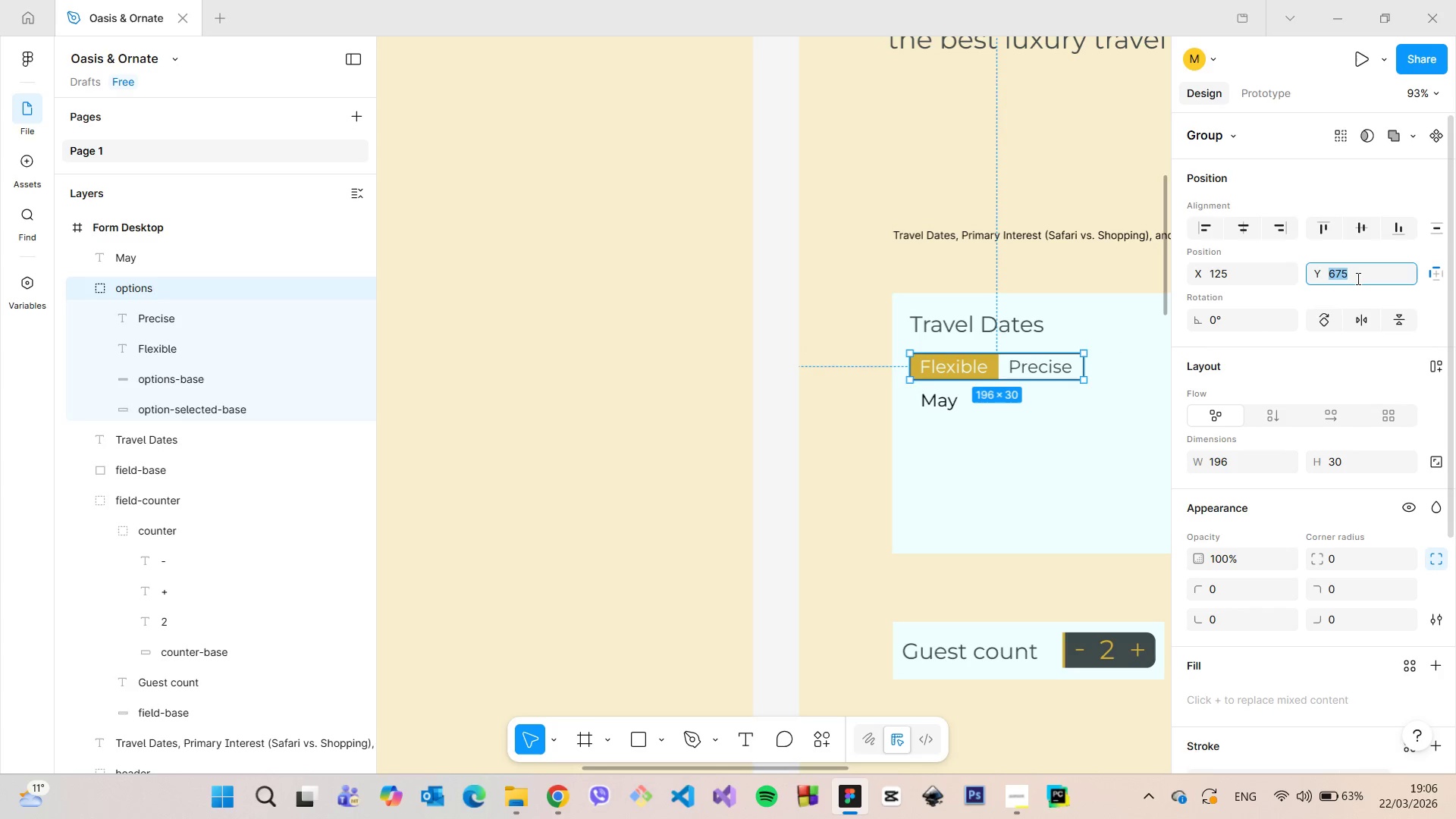 
key(ArrowDown)
 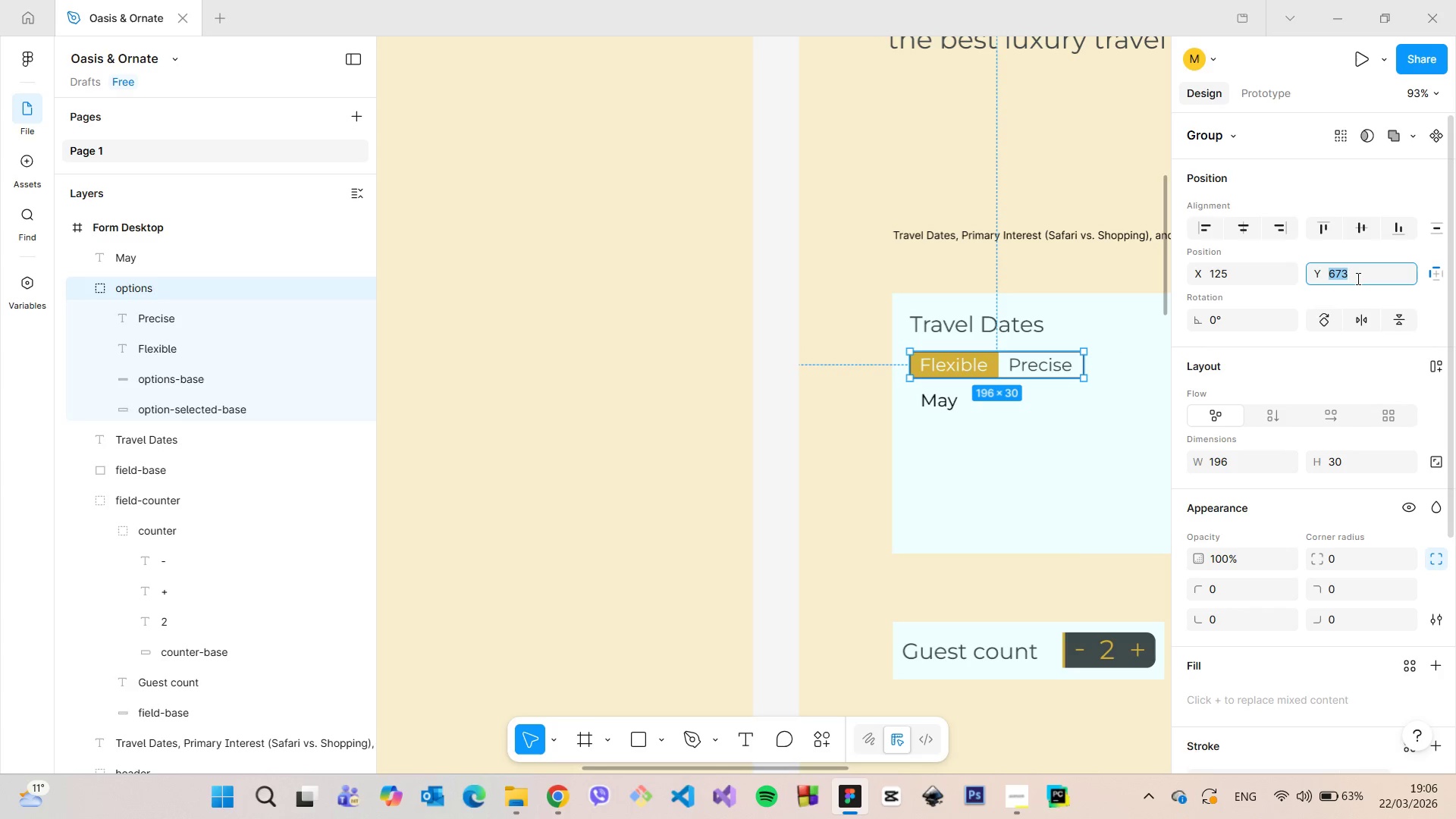 
key(ArrowDown)
 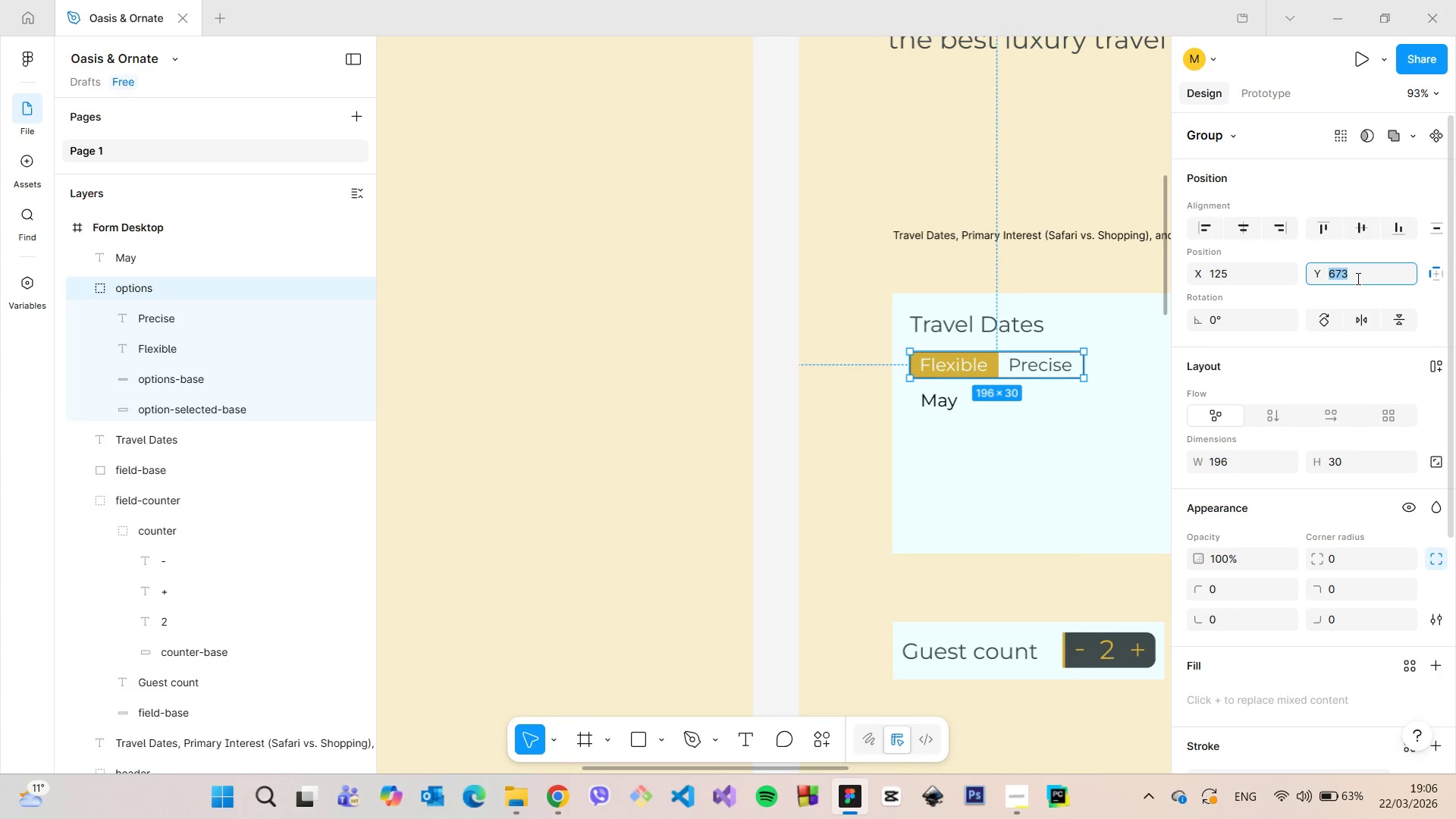 
key(ArrowDown)
 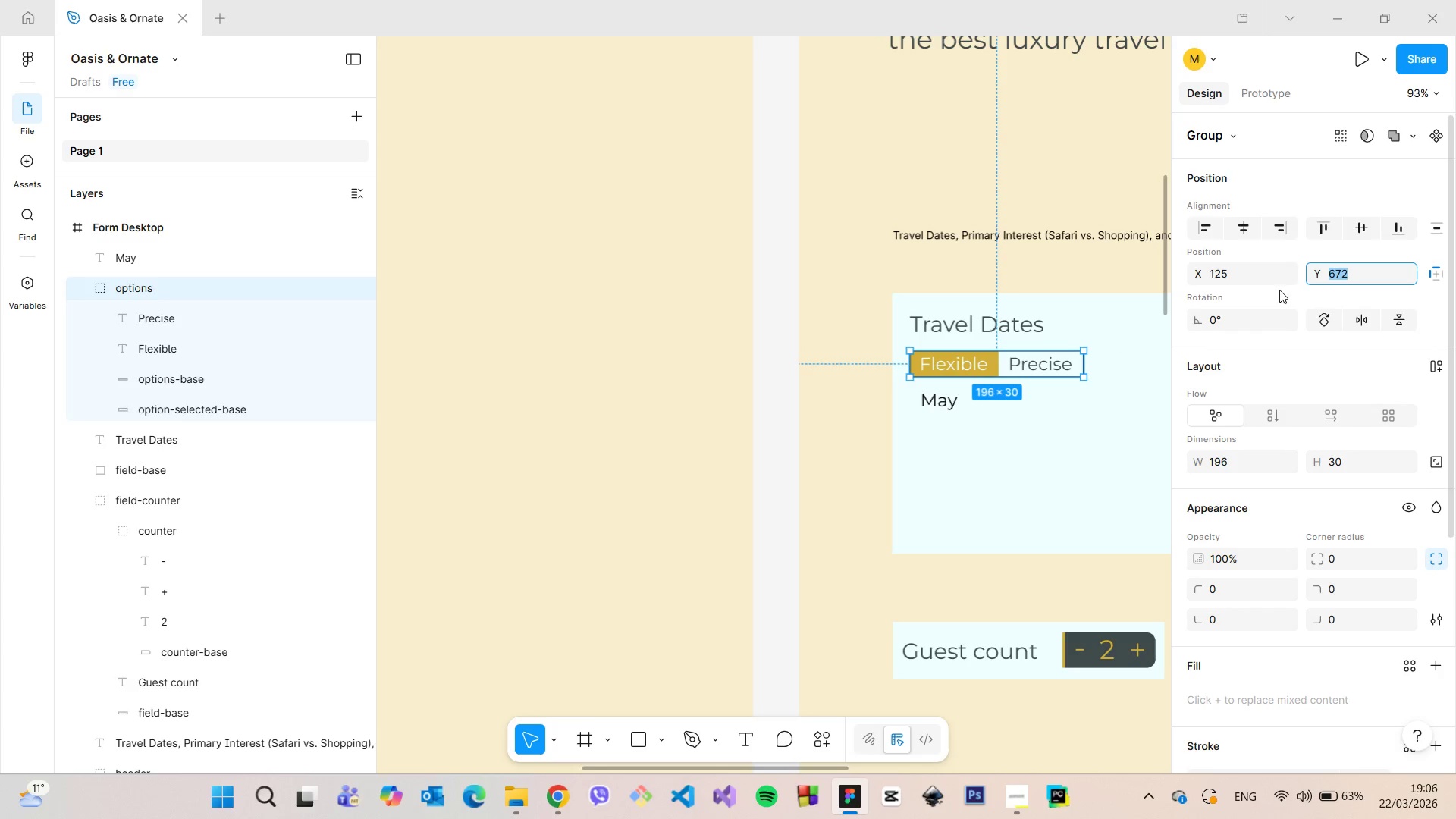 
hold_key(key=AltLeft, duration=0.73)
 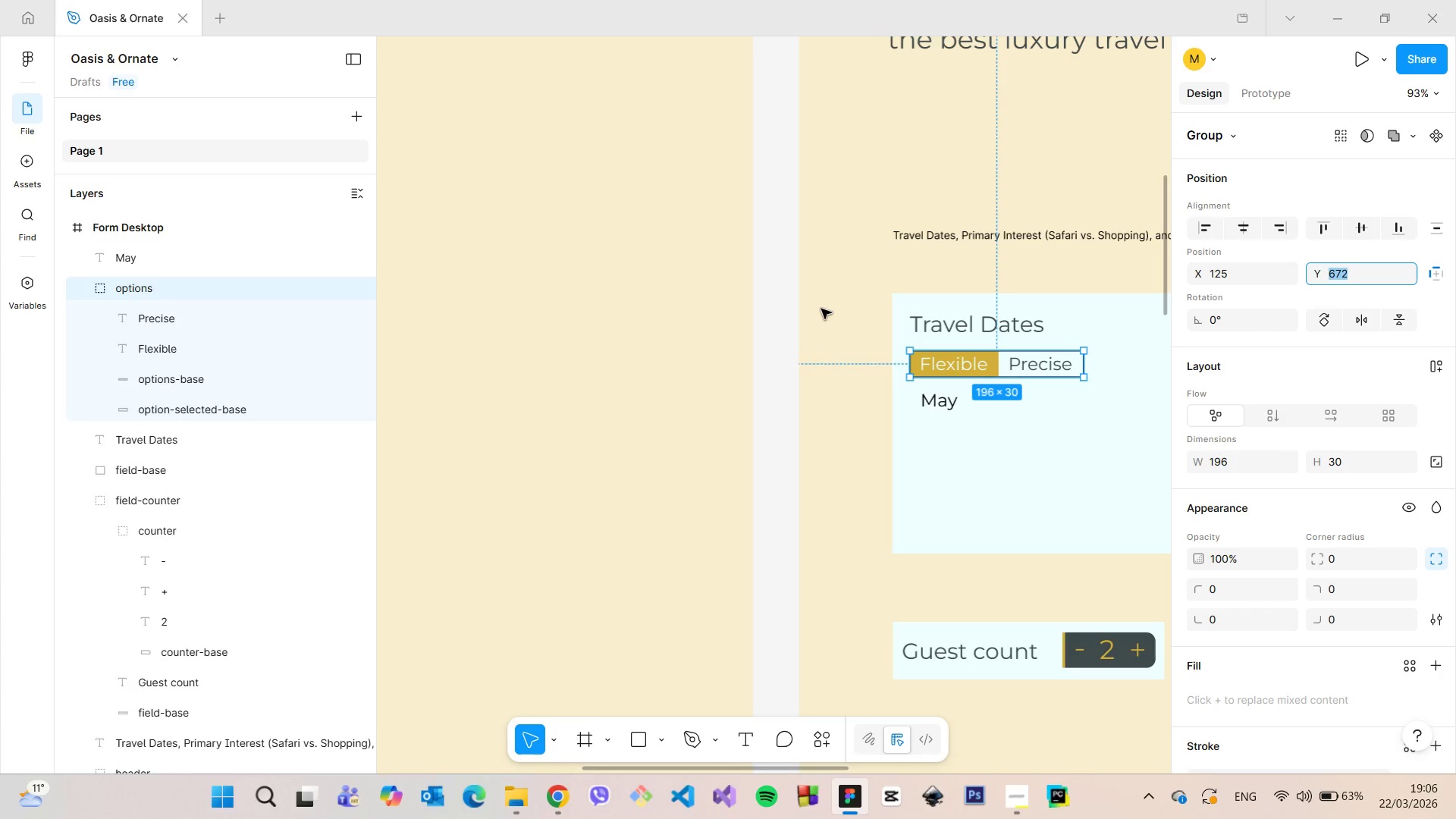 
left_click([821, 309])
 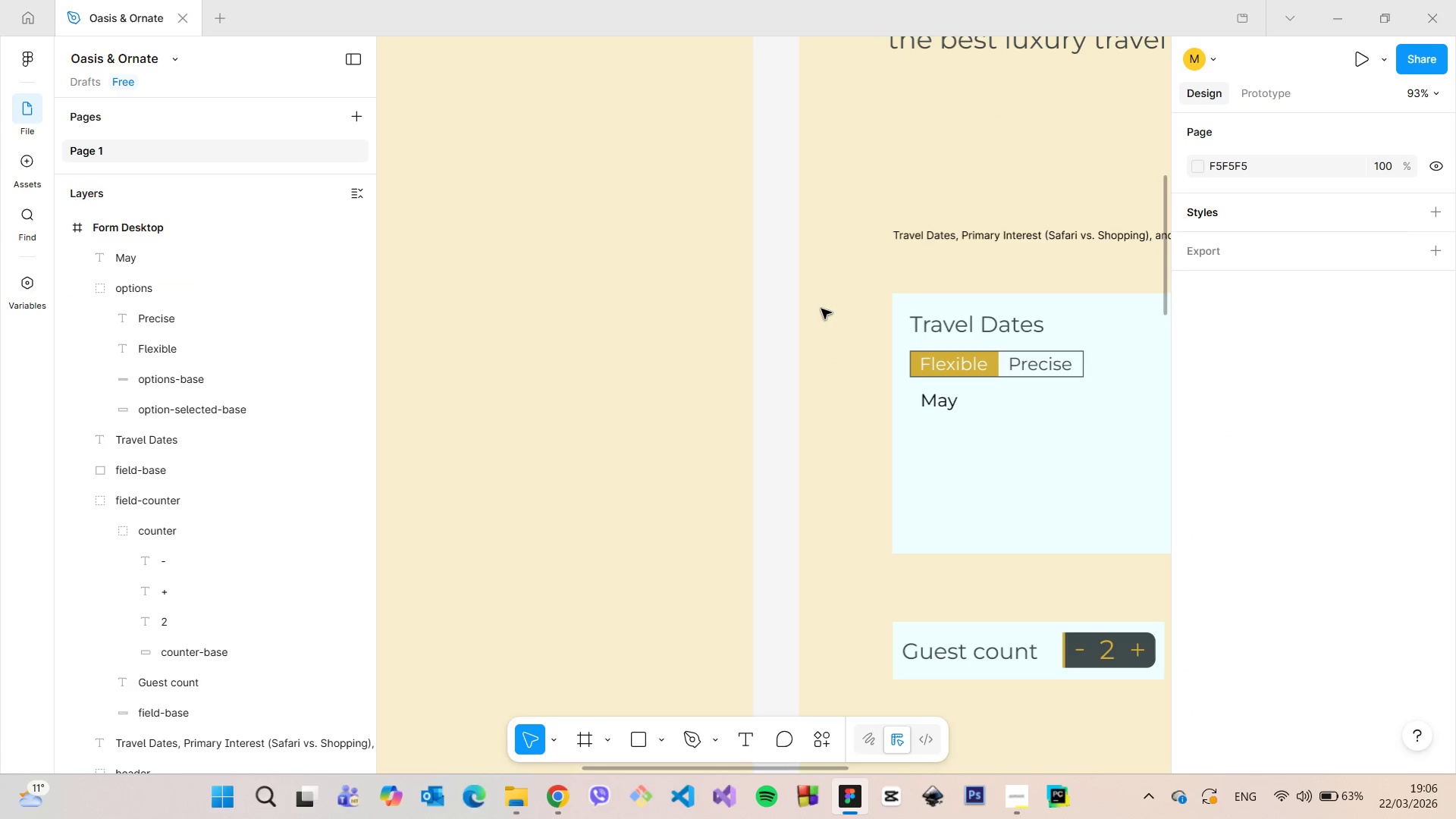 
scroll: coordinate [829, 312], scroll_direction: down, amount: 6.0
 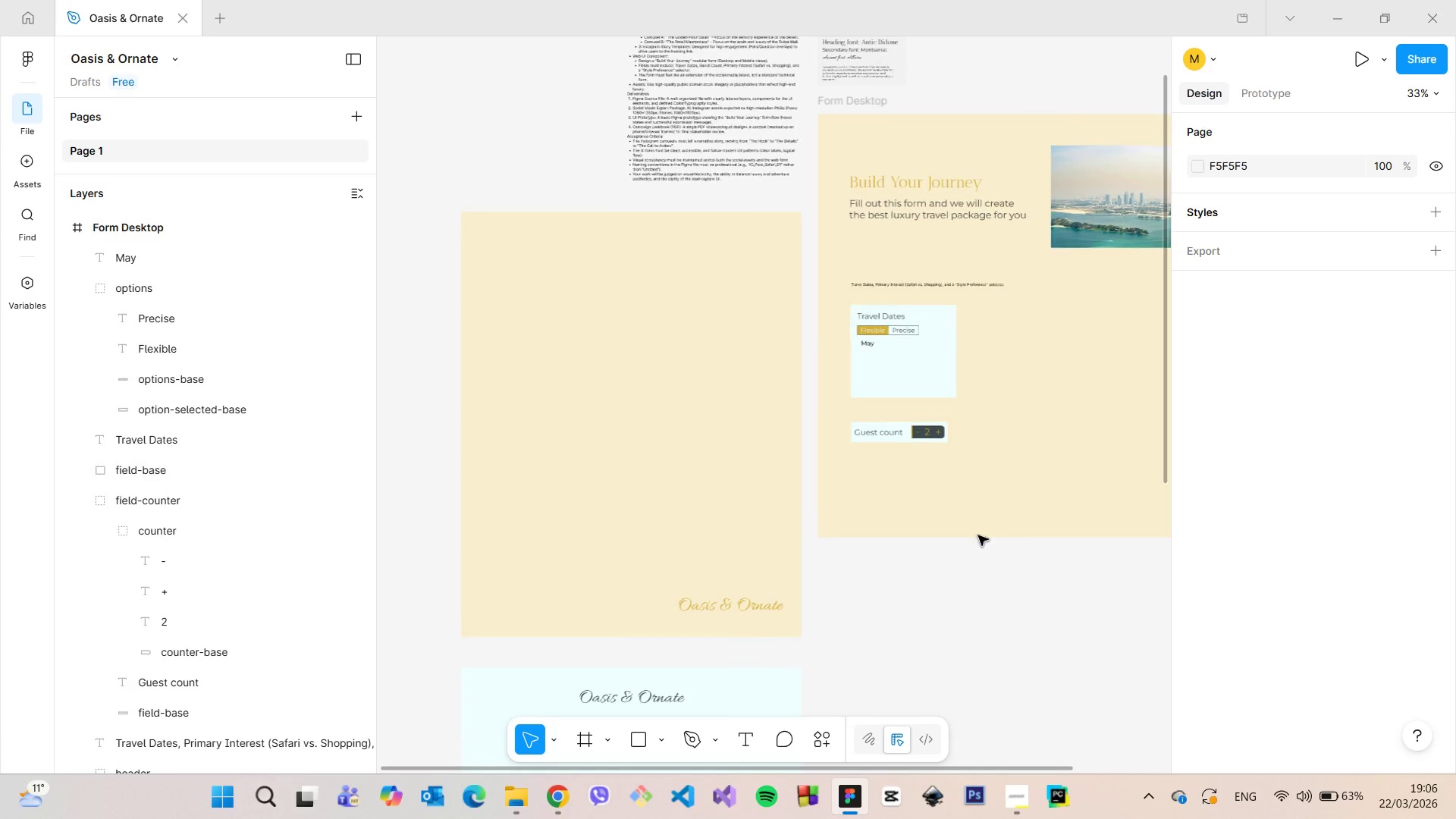 
scroll: coordinate [907, 445], scroll_direction: up, amount: 12.0
 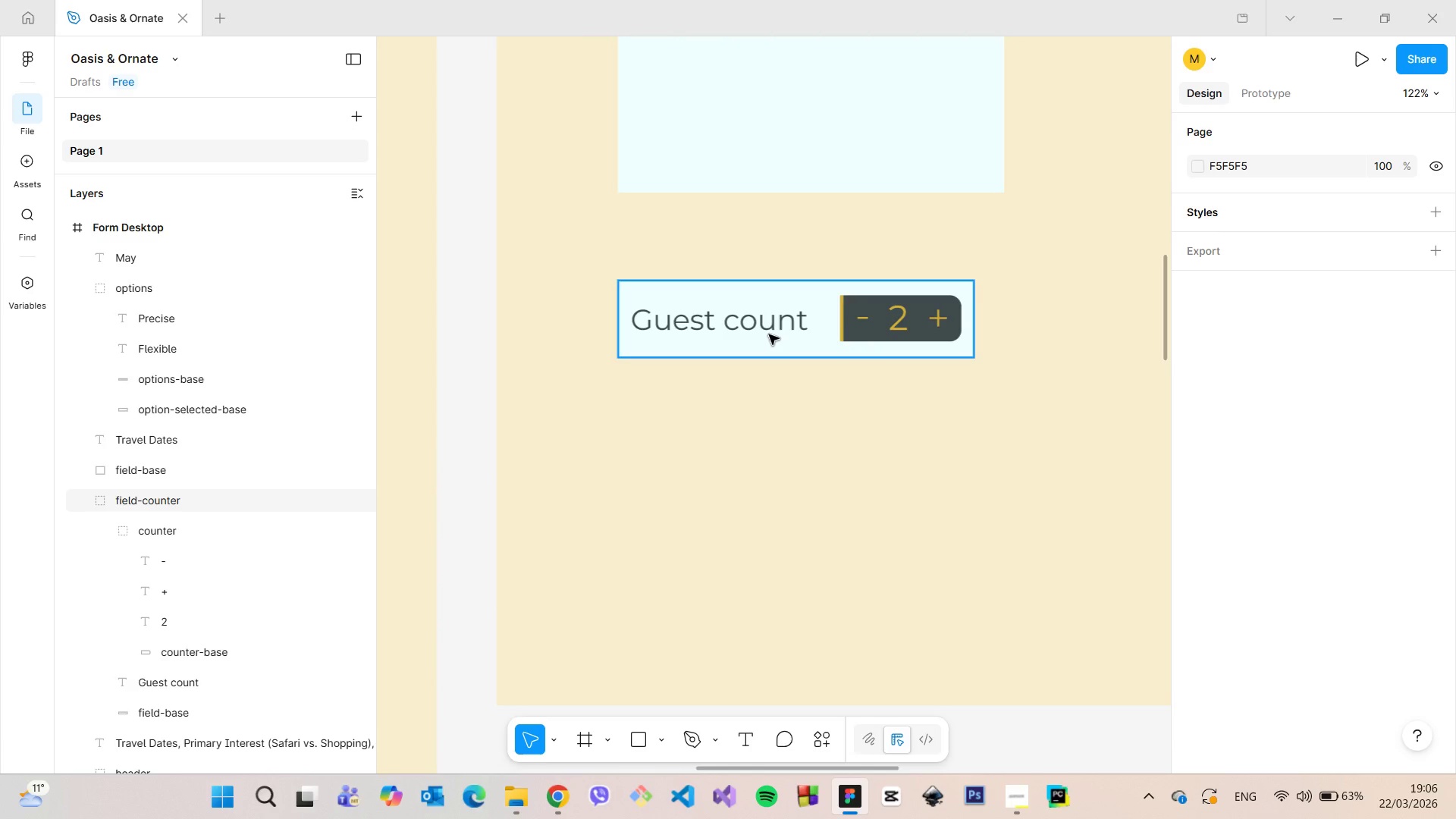 
double_click([769, 334])
 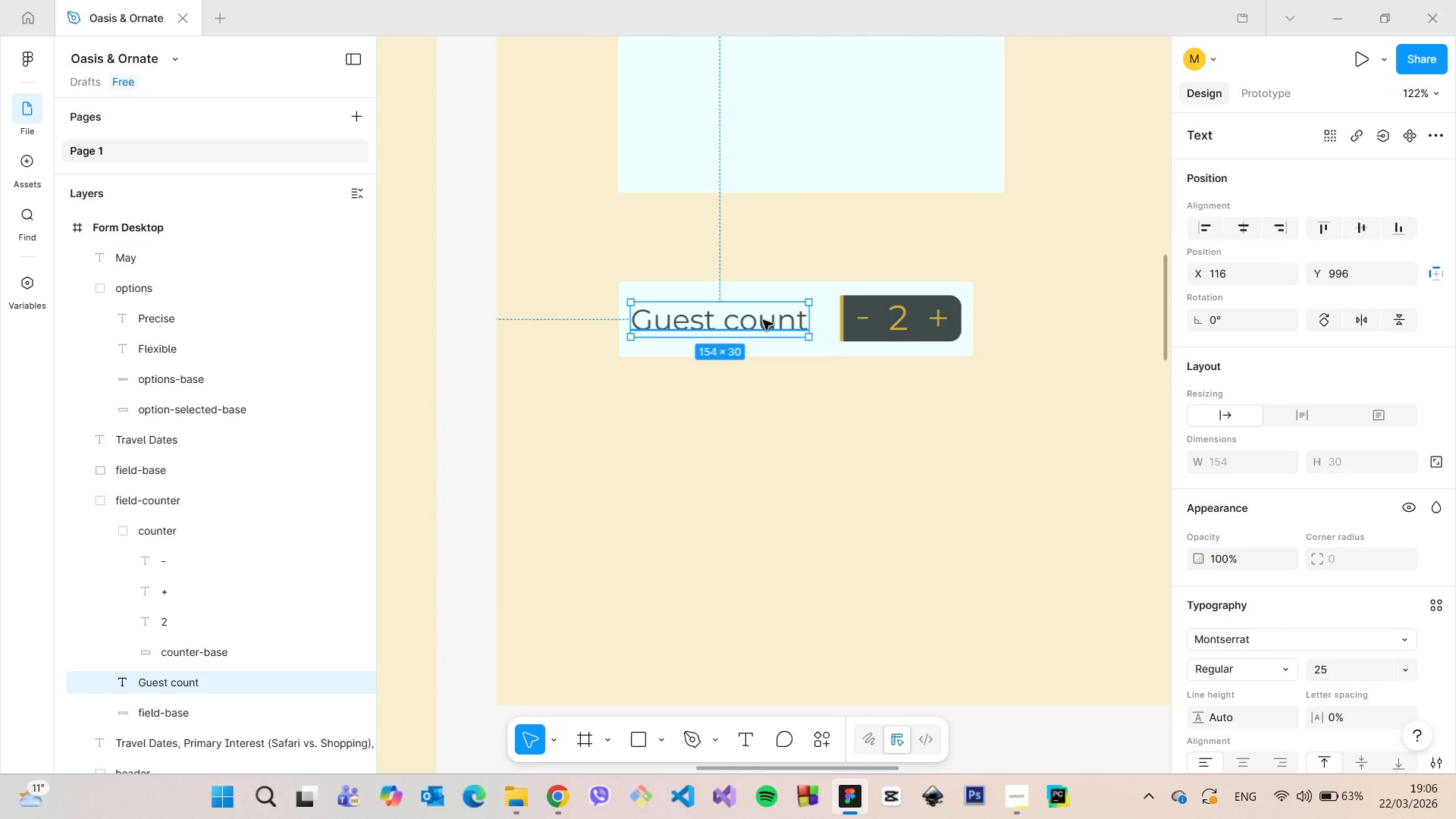 
hold_key(key=AltLeft, duration=0.8)
 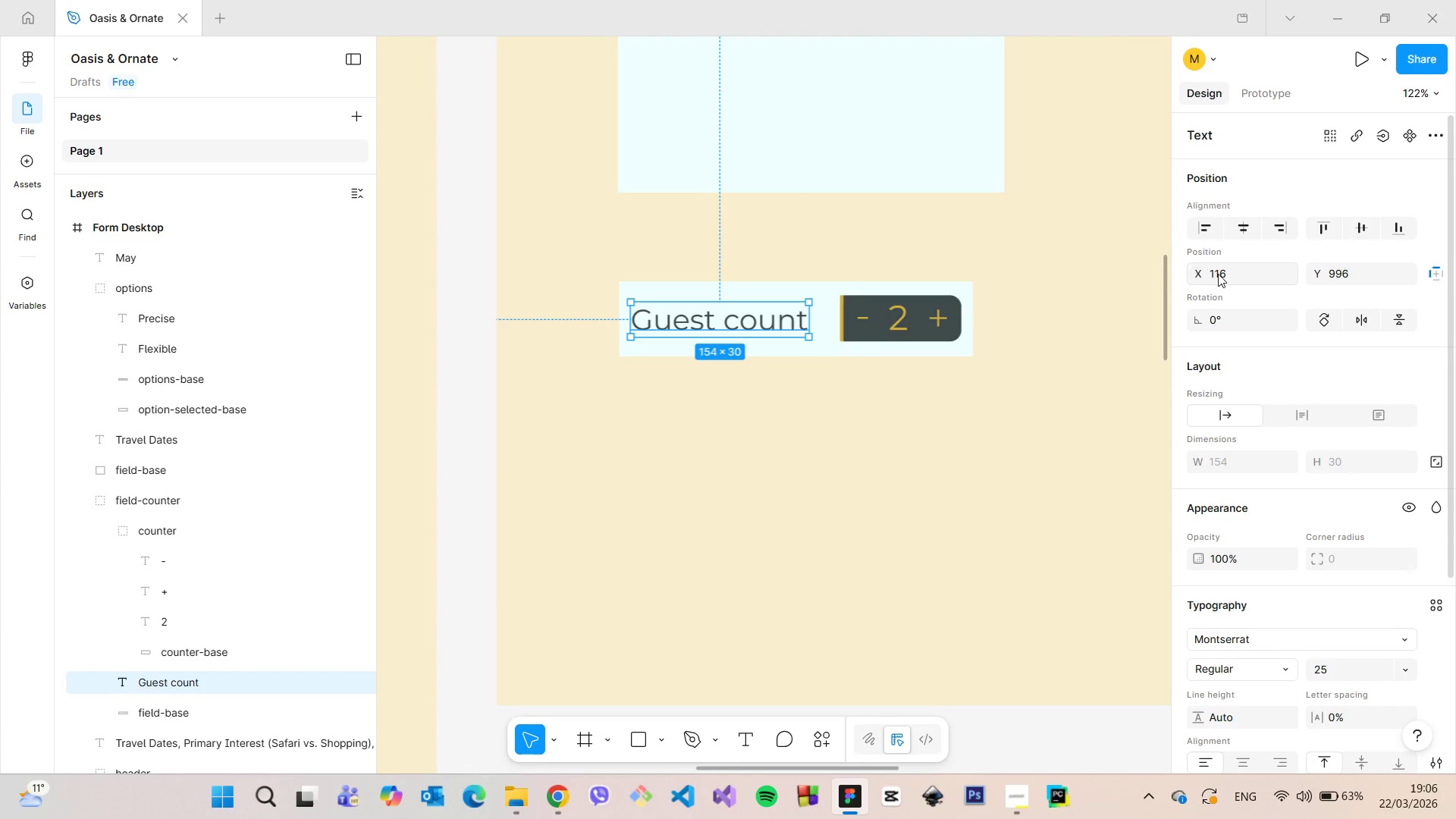 
left_click_drag(start_coordinate=[1225, 275], to_coordinate=[1216, 274])
 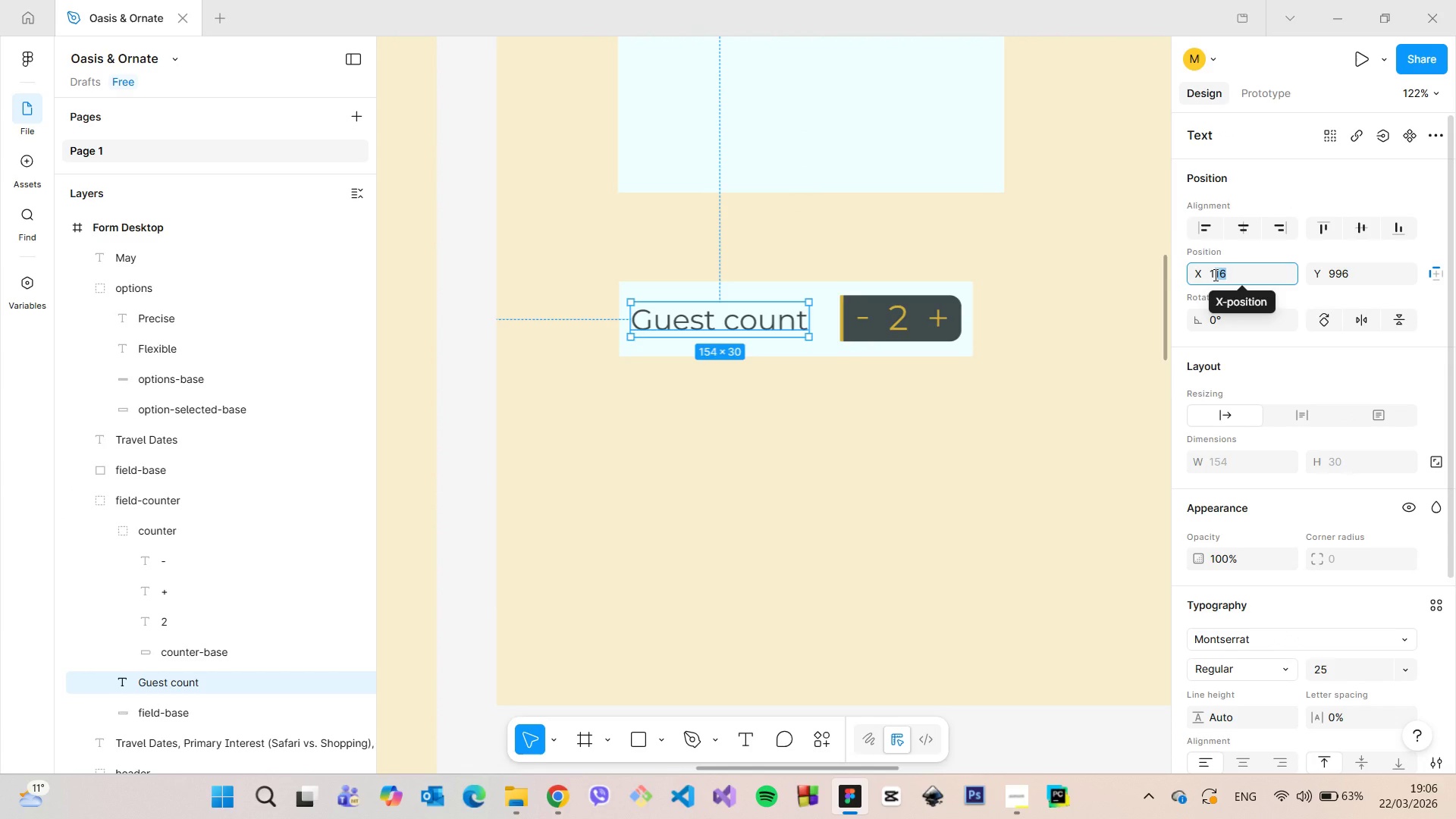 
type(26)
 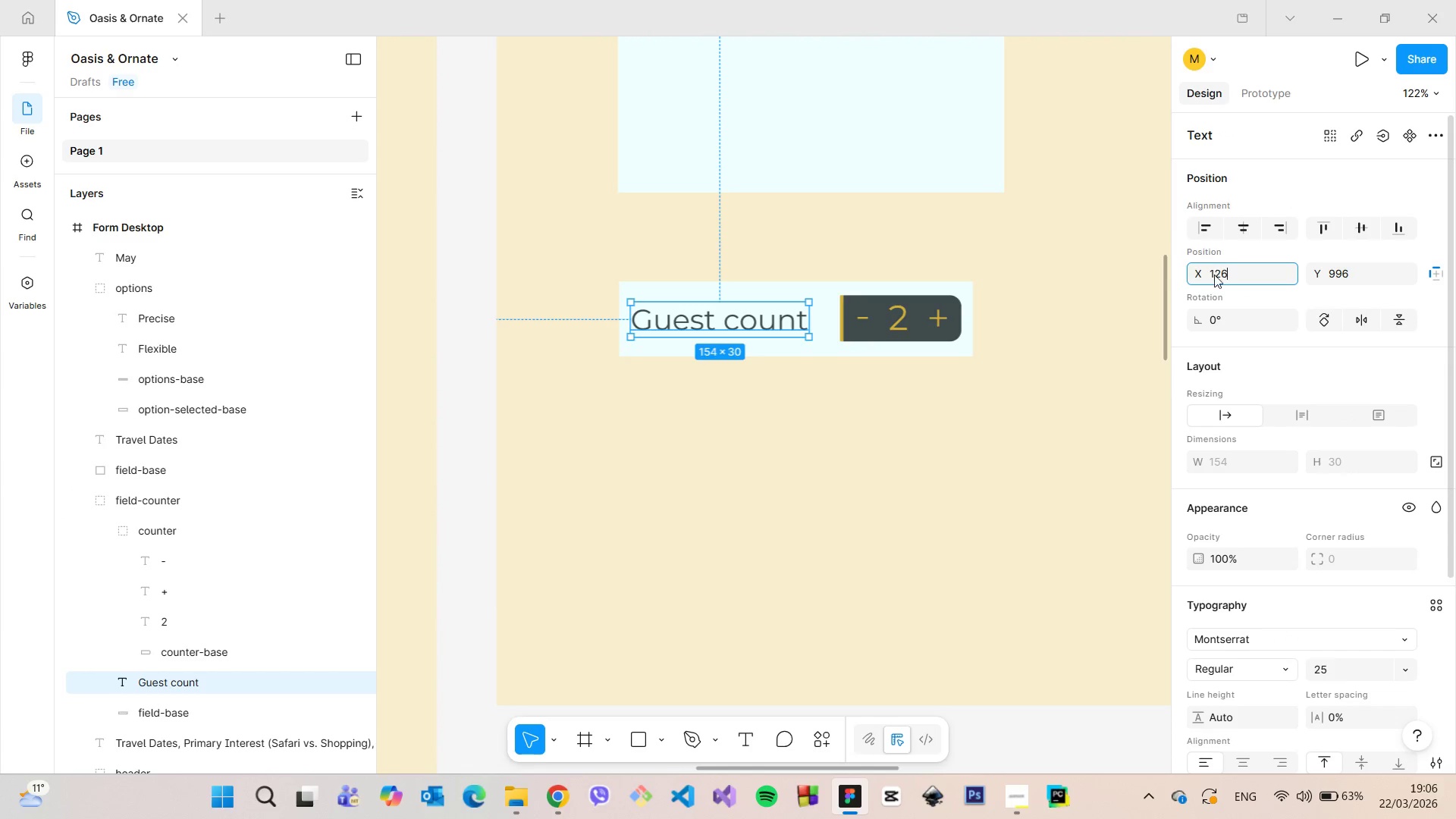 
key(Enter)
 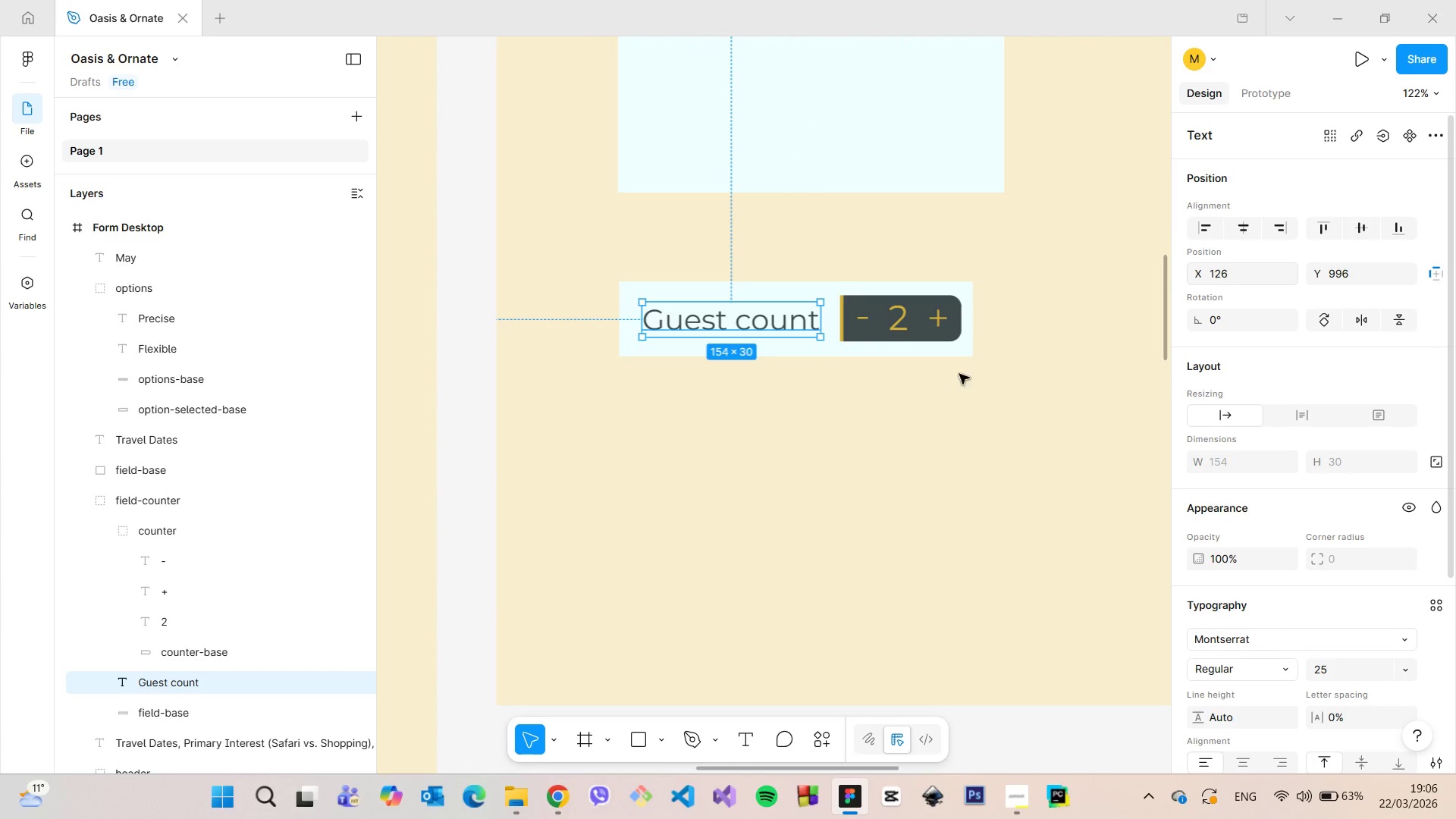 
left_click([719, 382])
 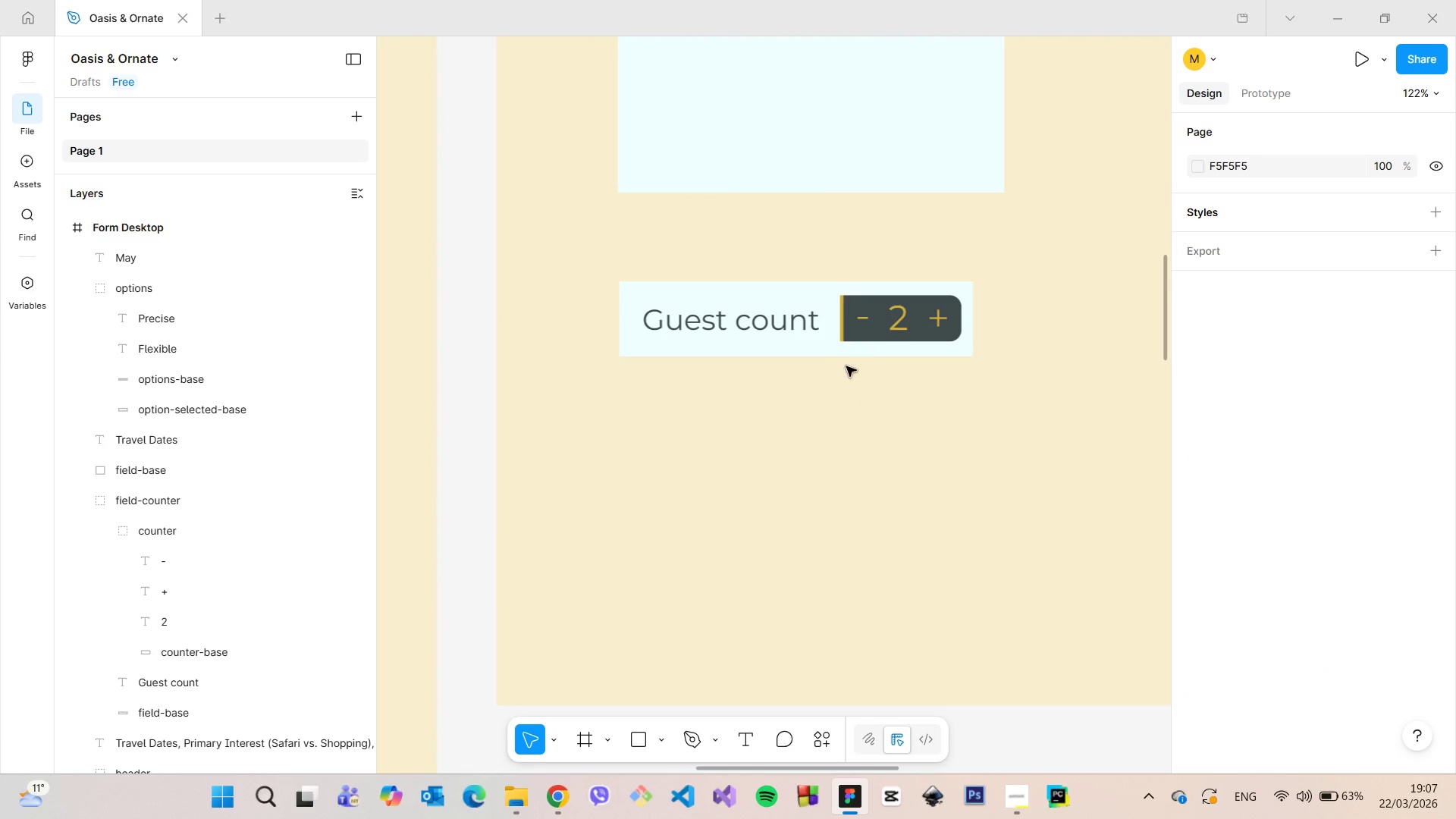 
left_click([826, 353])
 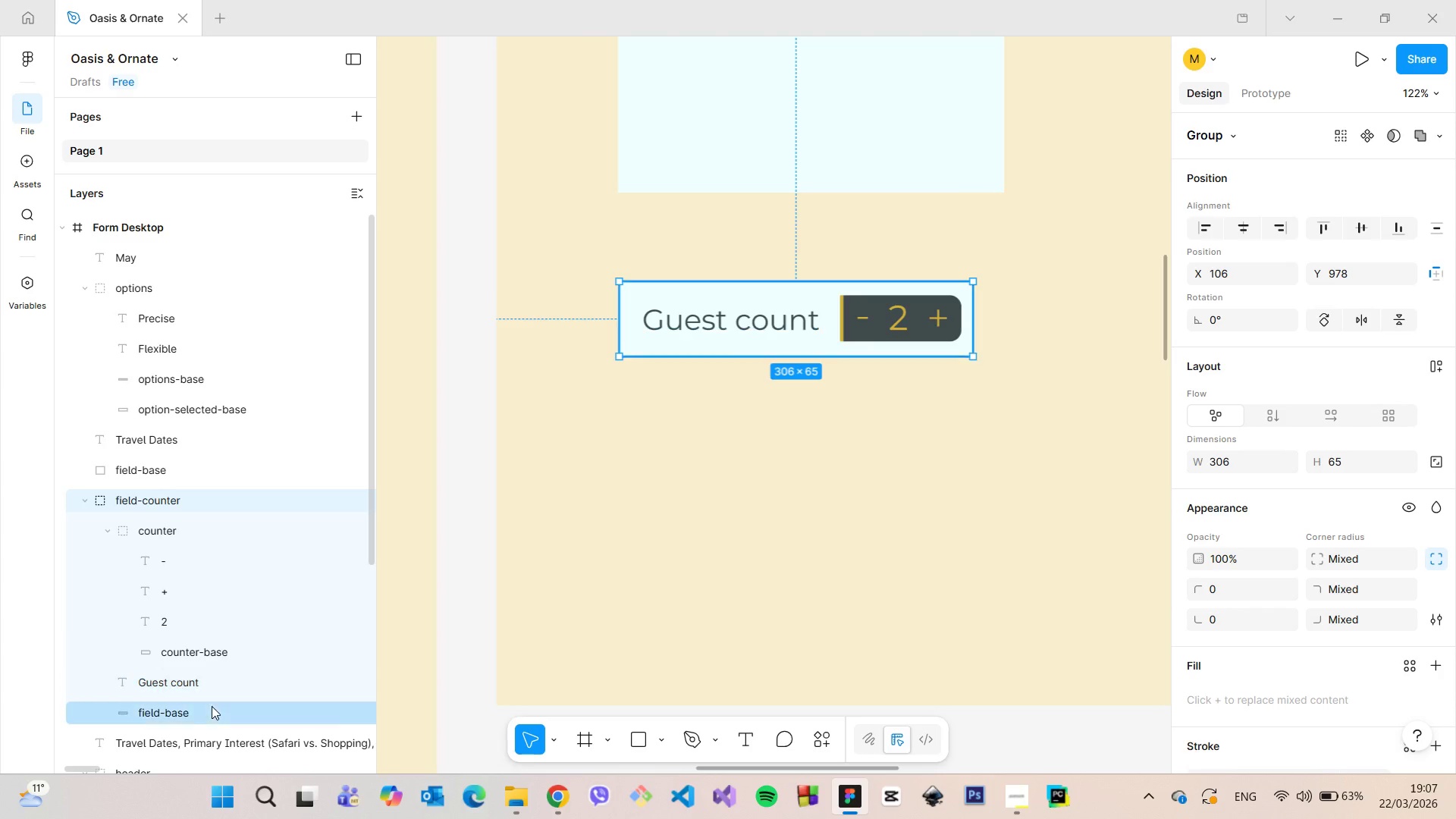 
left_click([212, 706])
 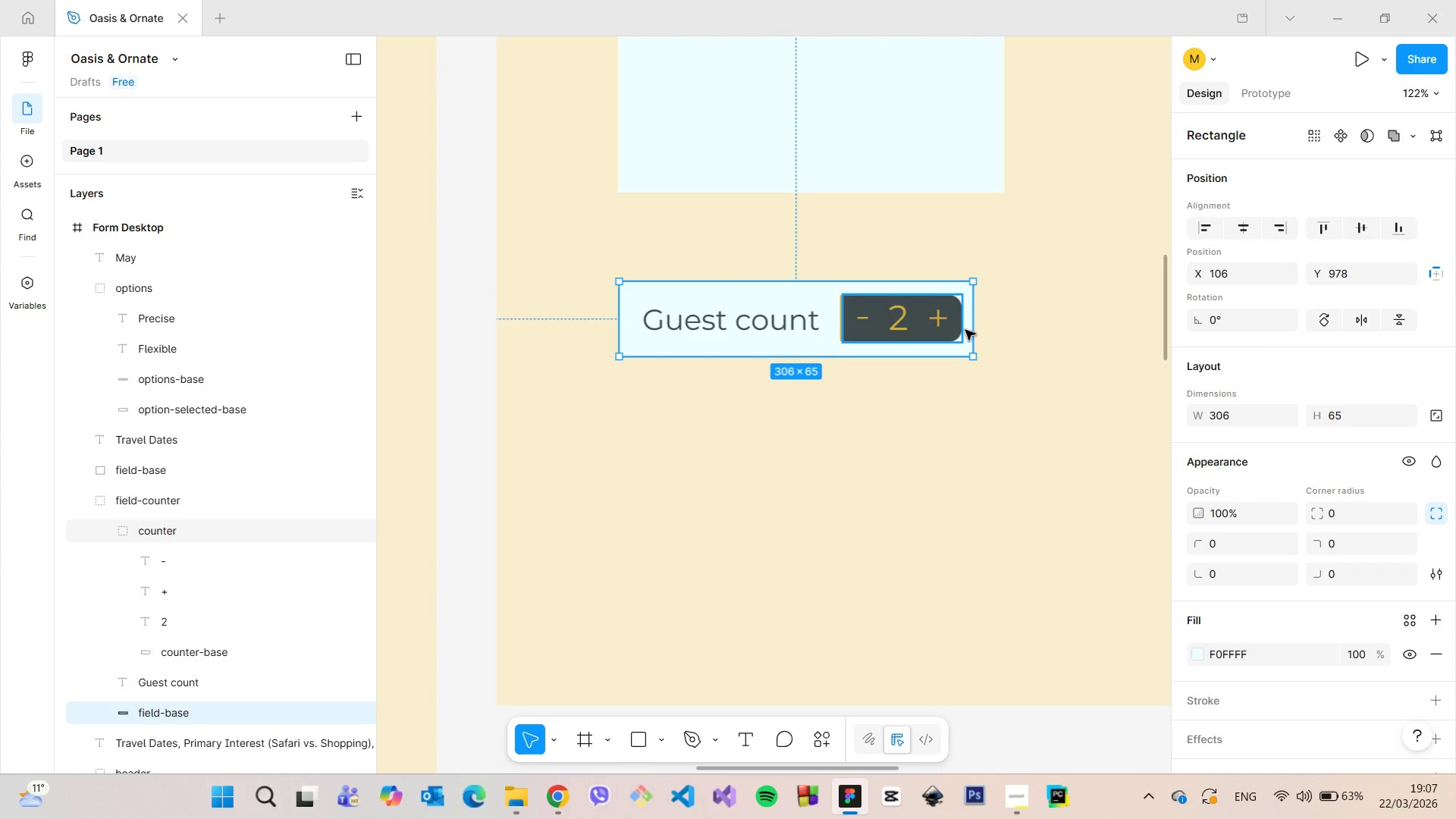 
left_click_drag(start_coordinate=[971, 328], to_coordinate=[1007, 328])
 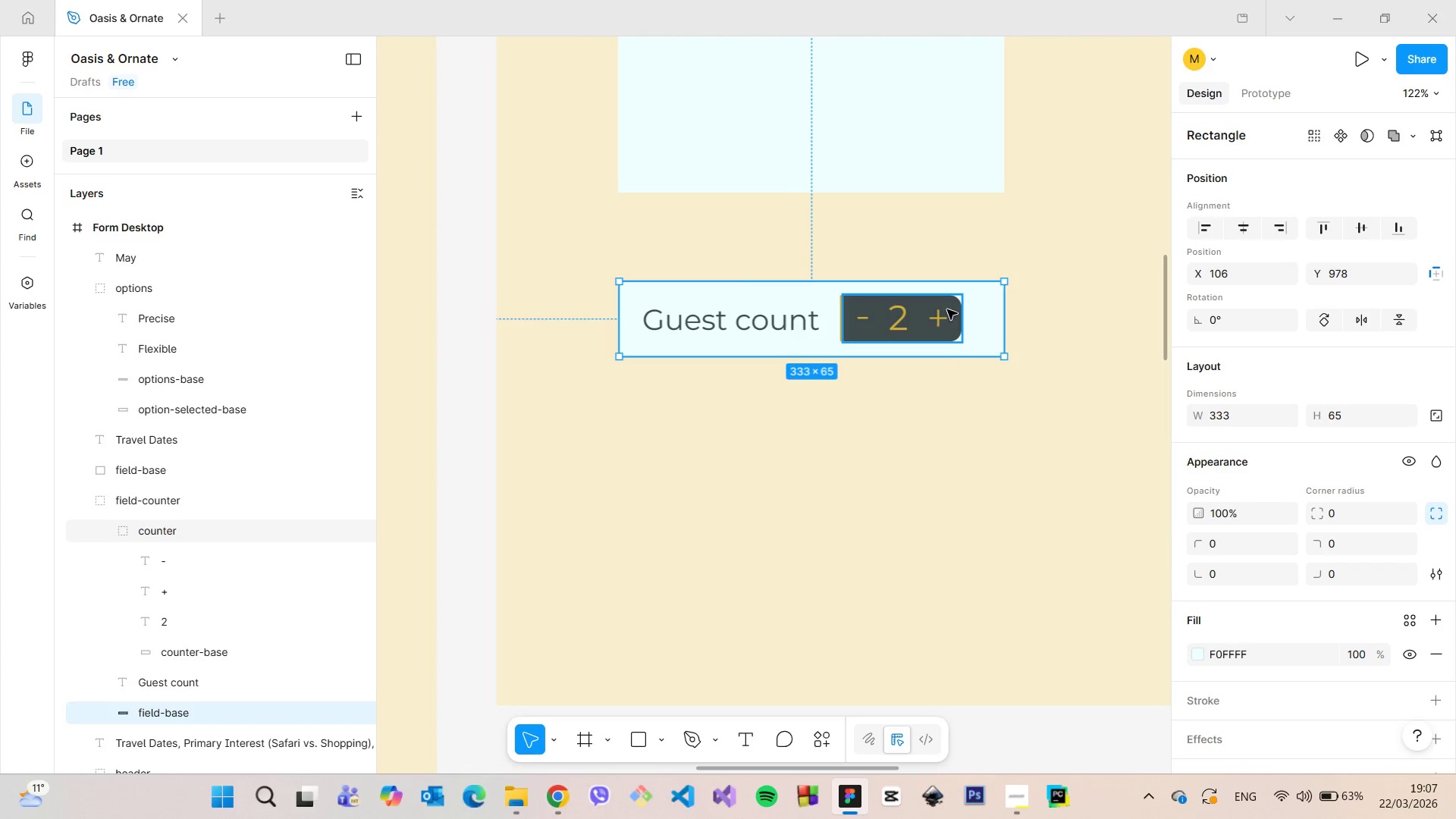 
left_click([947, 309])
 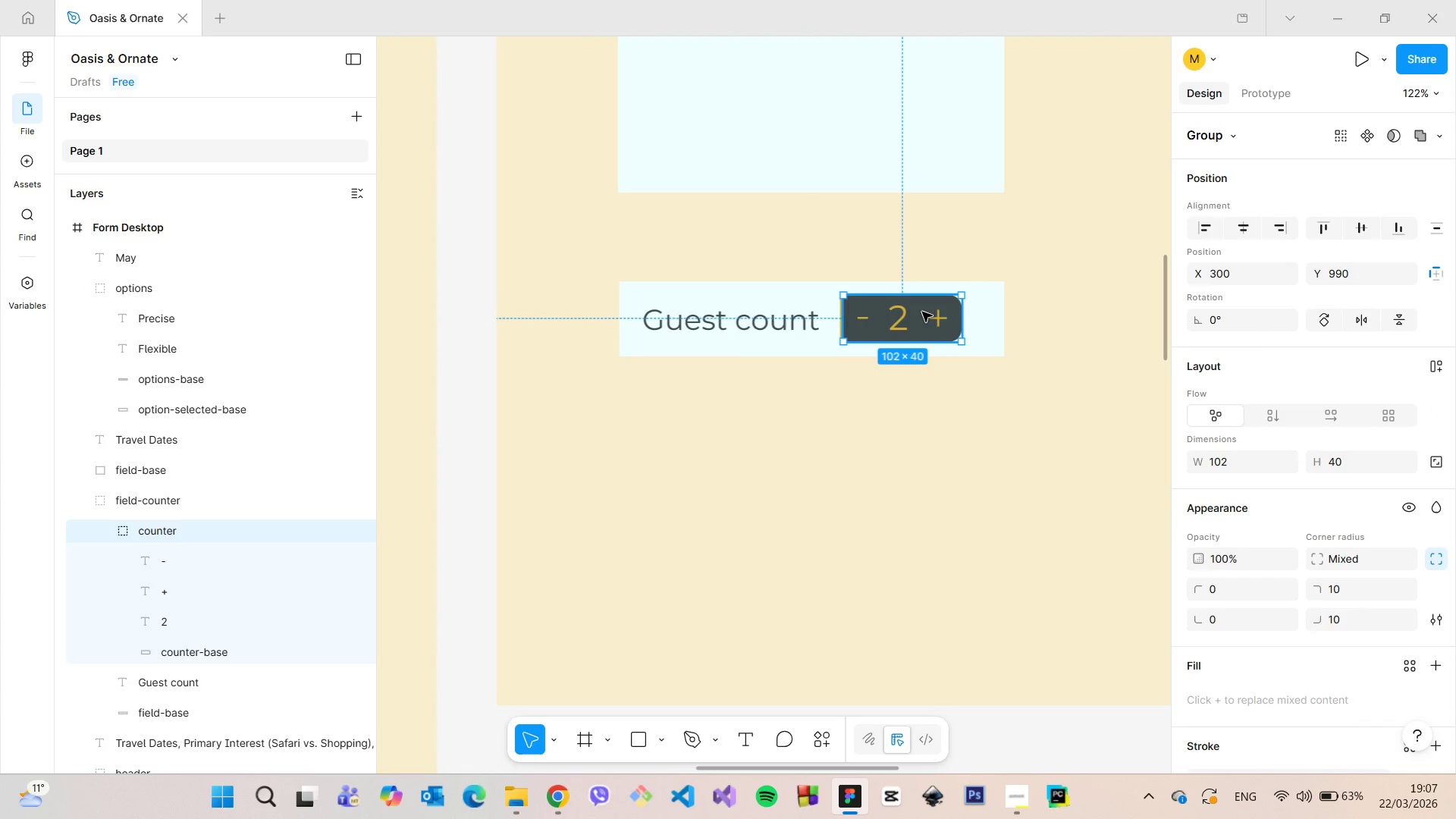 
hold_key(key=AltLeft, duration=1.52)
 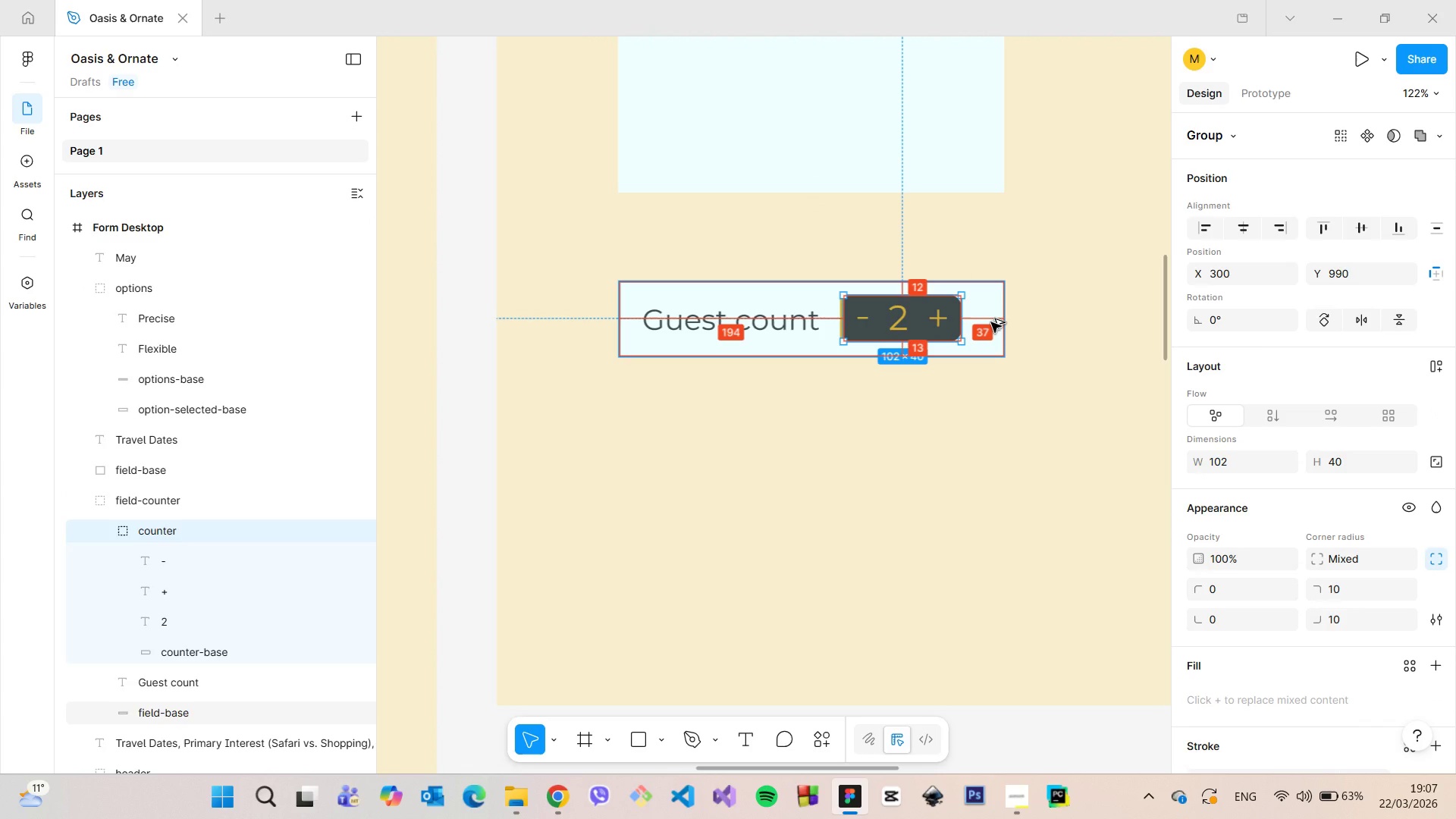 
hold_key(key=AltLeft, duration=1.51)
 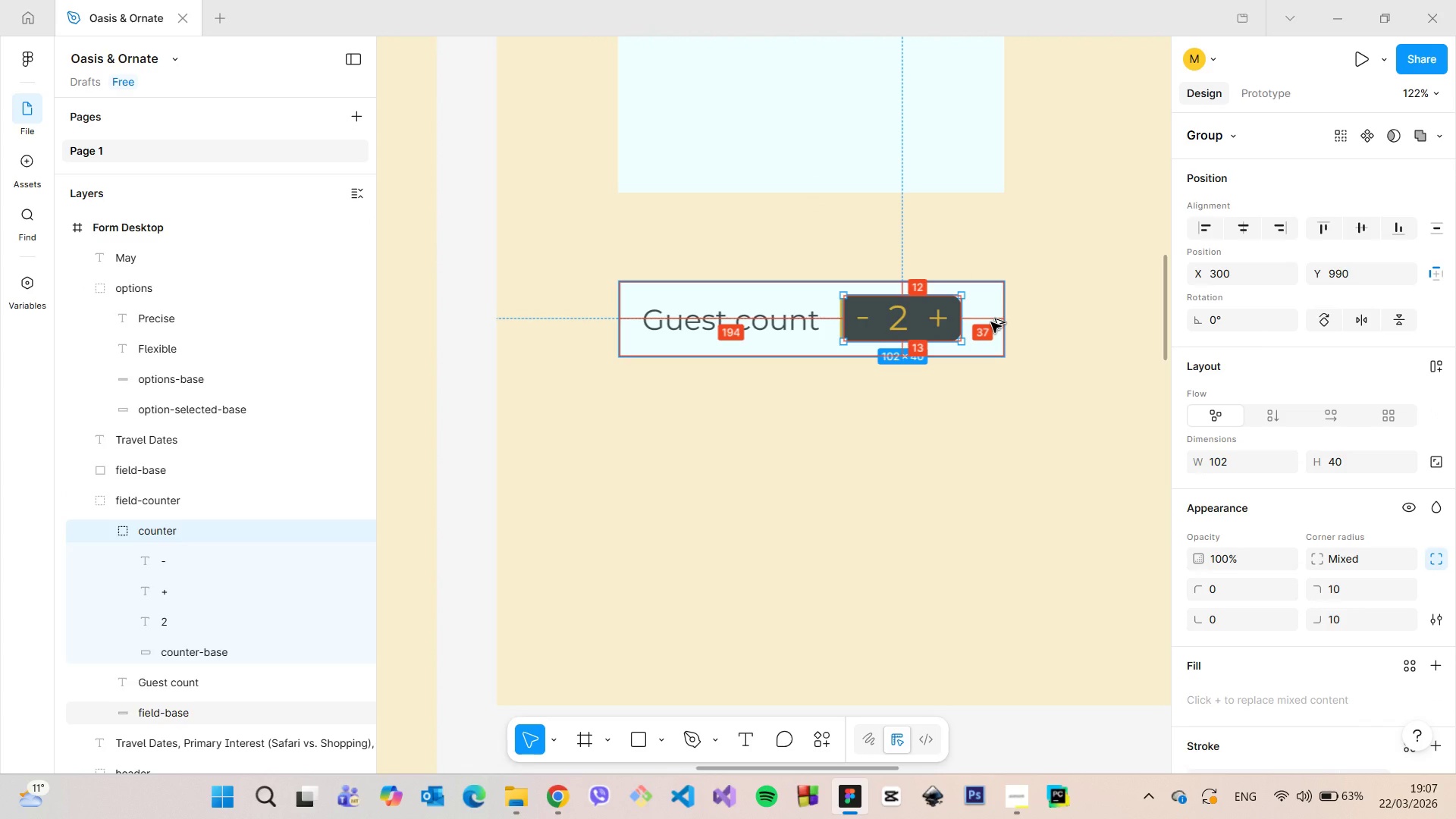 
hold_key(key=AltLeft, duration=1.5)
 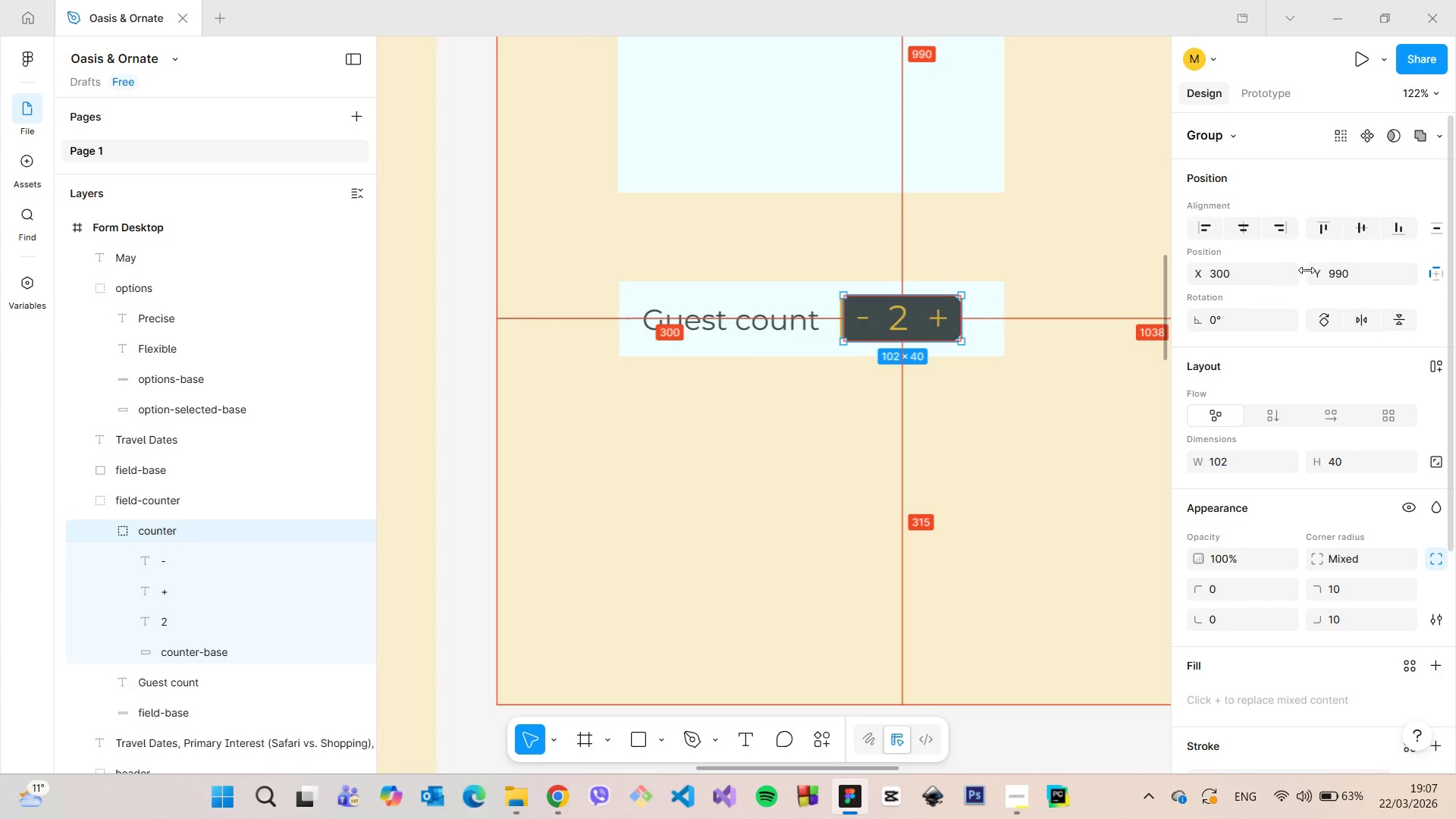 
key(Alt+AltLeft)
 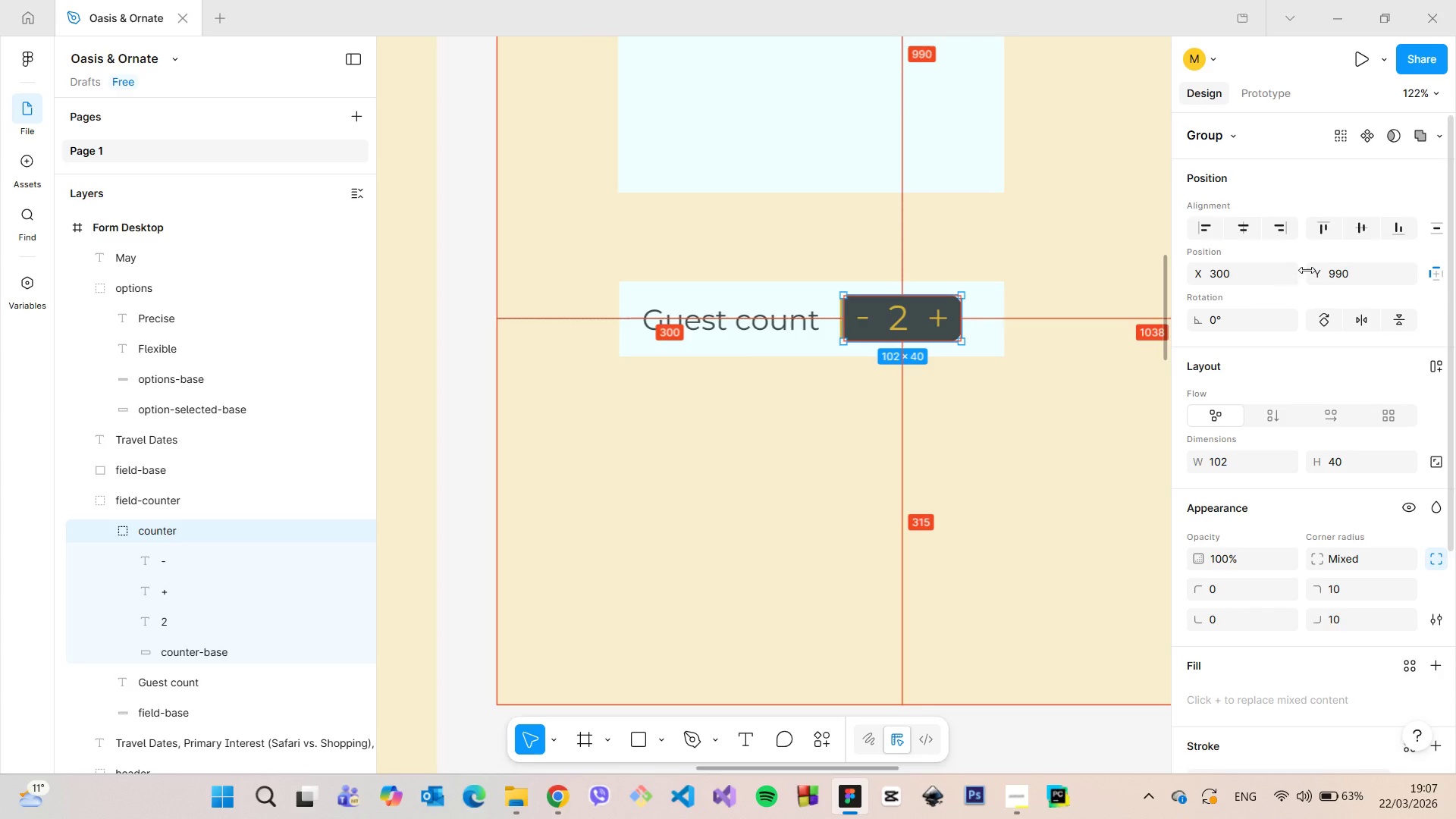 
key(Alt+AltLeft)
 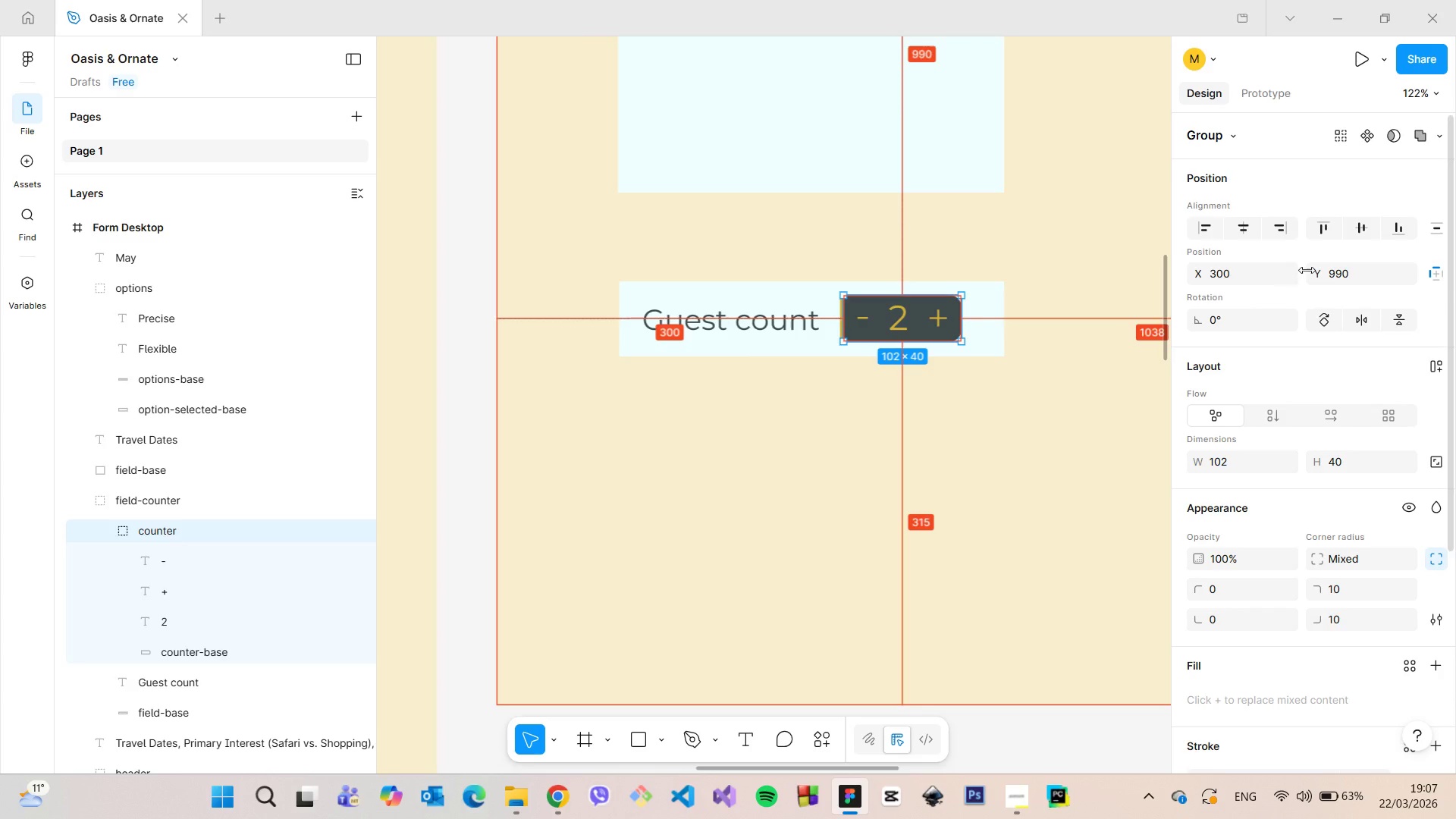 
key(Alt+AltLeft)
 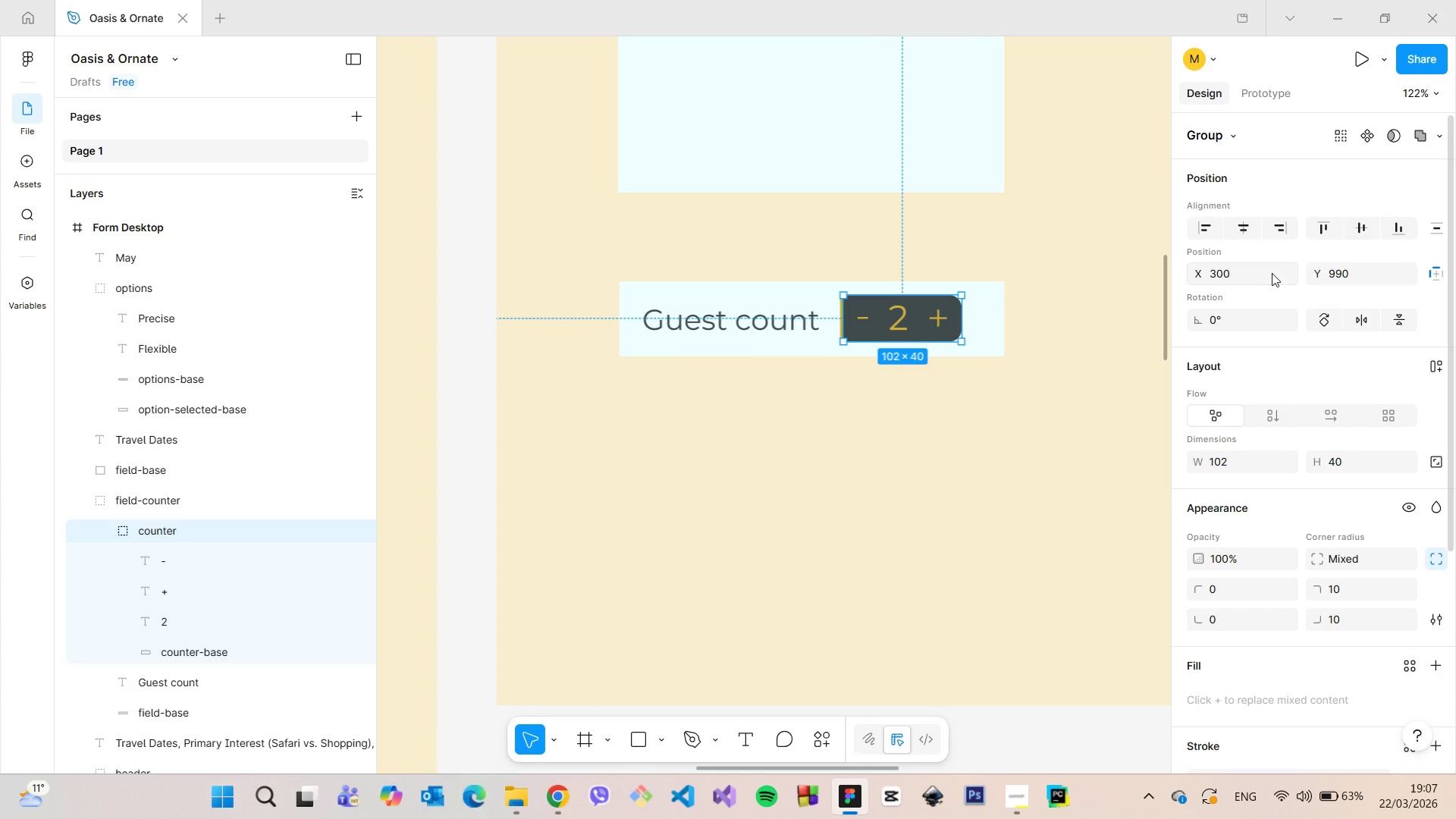 
left_click([1260, 273])
 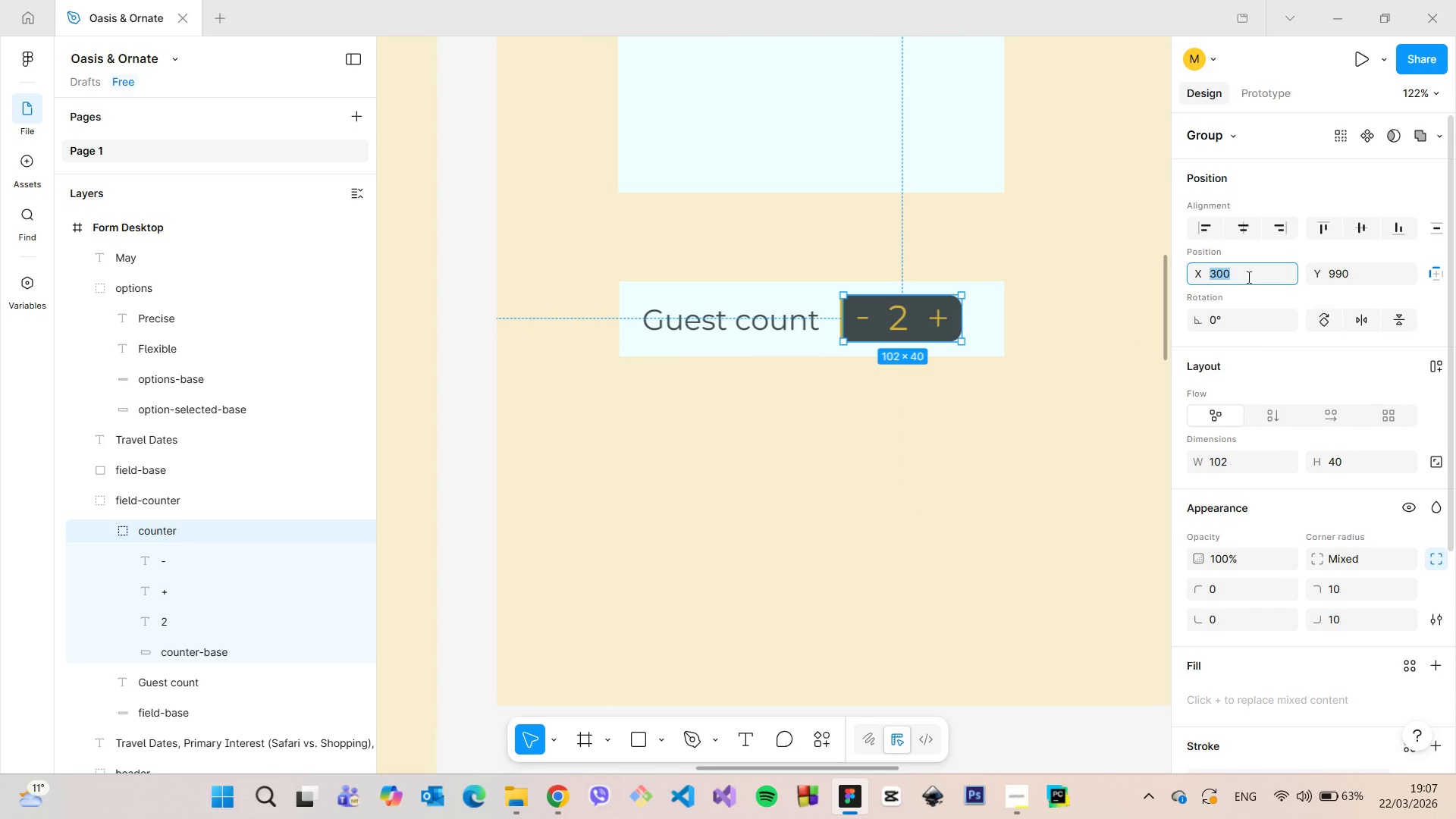 
left_click([1239, 278])
 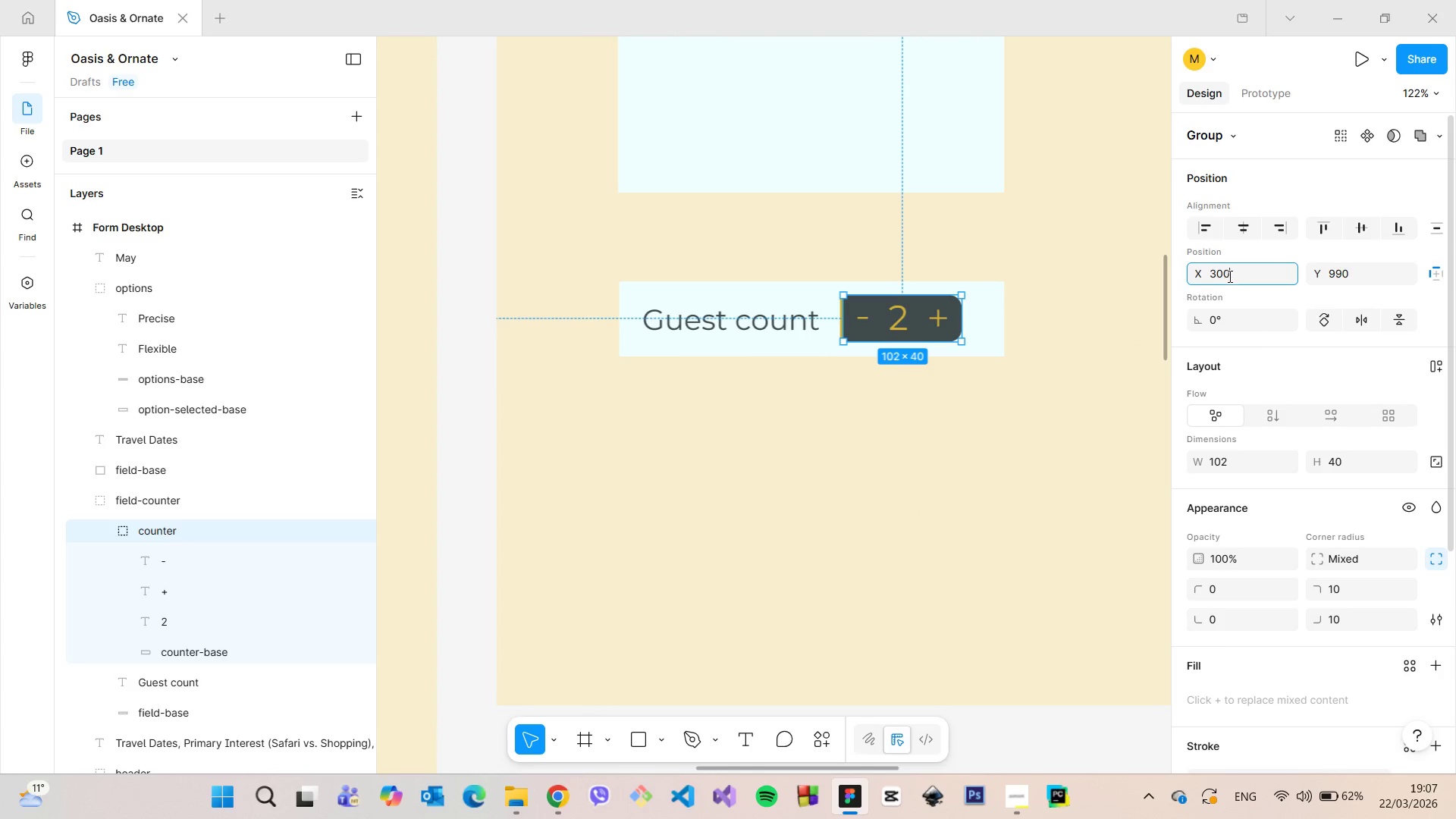 
left_click_drag(start_coordinate=[1230, 276], to_coordinate=[1217, 274])
 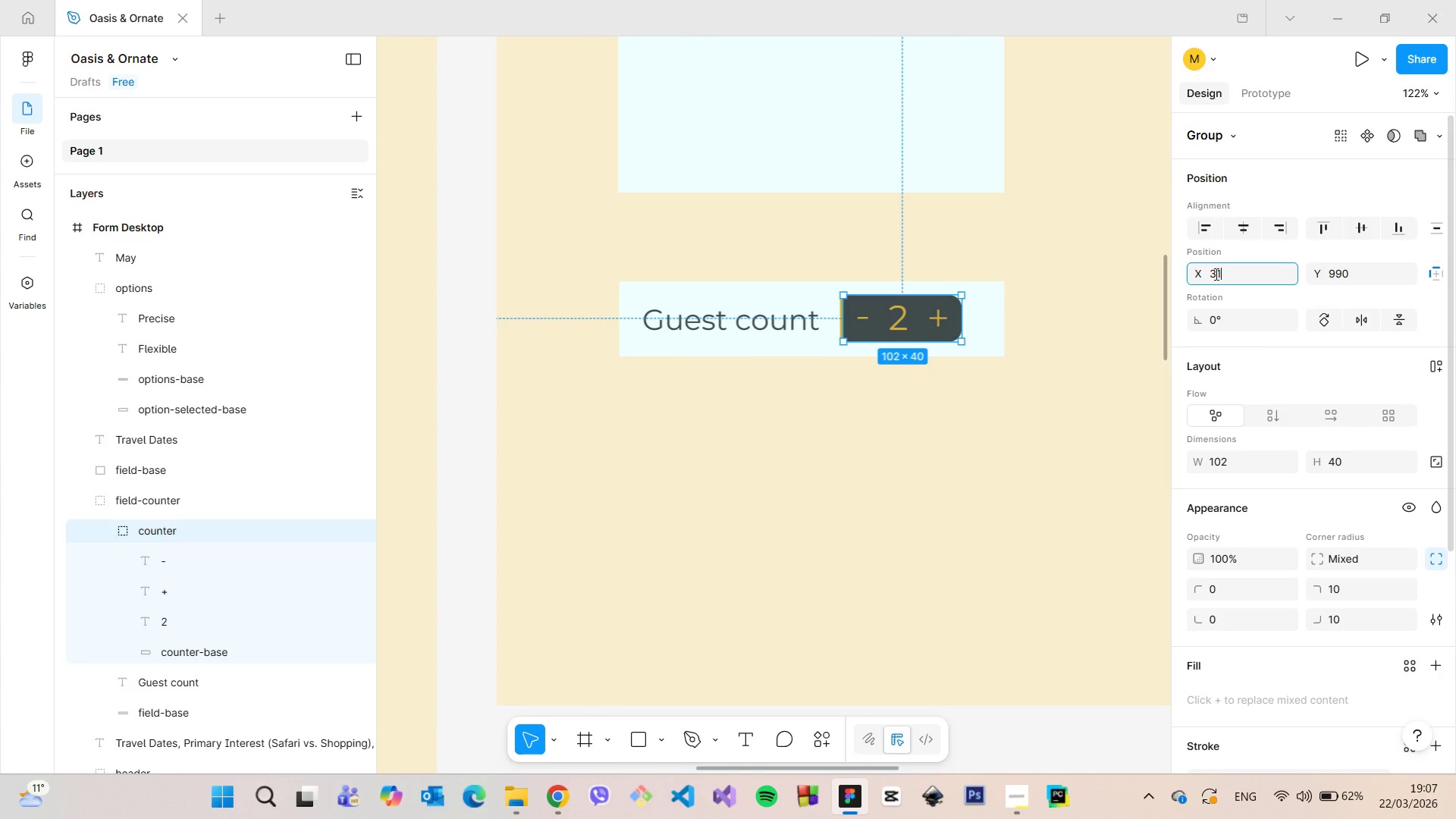 
type(17)
 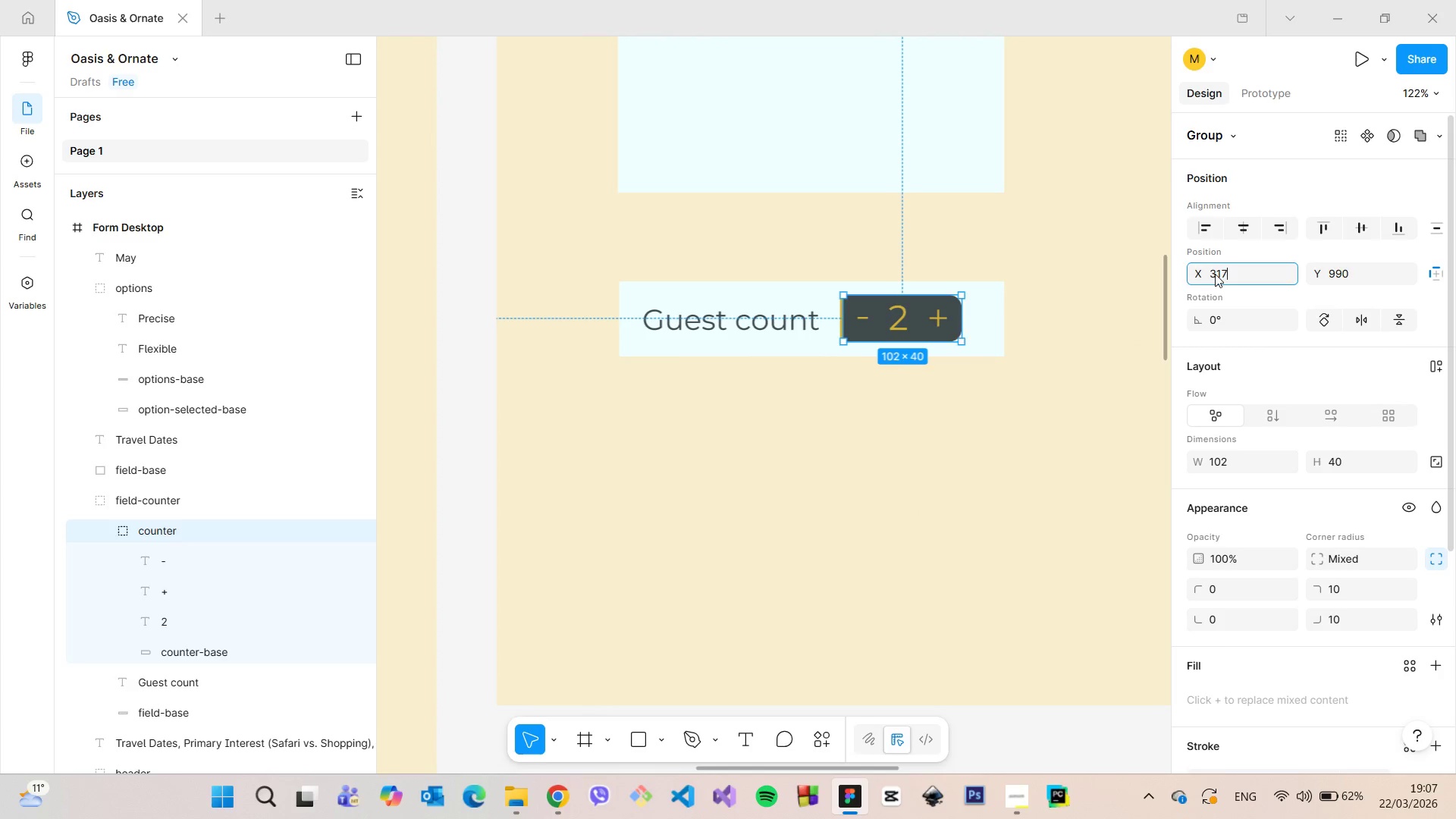 
key(Enter)
 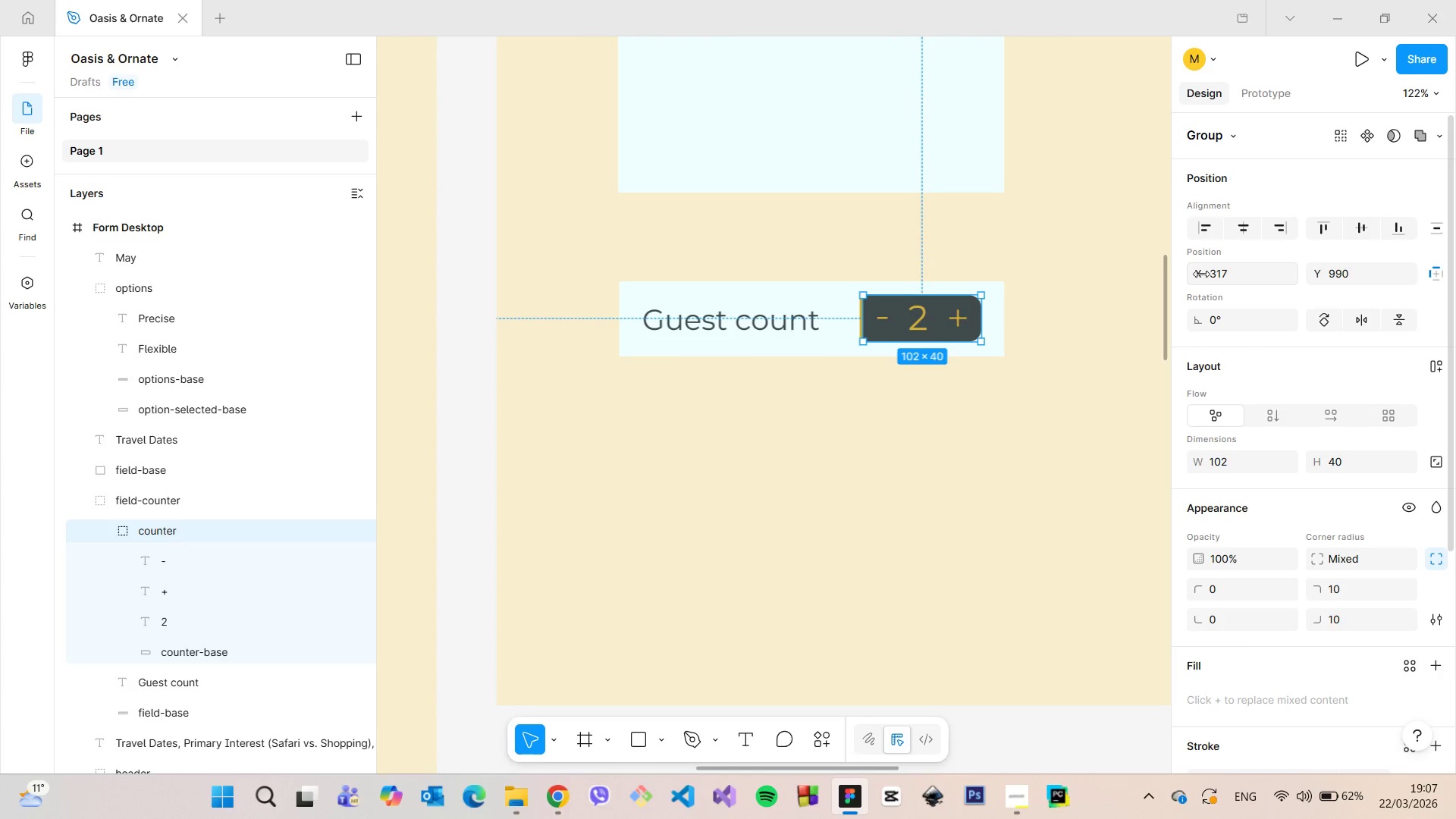 
hold_key(key=AltLeft, duration=1.51)
 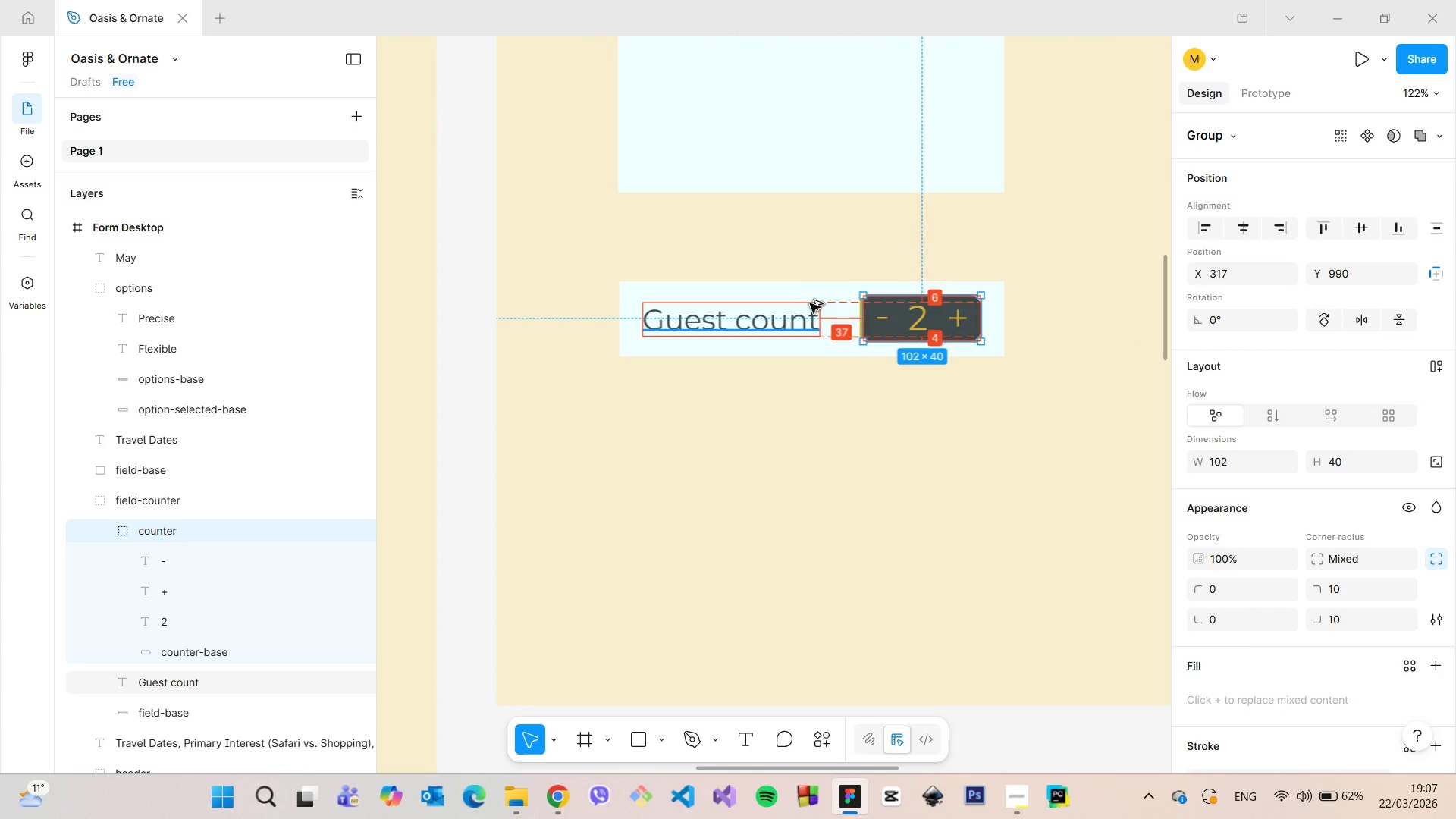 
hold_key(key=AltLeft, duration=0.62)
 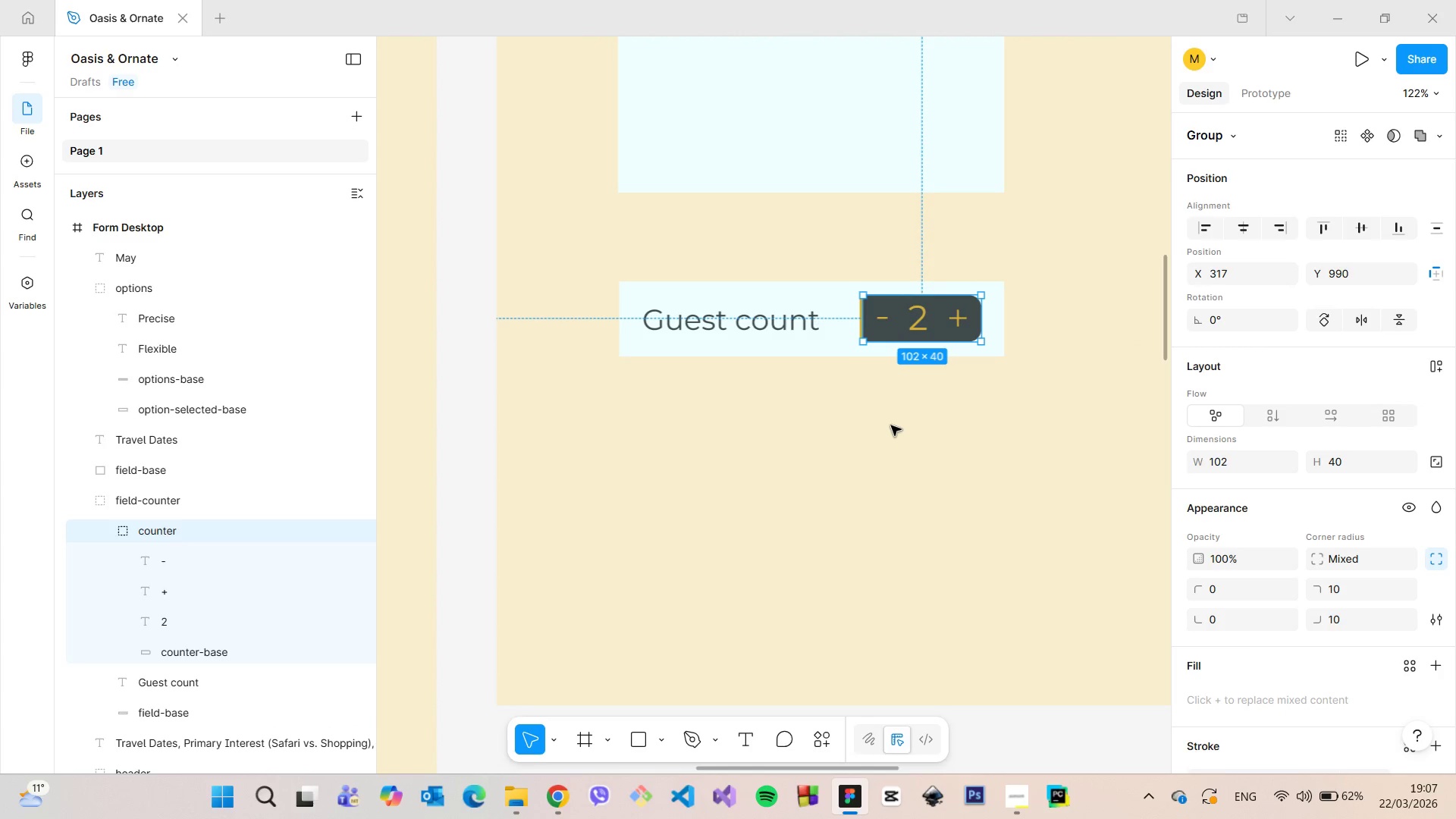 
left_click([891, 425])
 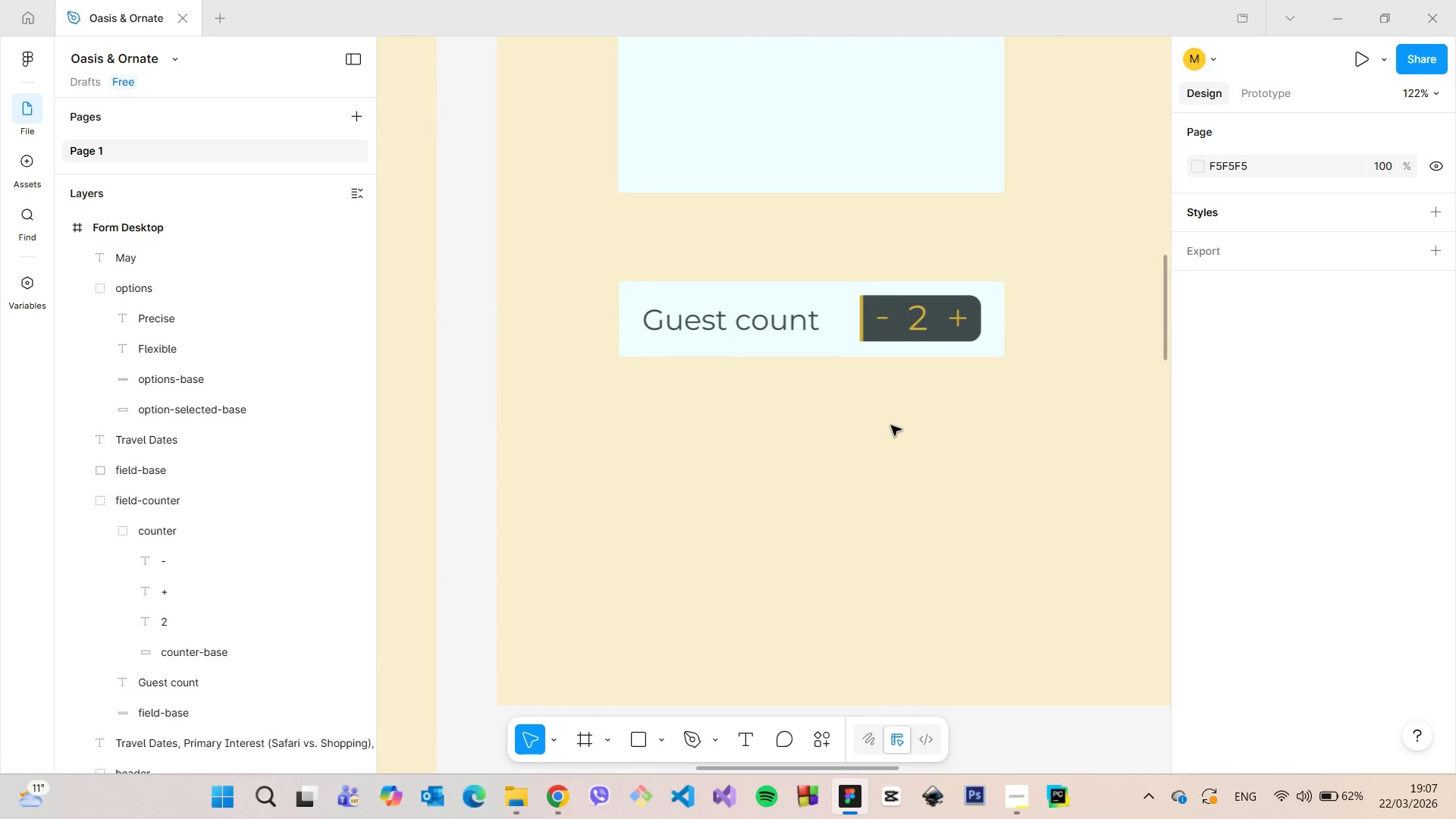 
scroll: coordinate [891, 425], scroll_direction: down, amount: 10.0
 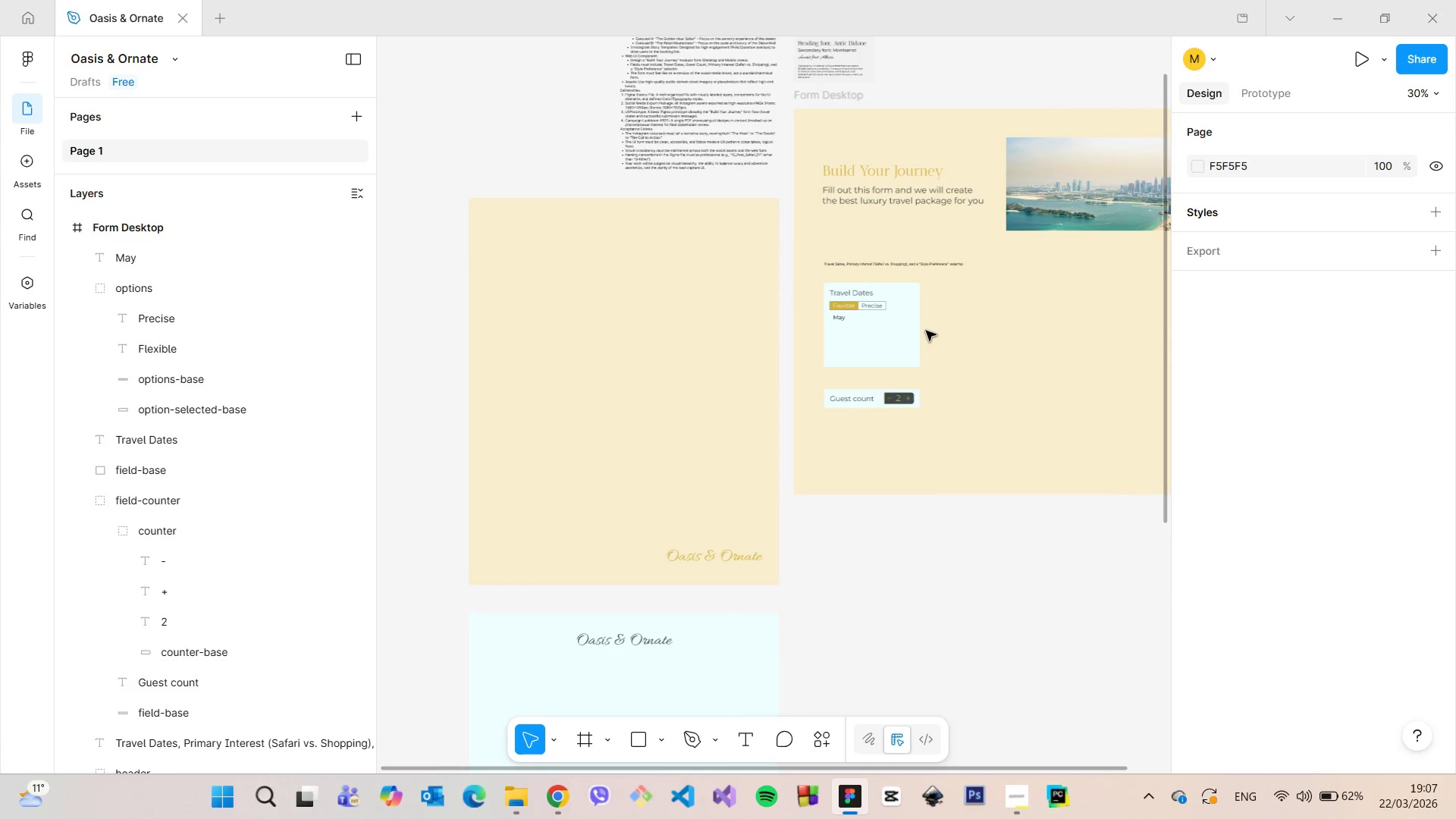 
scroll: coordinate [924, 331], scroll_direction: up, amount: 5.0
 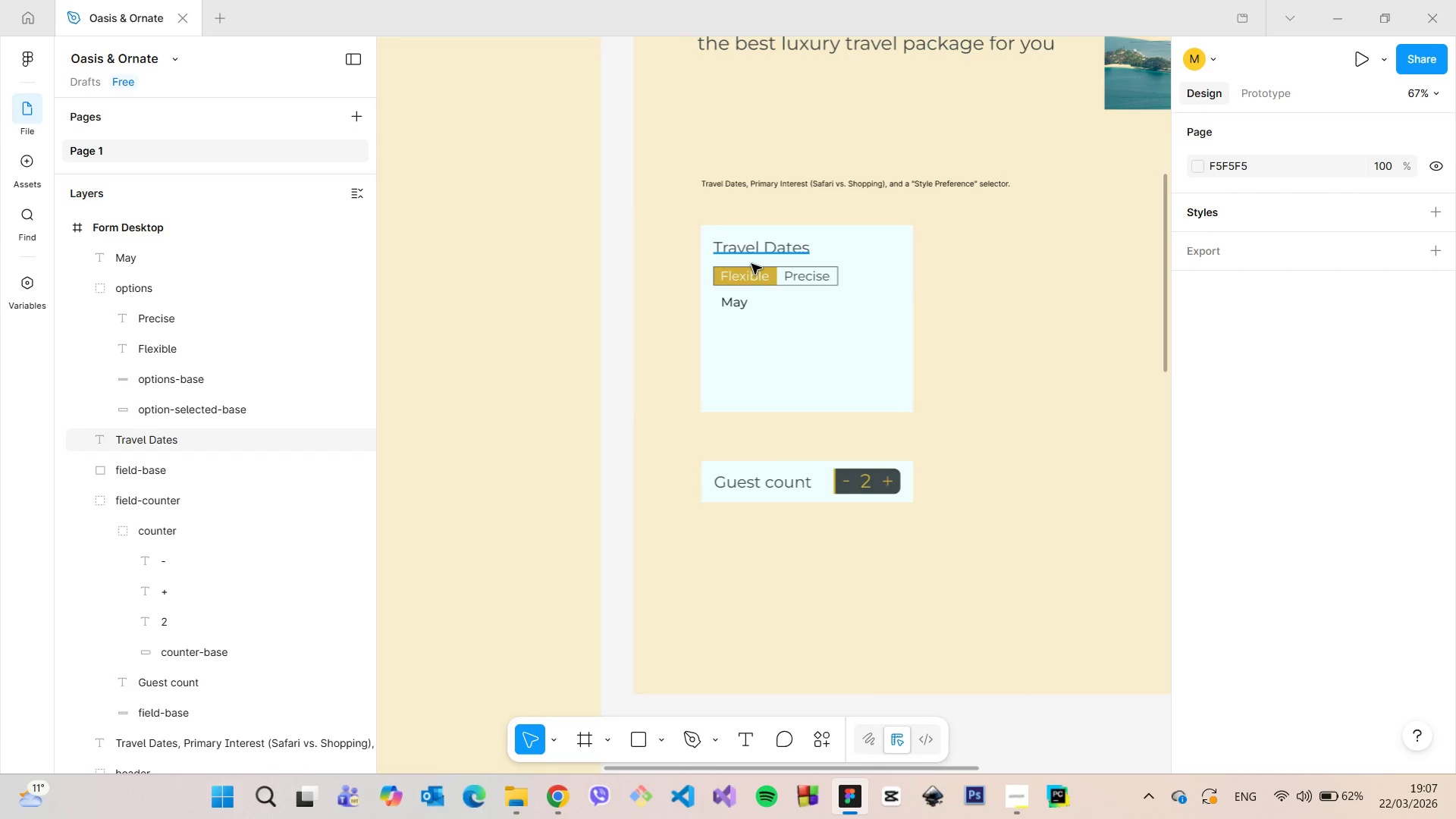 
left_click([752, 265])
 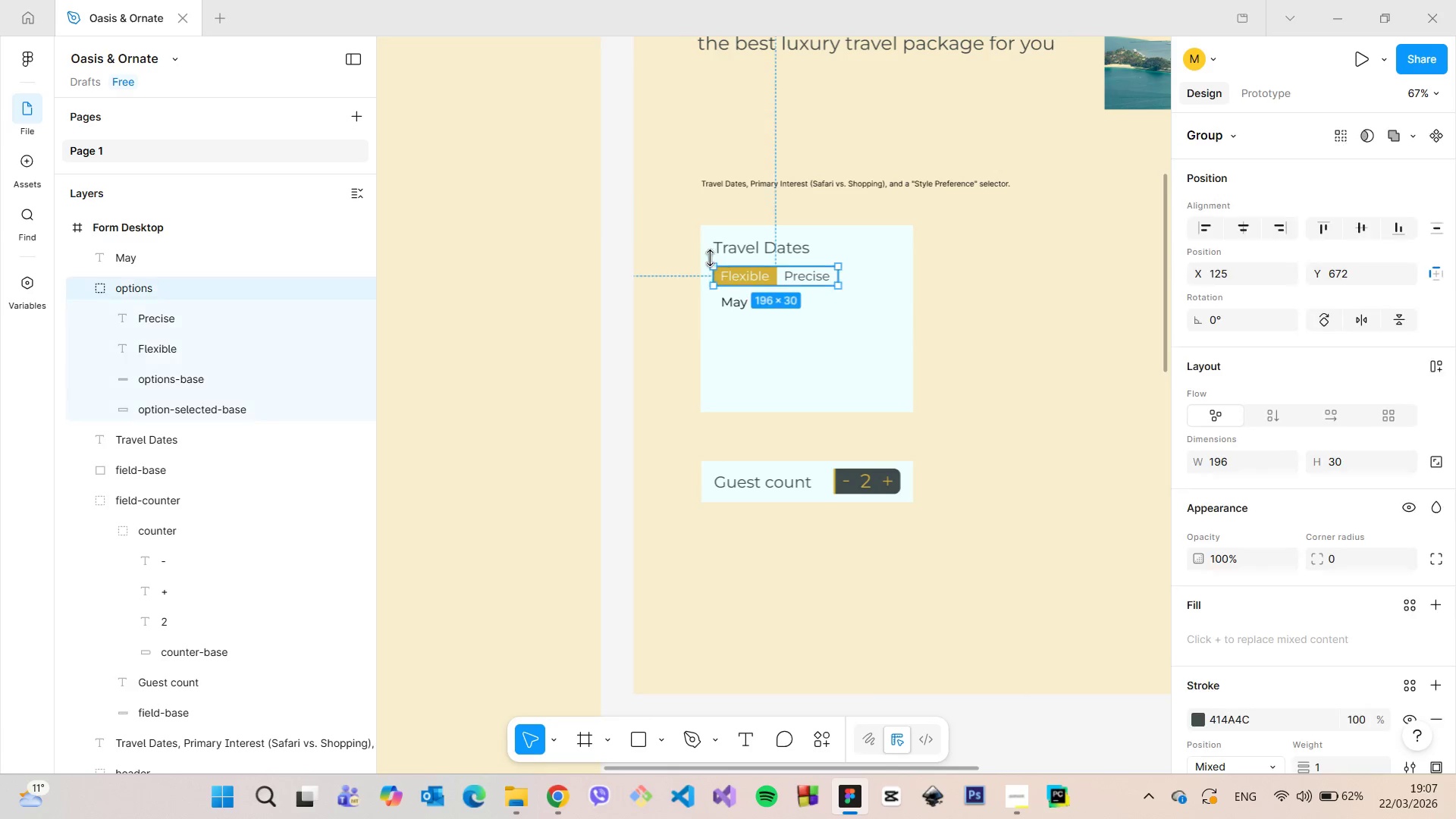 
hold_key(key=AltLeft, duration=0.45)
 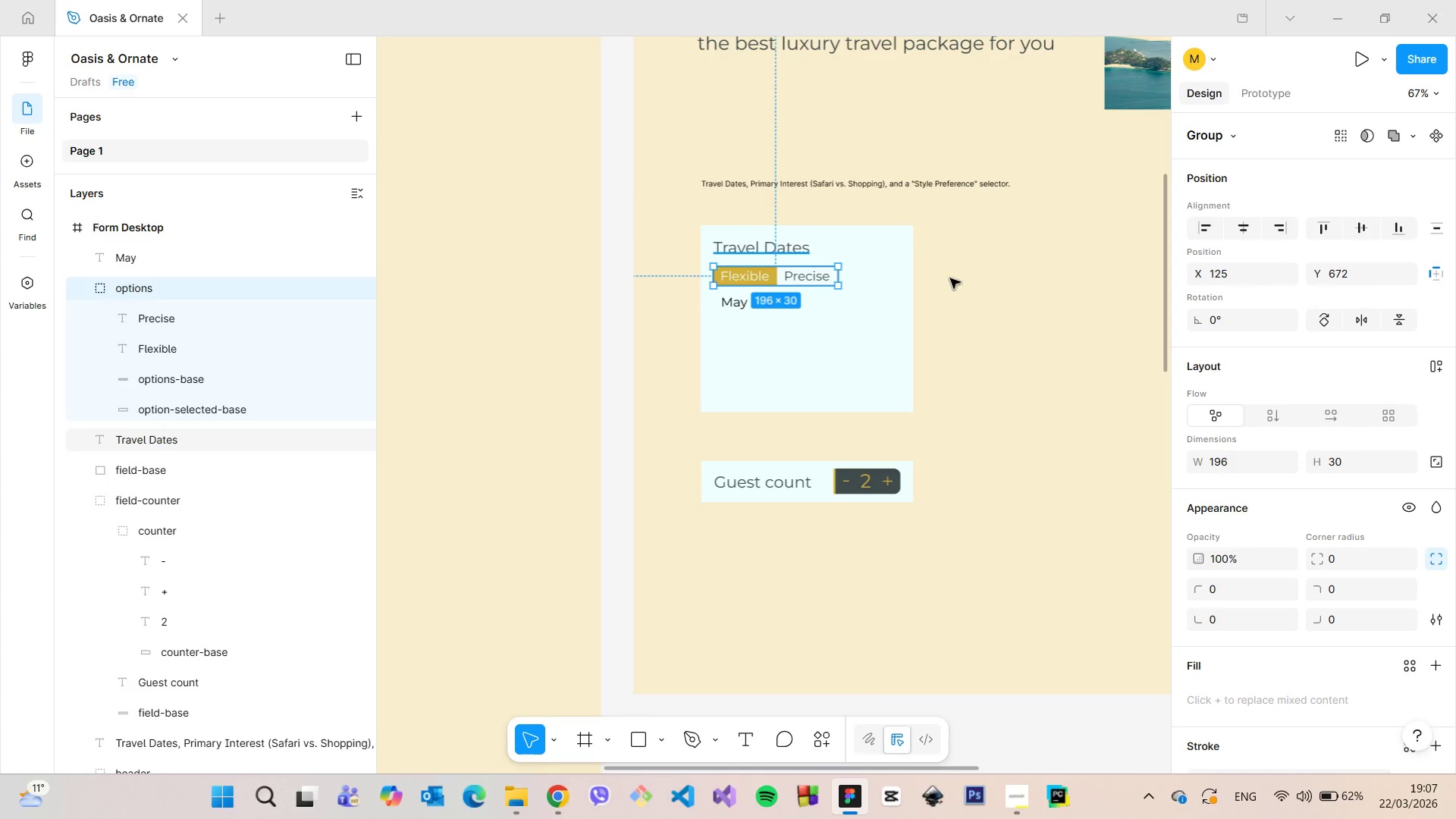 
left_click([967, 278])
 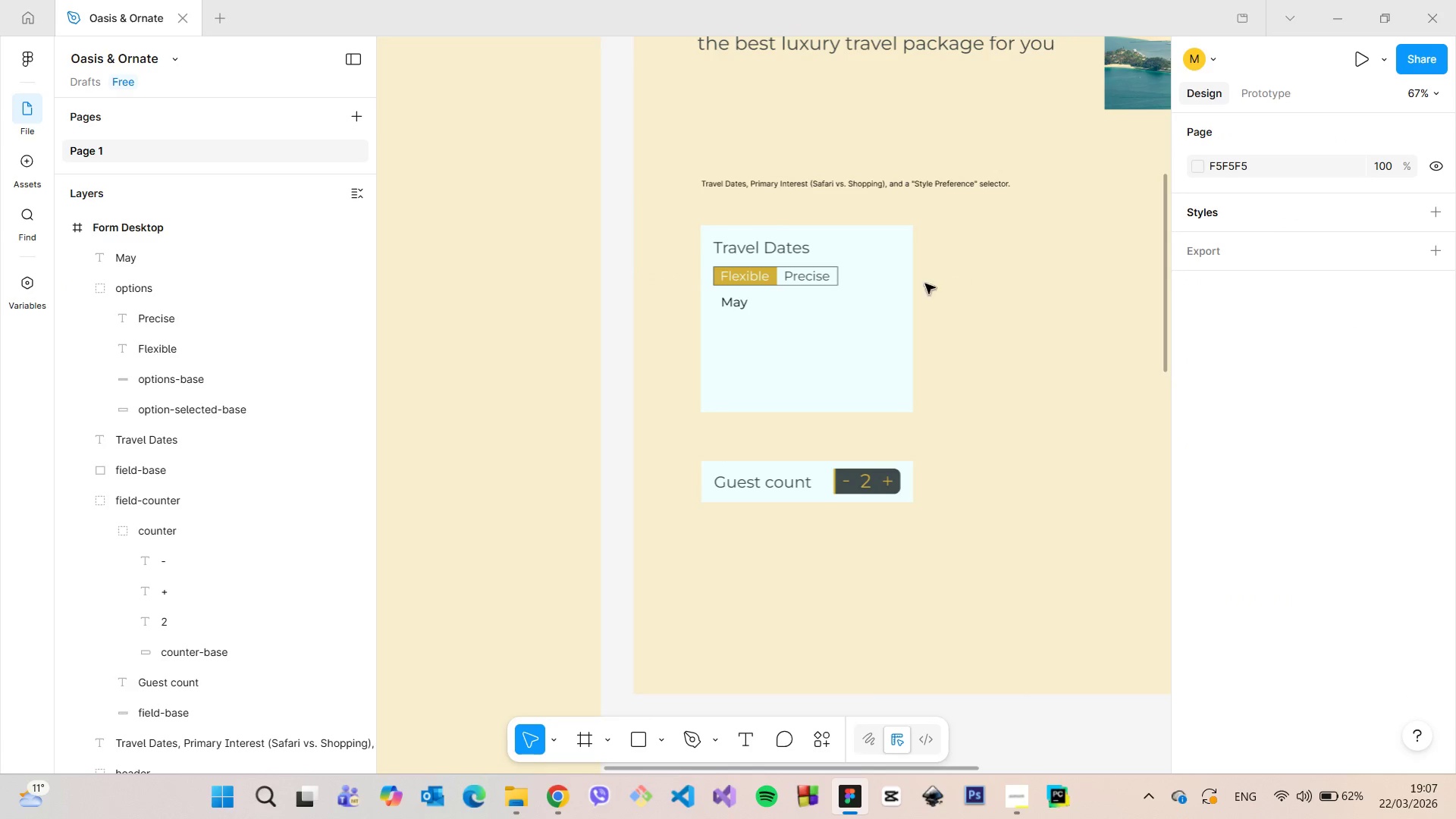 
scroll: coordinate [839, 295], scroll_direction: up, amount: 4.0
 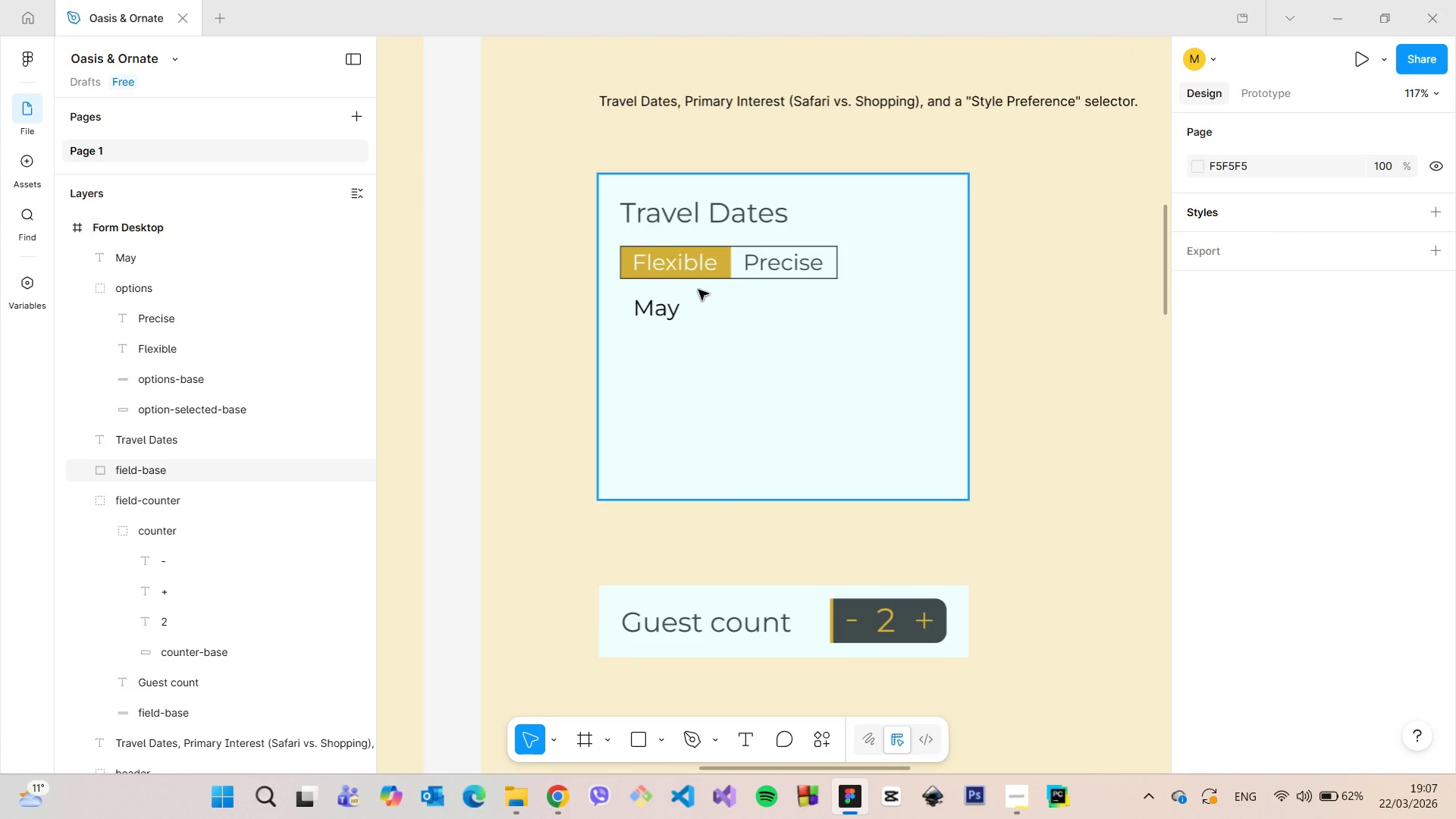 
left_click([651, 327])
 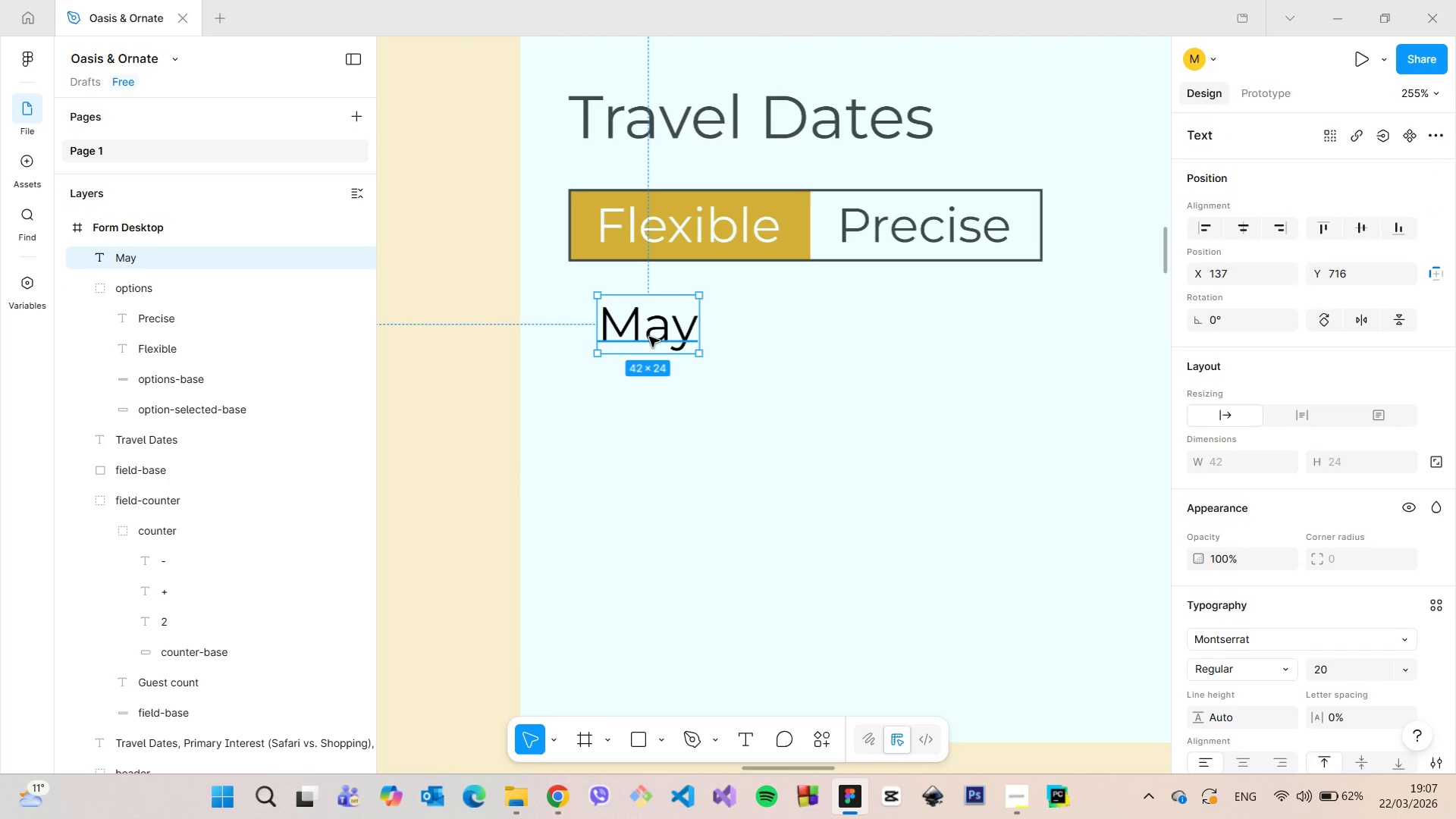 
scroll: coordinate [651, 294], scroll_direction: up, amount: 8.0
 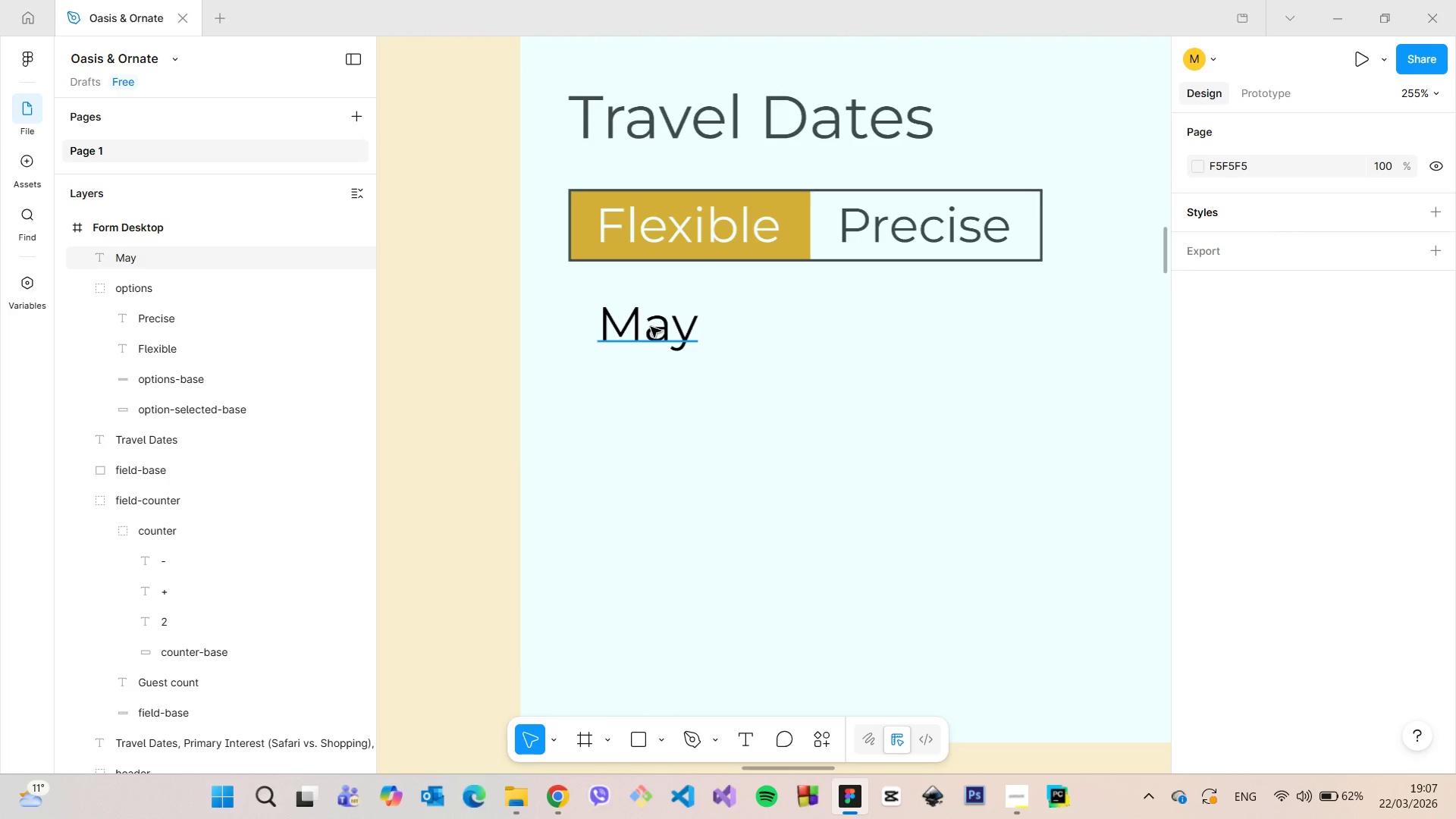 
left_click_drag(start_coordinate=[649, 334], to_coordinate=[644, 368])
 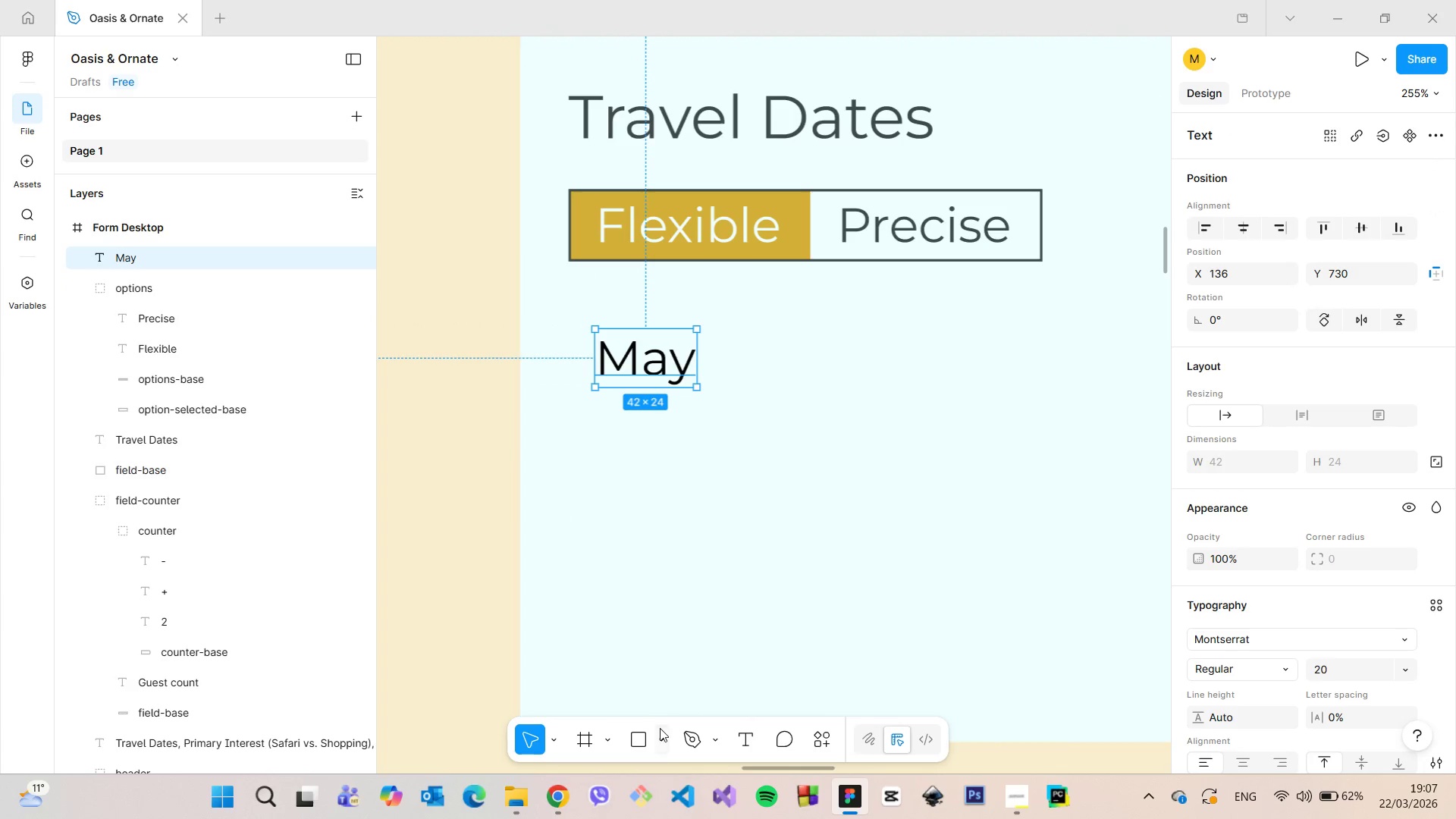 
left_click([661, 733])
 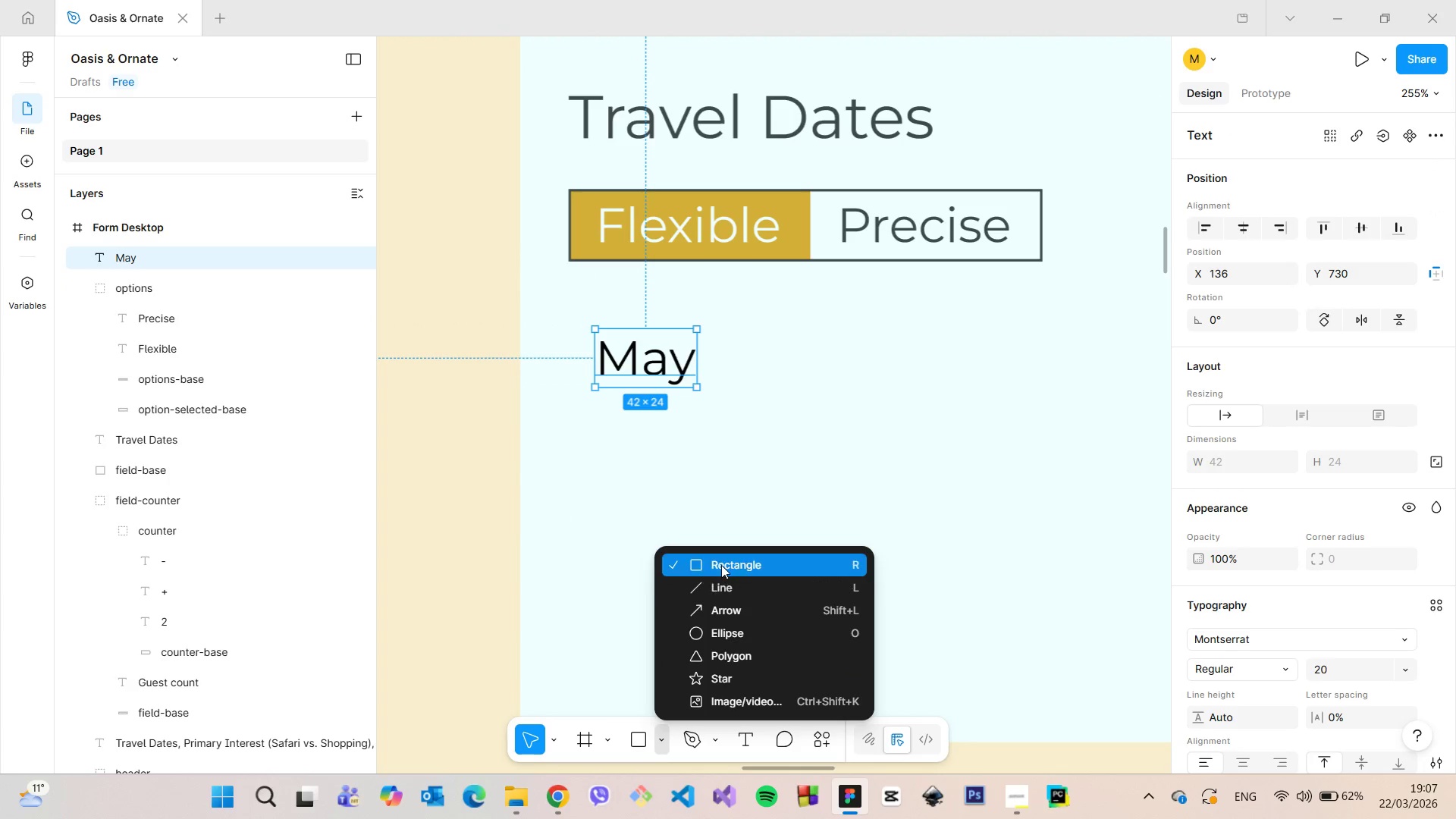 
left_click([721, 564])
 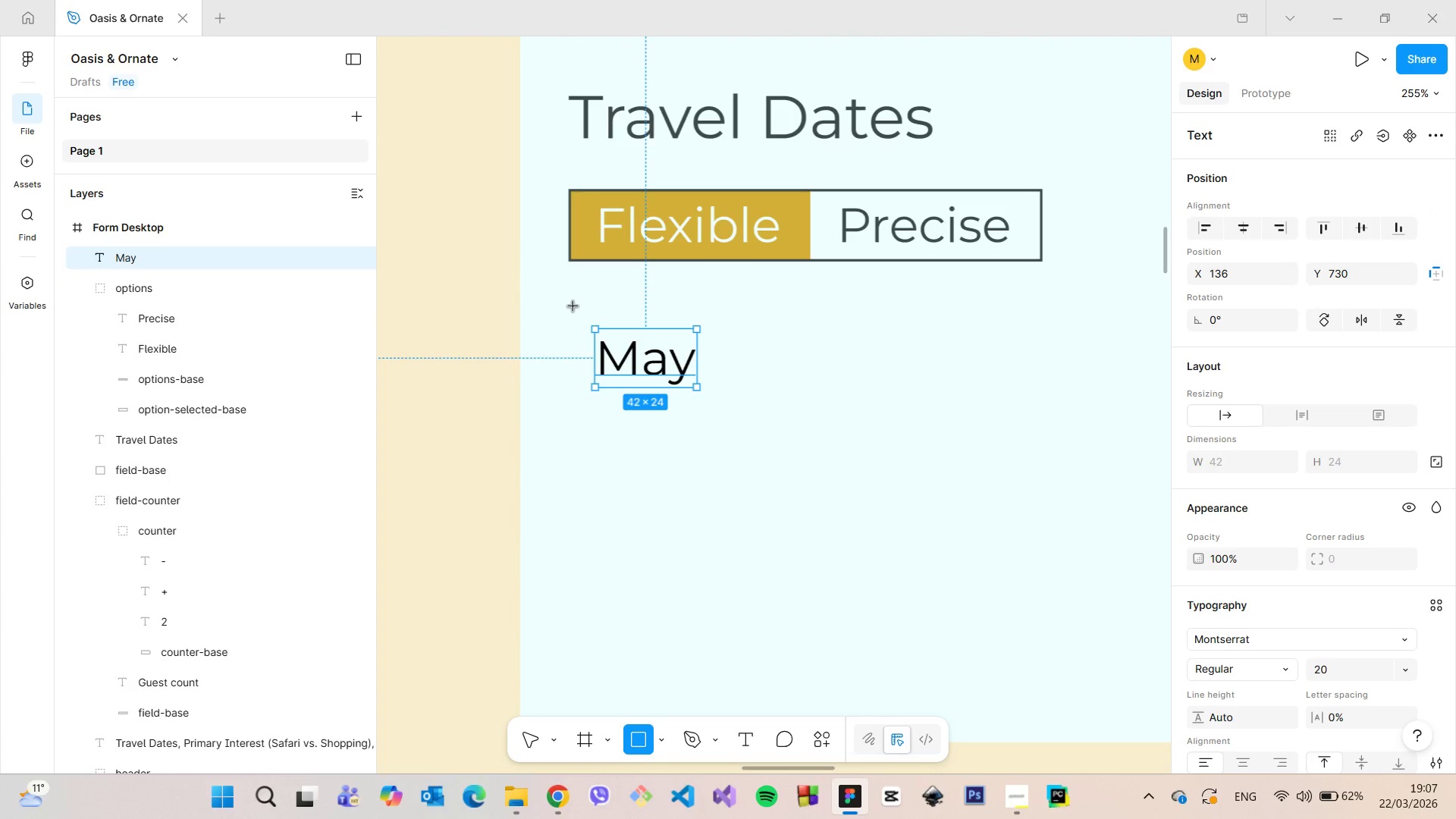 
left_click_drag(start_coordinate=[570, 308], to_coordinate=[725, 416])
 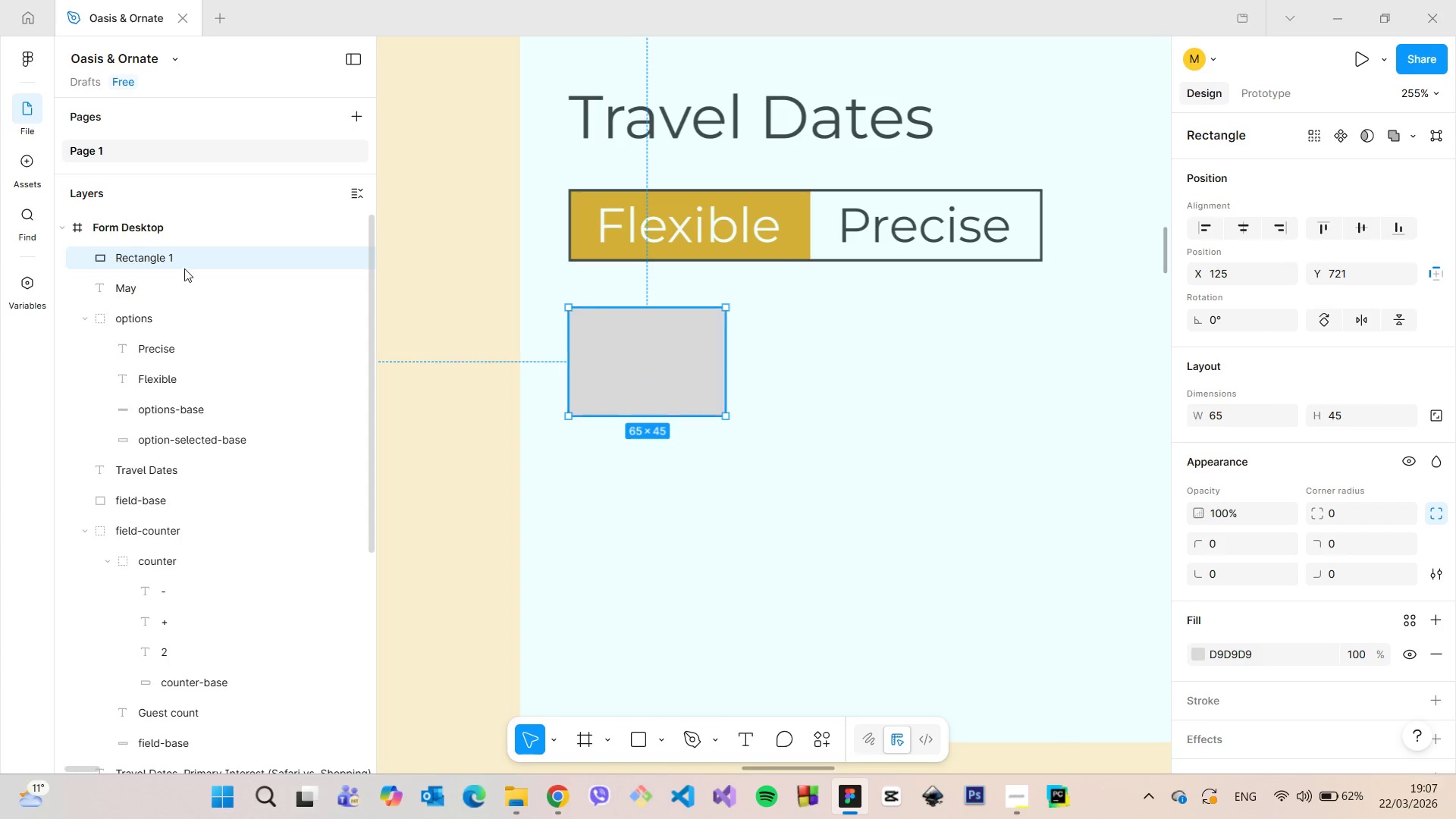 
left_click_drag(start_coordinate=[184, 264], to_coordinate=[182, 300])
 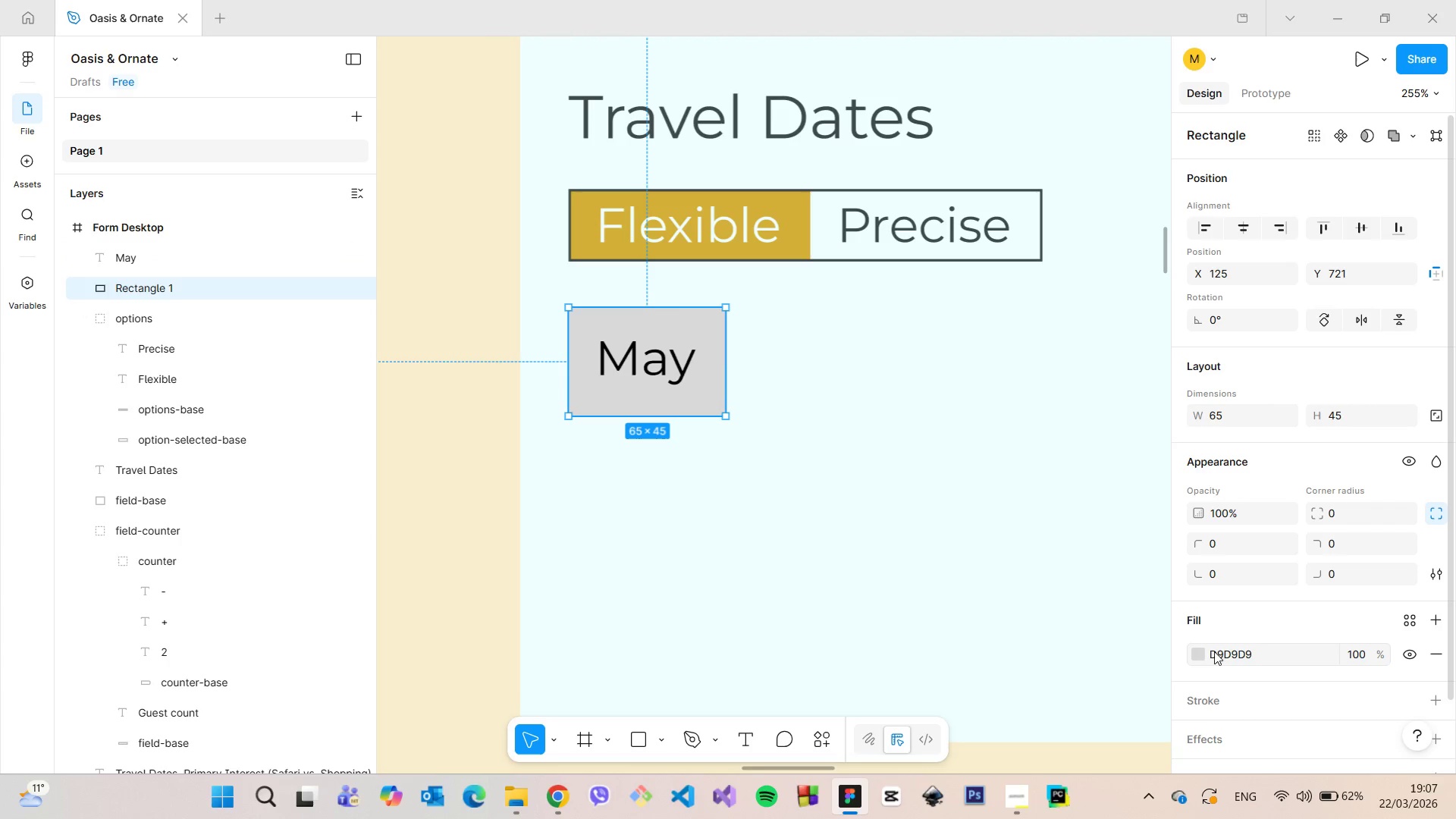 
left_click([1203, 652])
 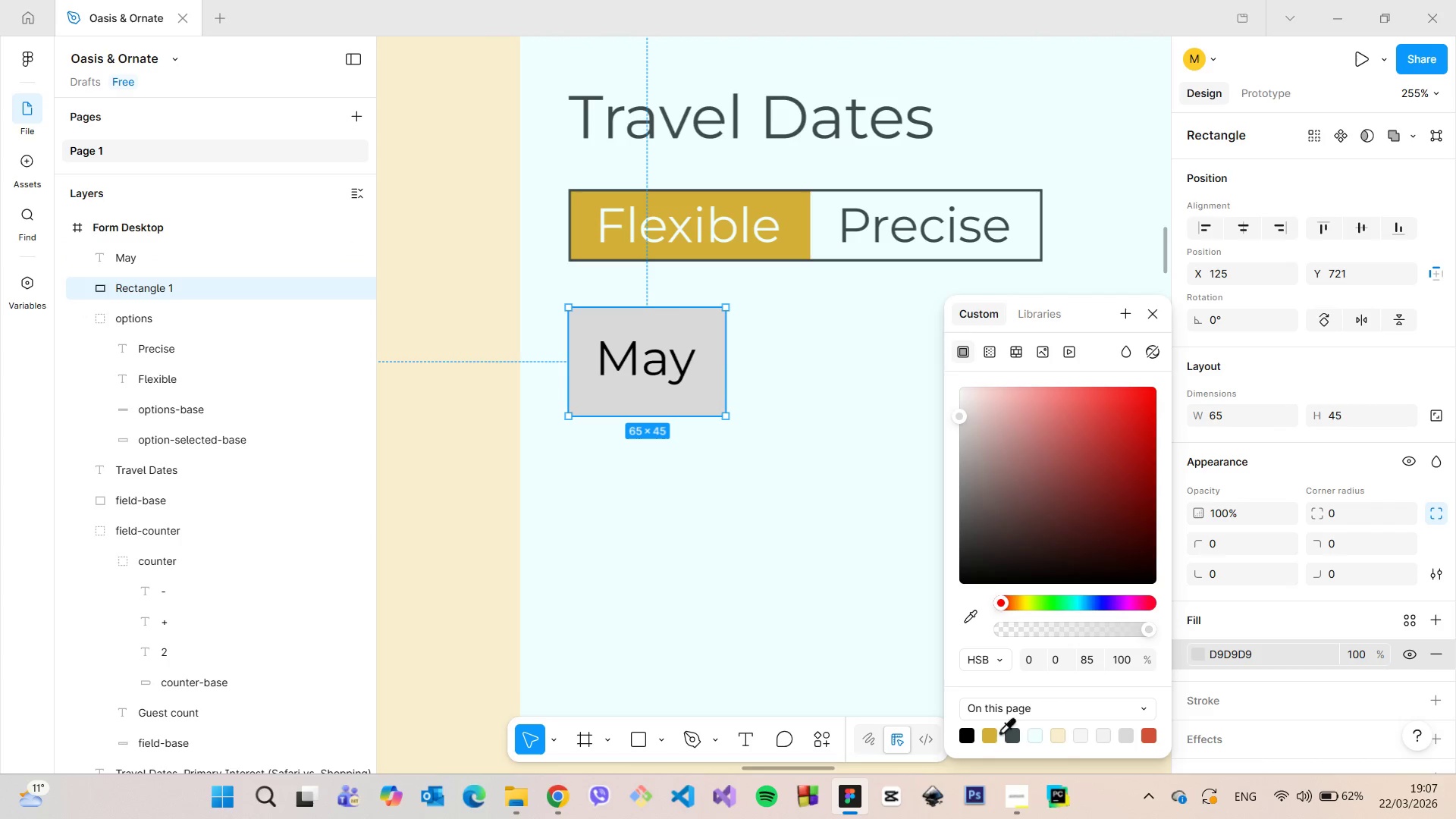 
left_click([1012, 730])
 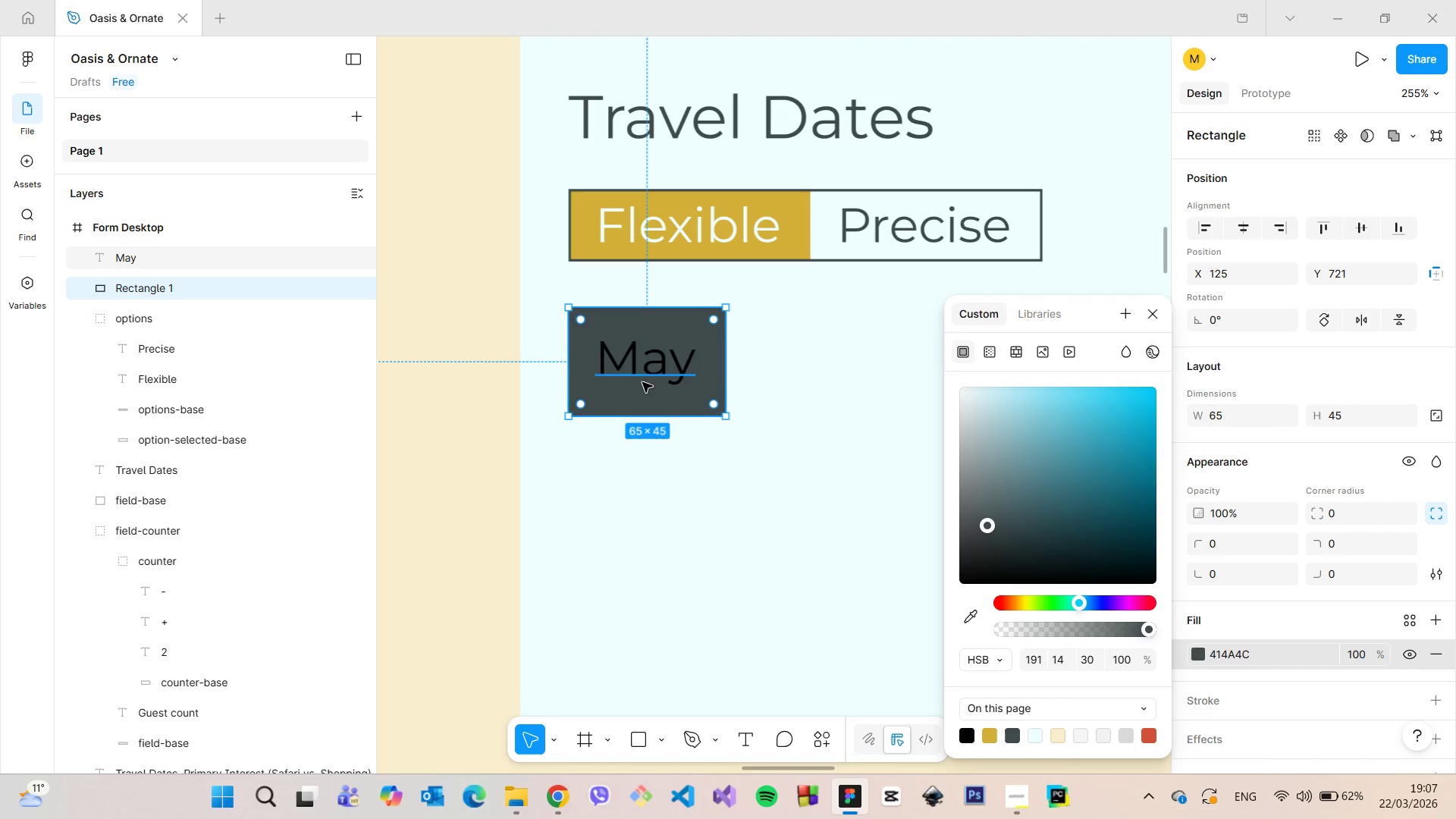 
left_click([642, 376])
 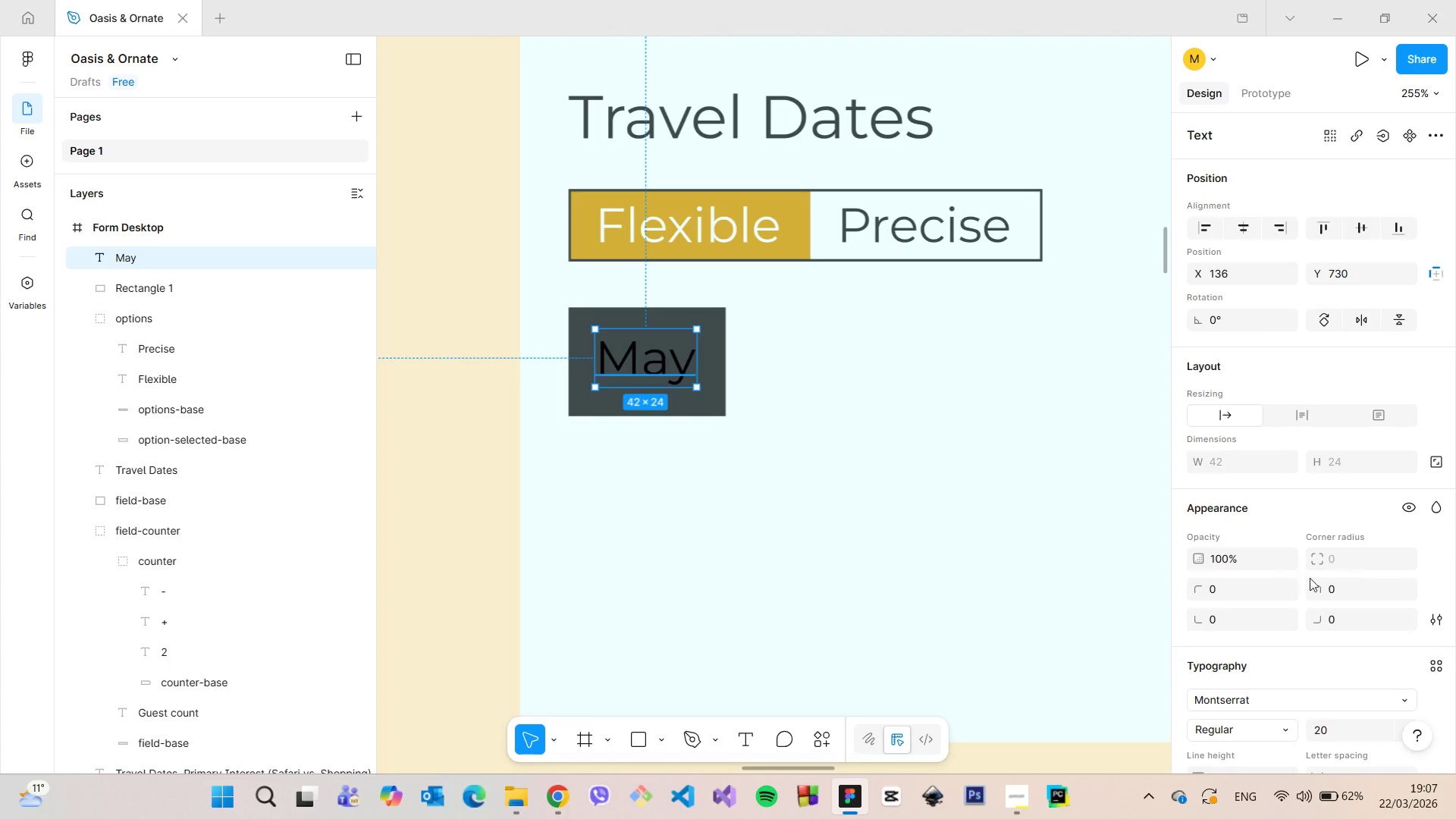 
scroll: coordinate [1072, 550], scroll_direction: down, amount: 15.0
 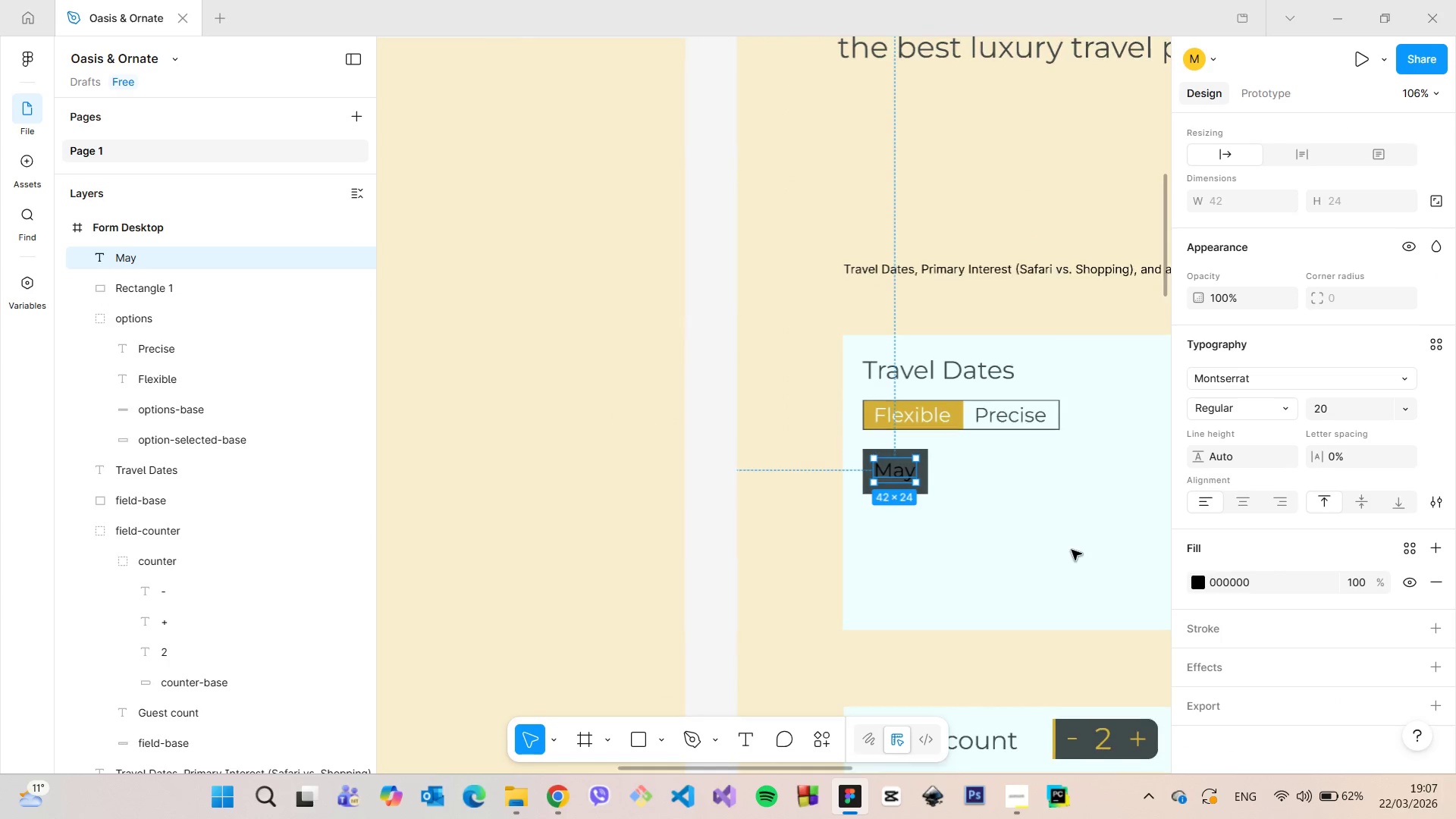 
scroll: coordinate [1072, 550], scroll_direction: none, amount: 0.0
 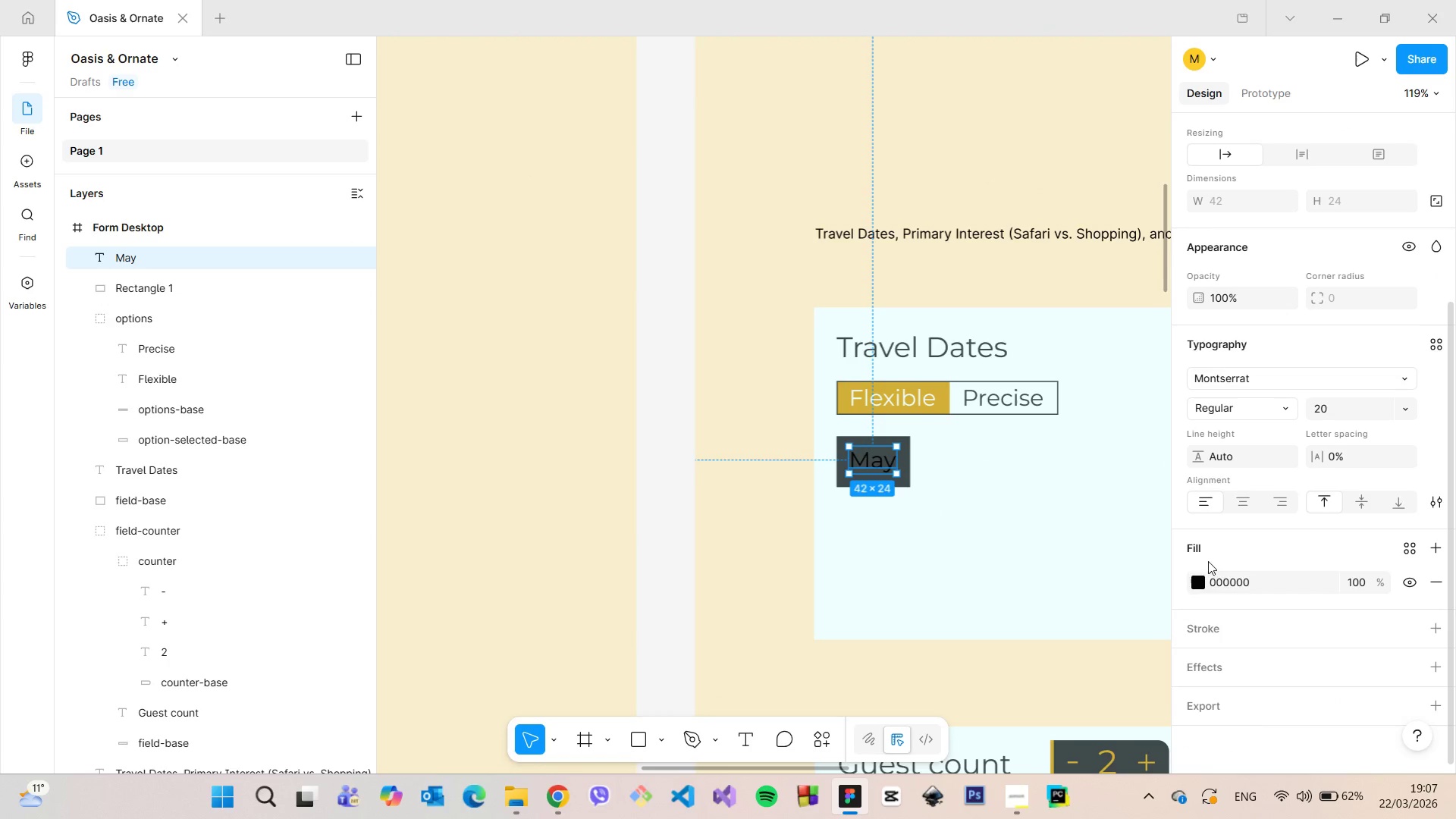 
left_click([1197, 577])
 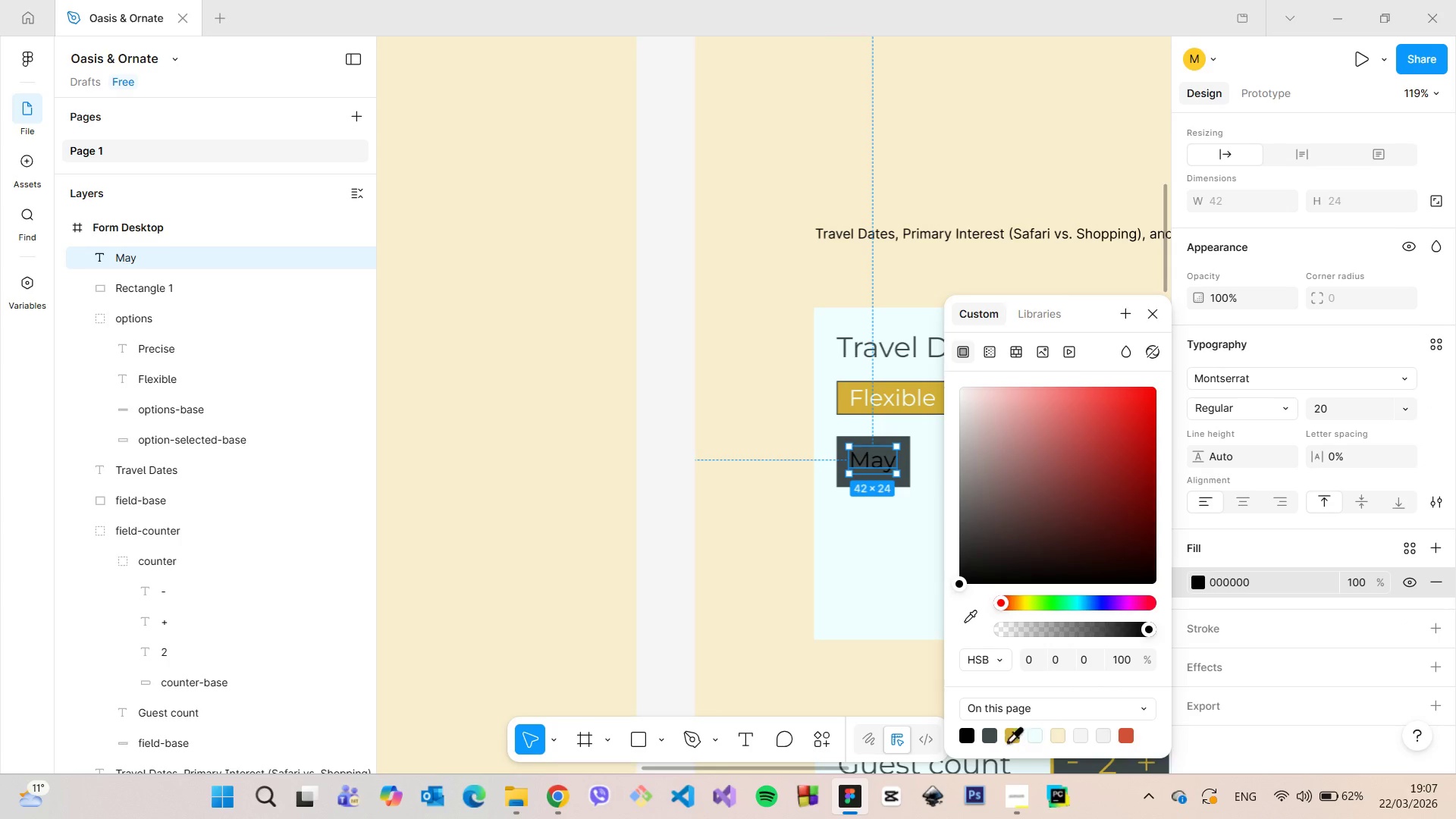 
left_click([1009, 732])
 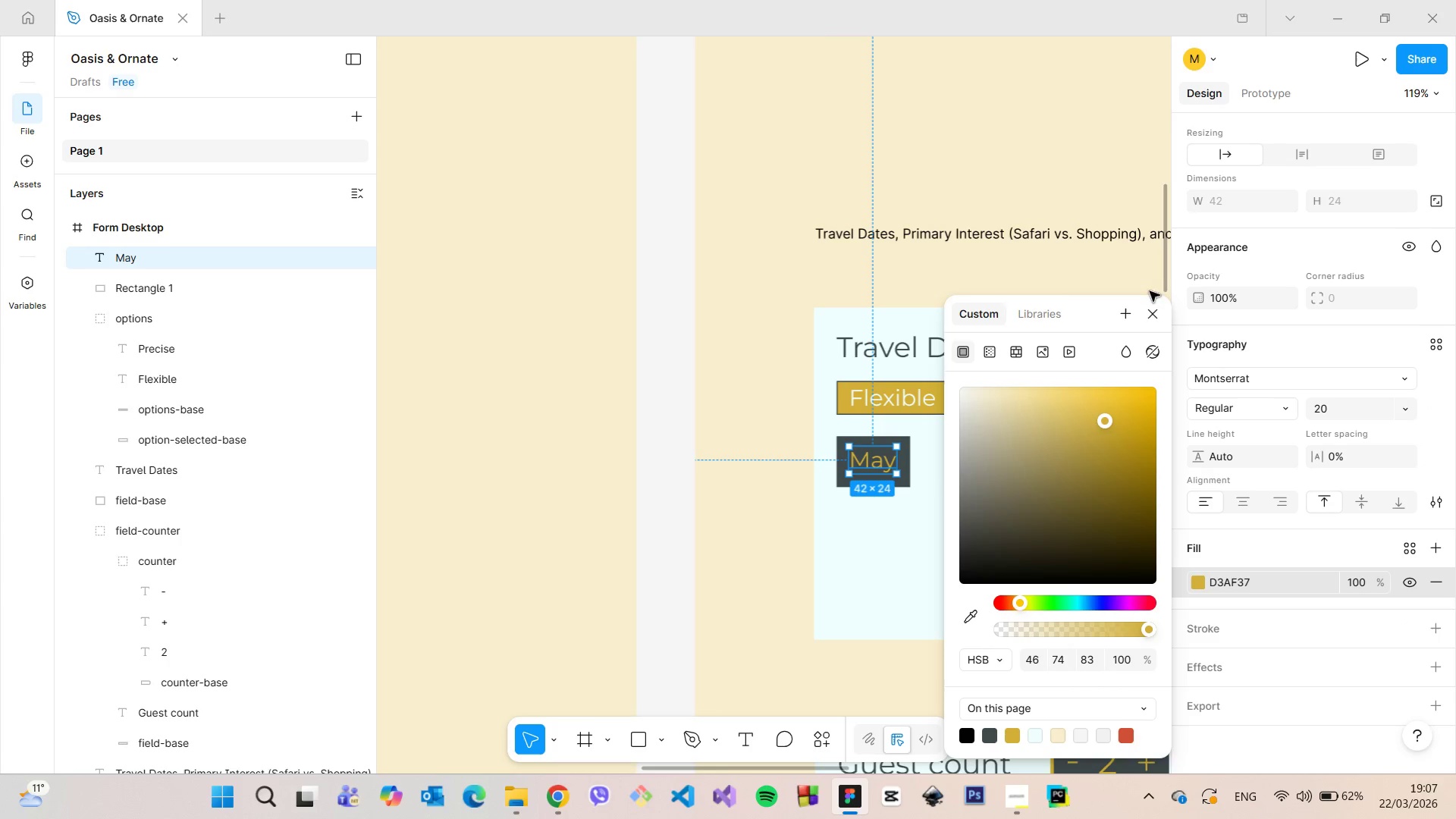 
left_click([1156, 308])
 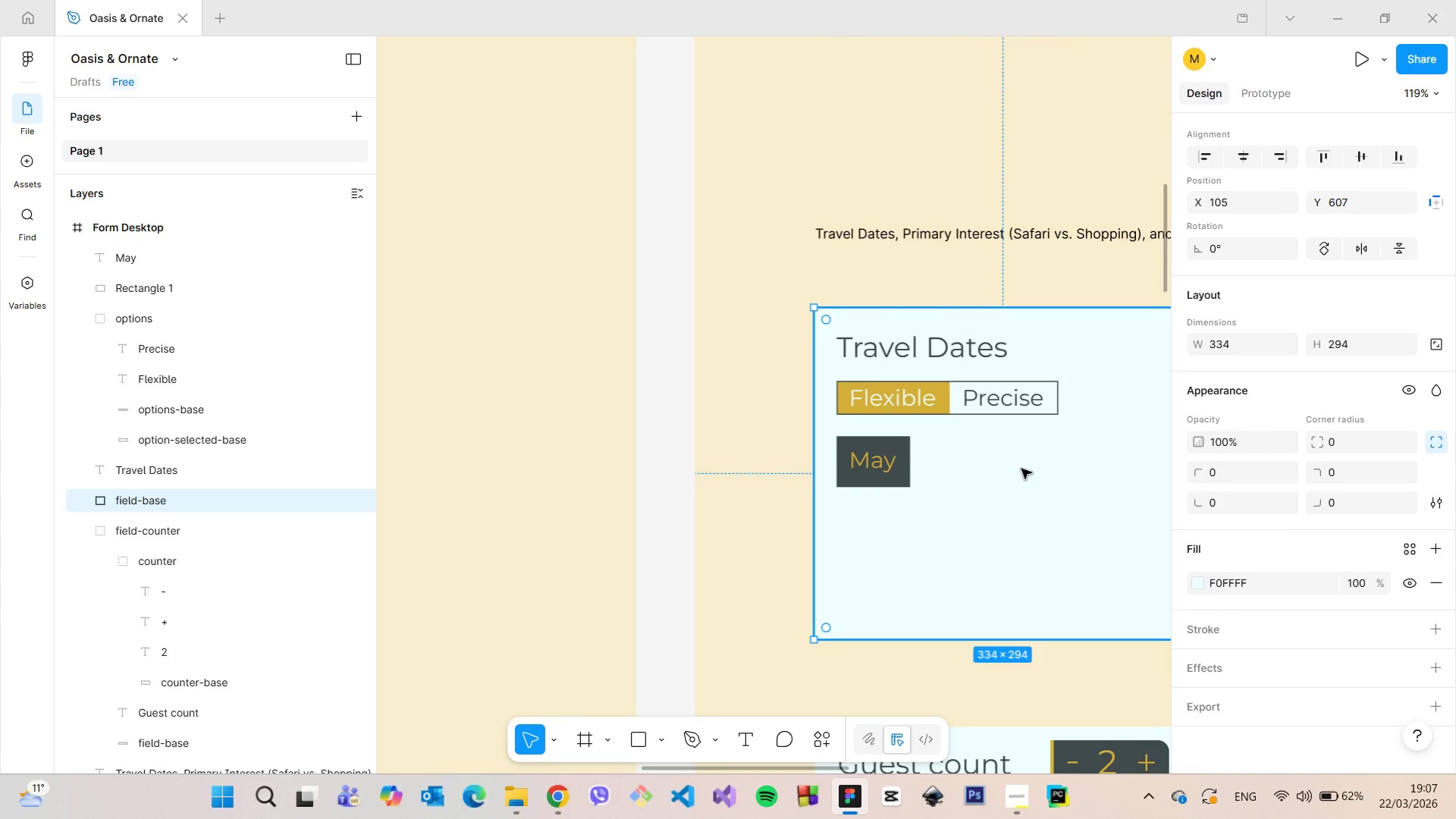 
scroll: coordinate [909, 453], scroll_direction: up, amount: 8.0
 